 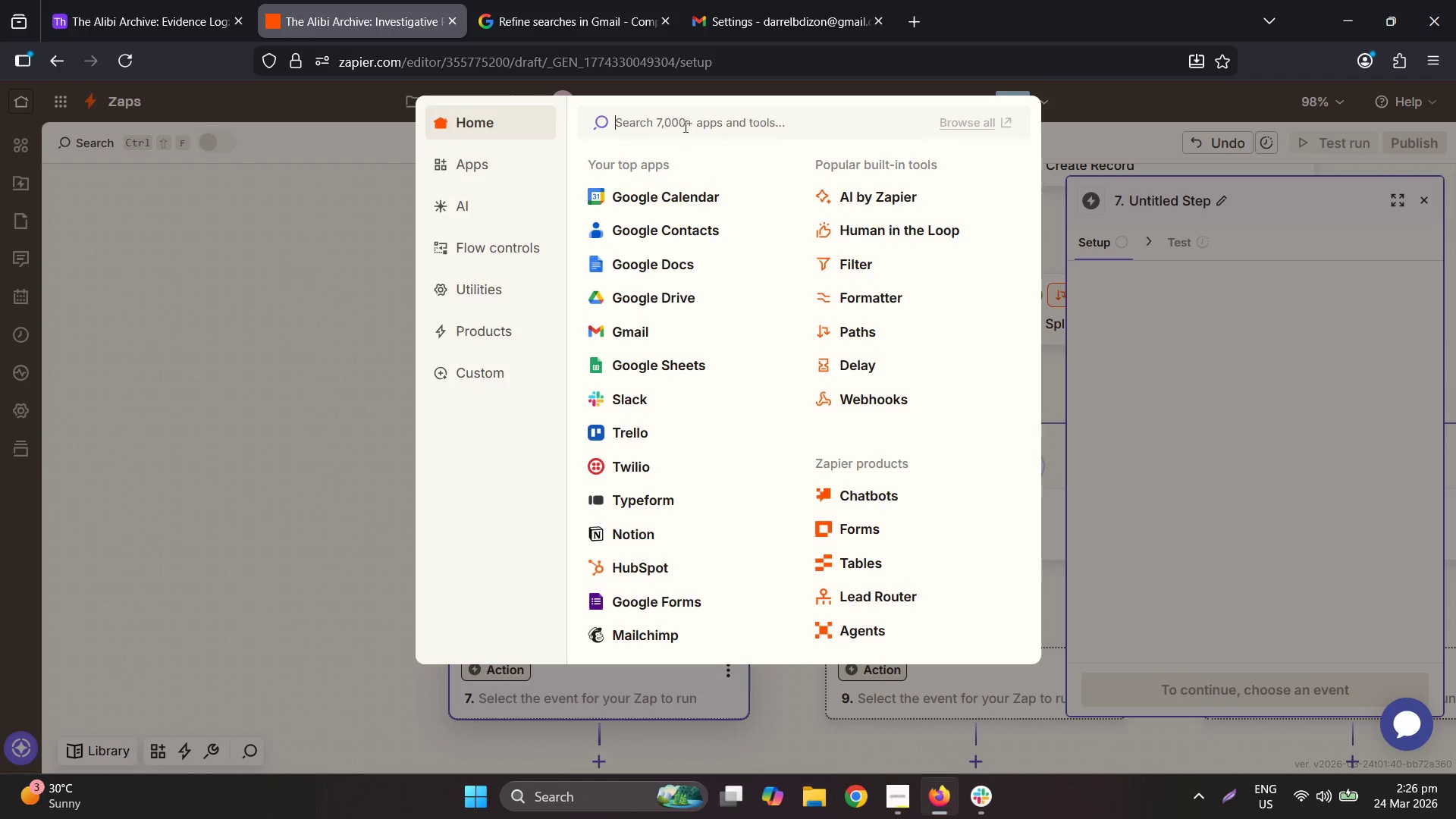 
type(slack)
 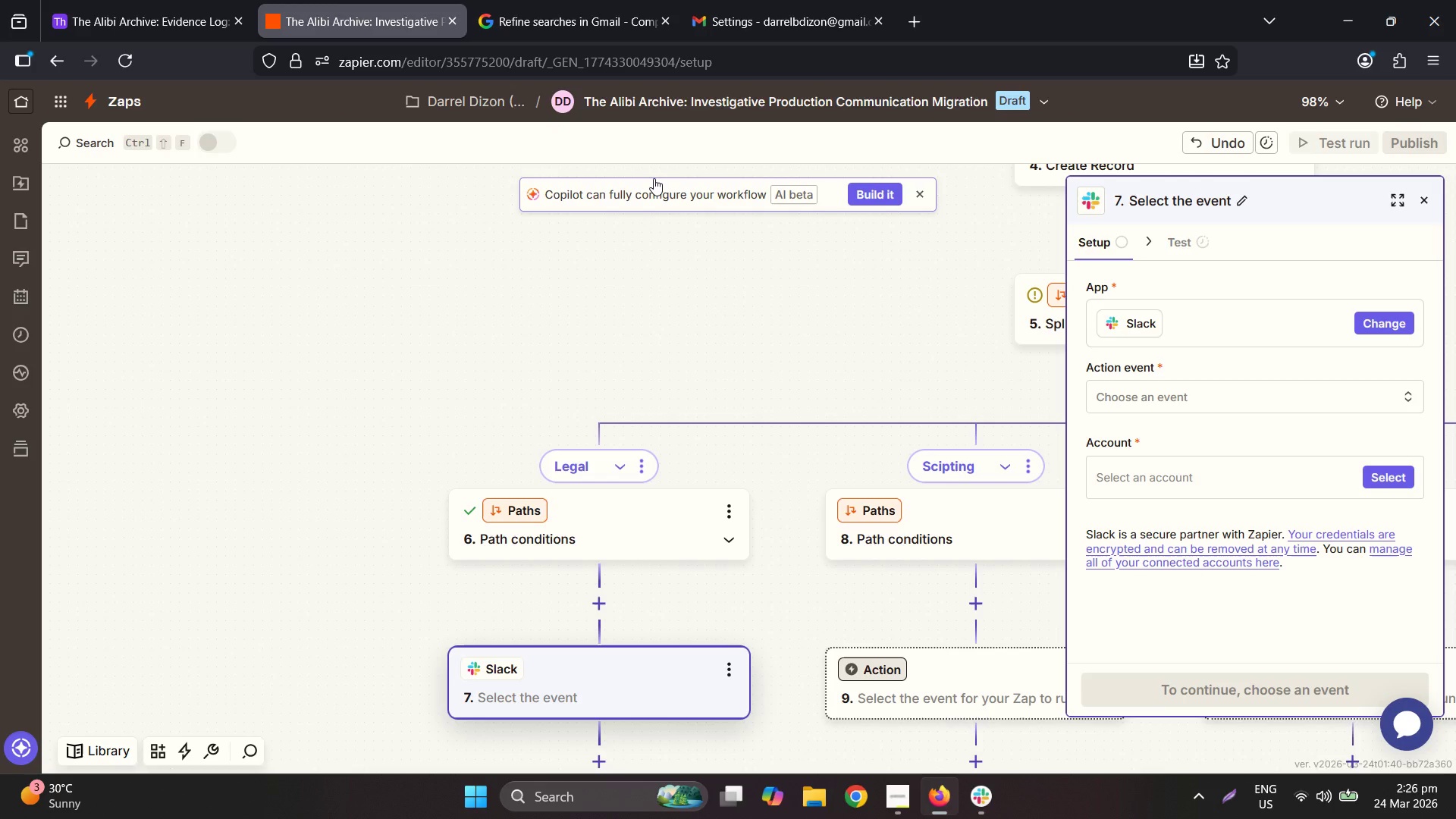 
wait(6.38)
 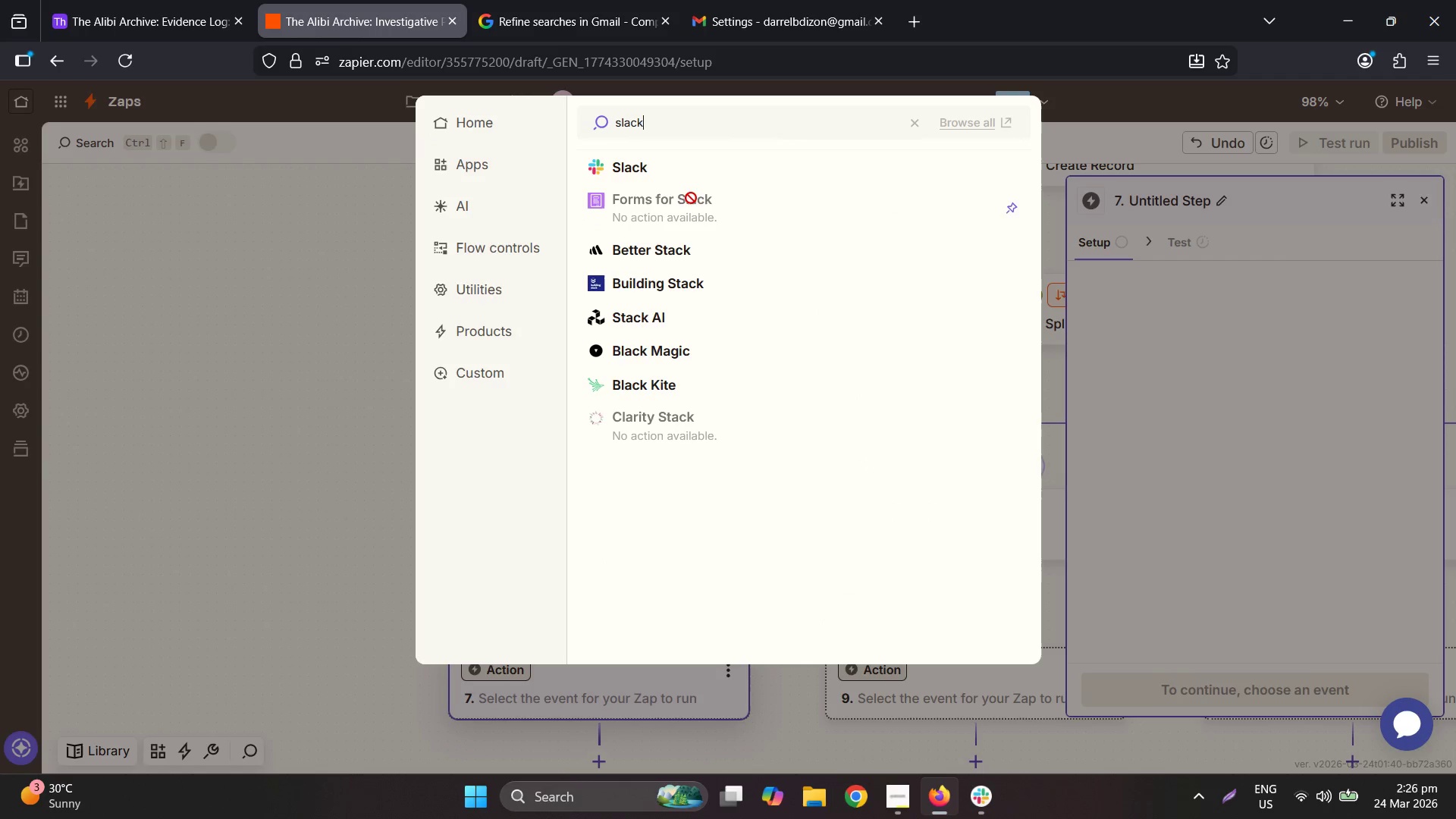 
left_click_drag(start_coordinate=[595, 340], to_coordinate=[419, 140])
 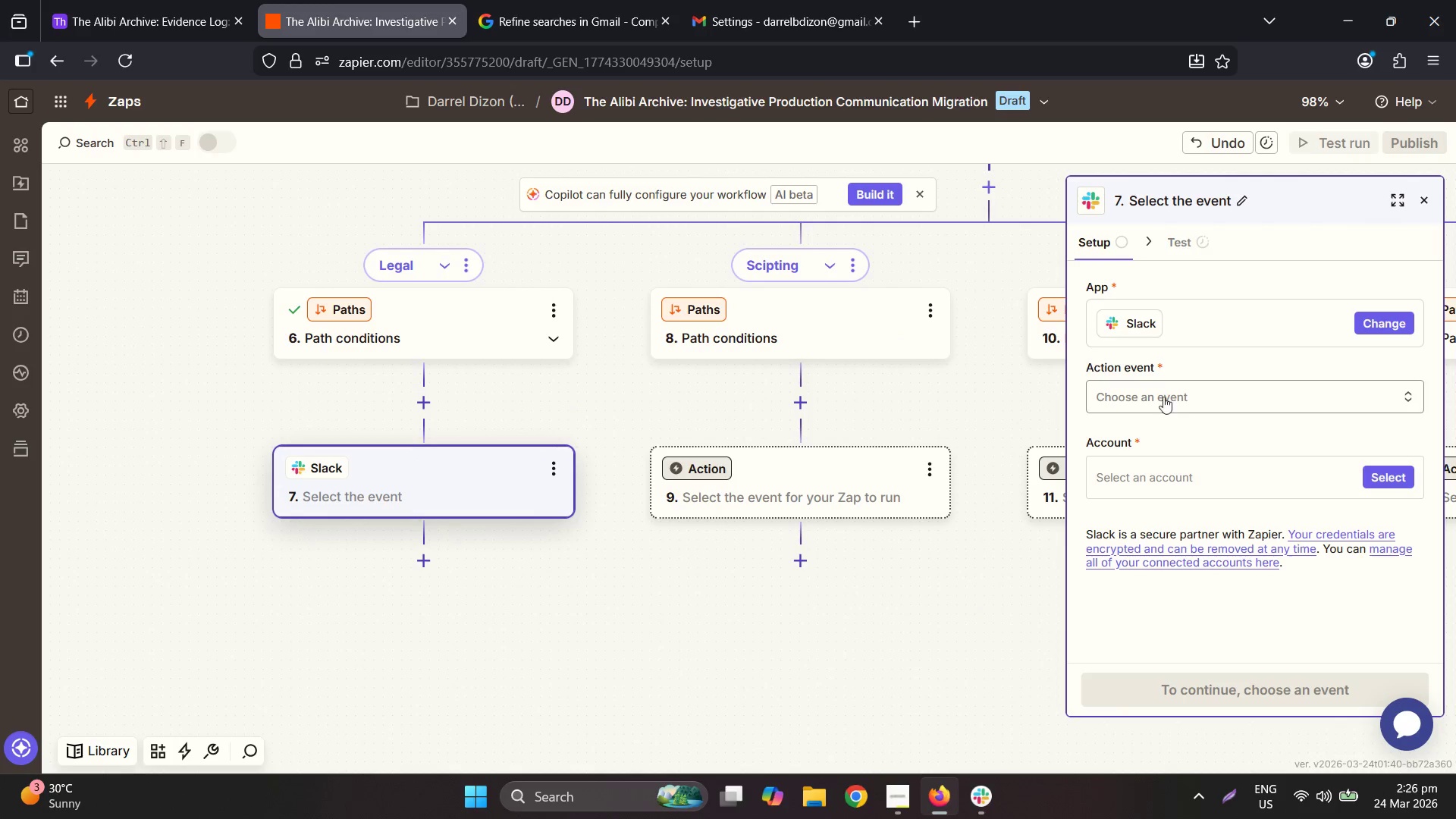 
left_click([1190, 399])
 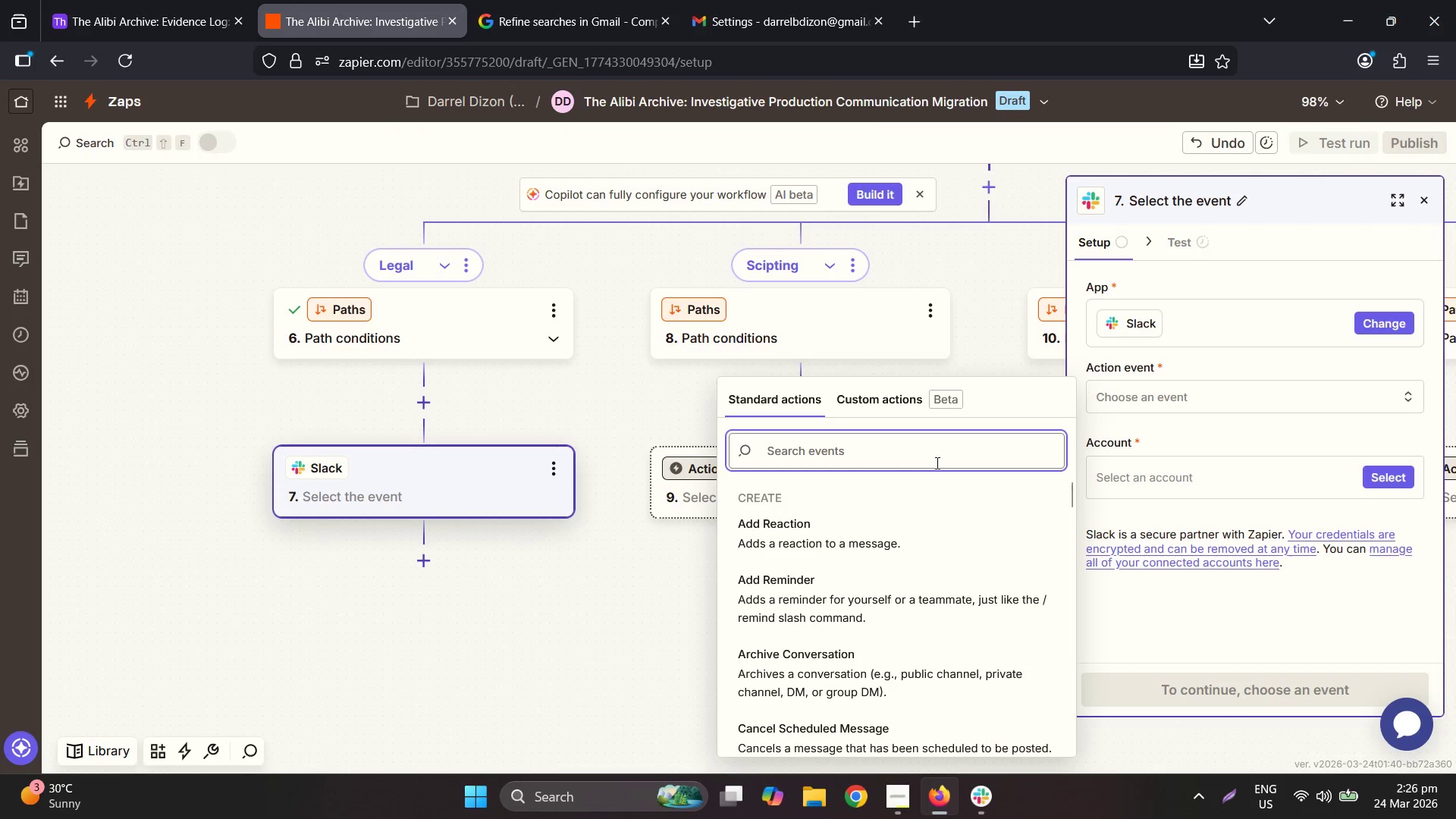 
scroll: coordinate [928, 545], scroll_direction: down, amount: 4.0
 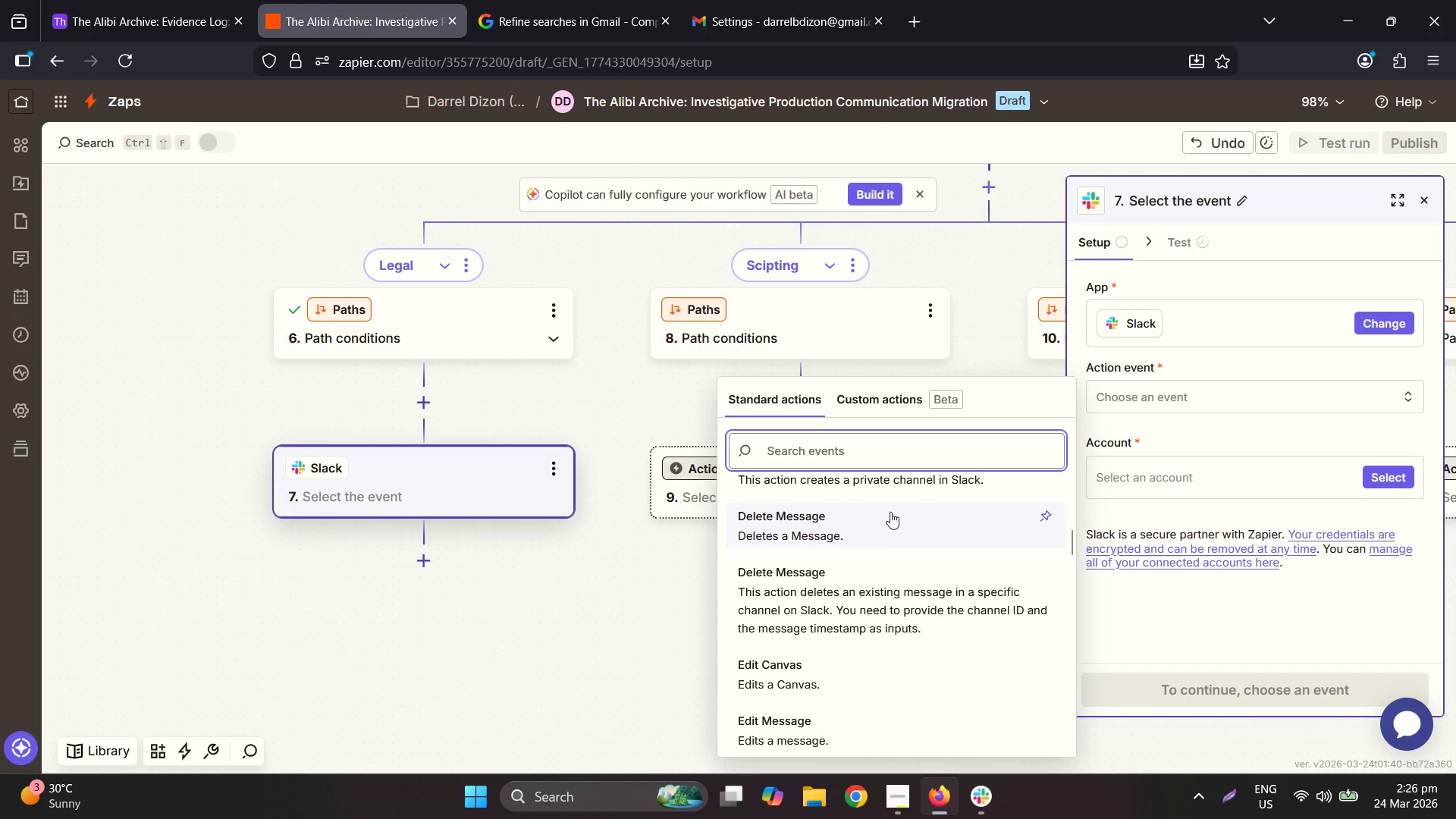 
type(cn)
key(Backspace)
type(g)
key(Backspace)
type(hanne)
 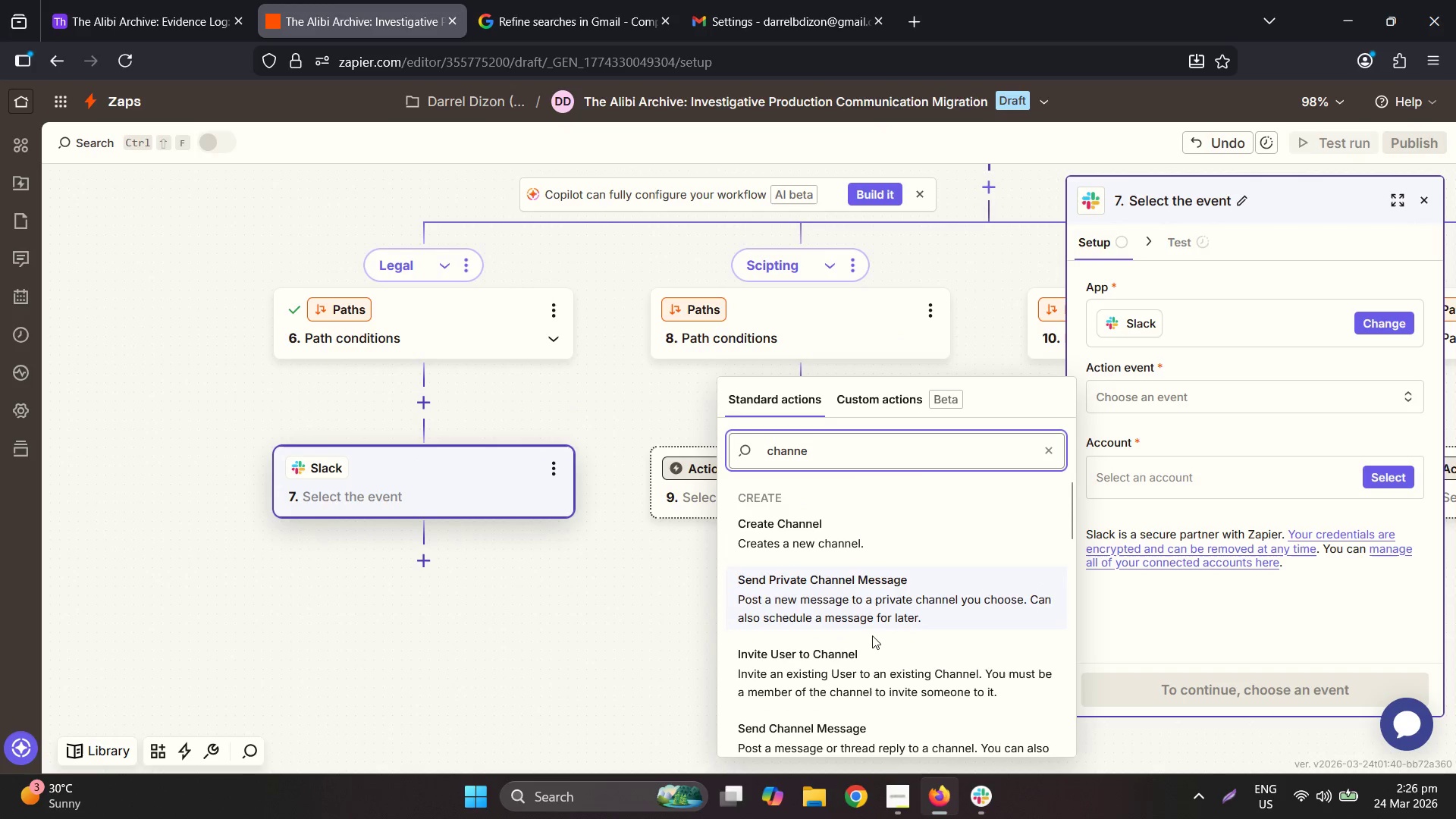 
left_click([840, 519])
 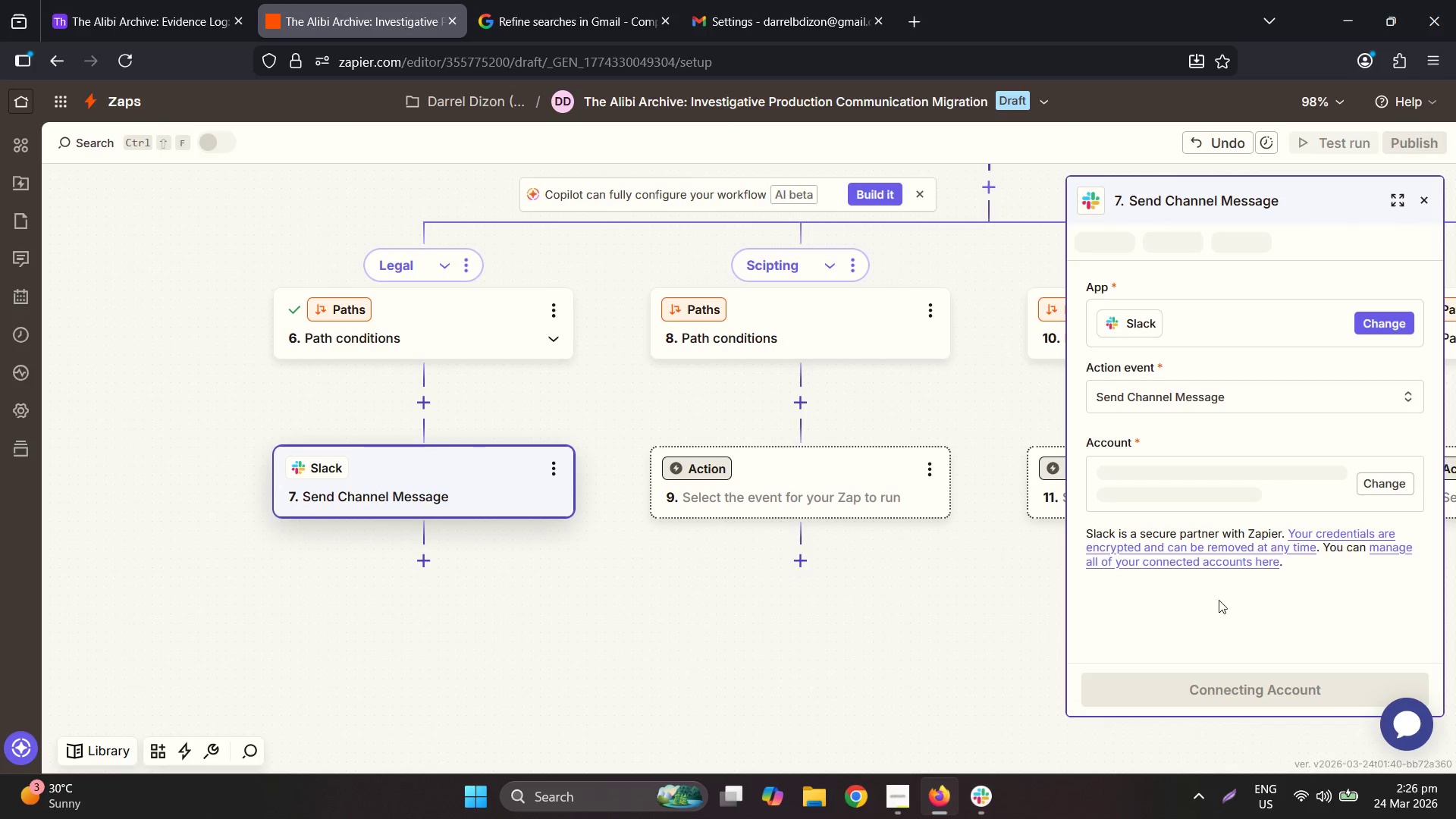 
scroll: coordinate [867, 644], scroll_direction: down, amount: 2.0
 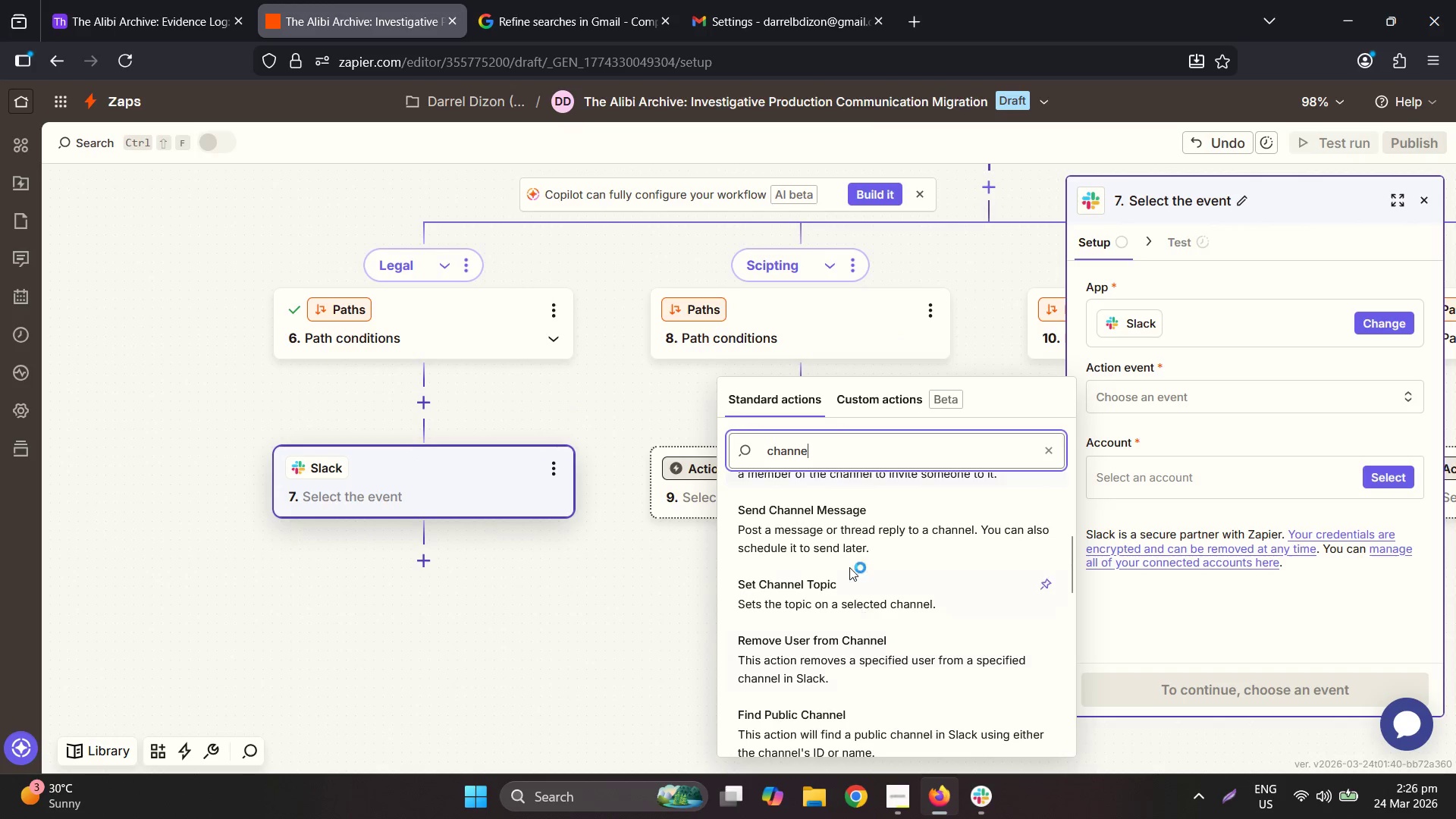 
wait(5.19)
 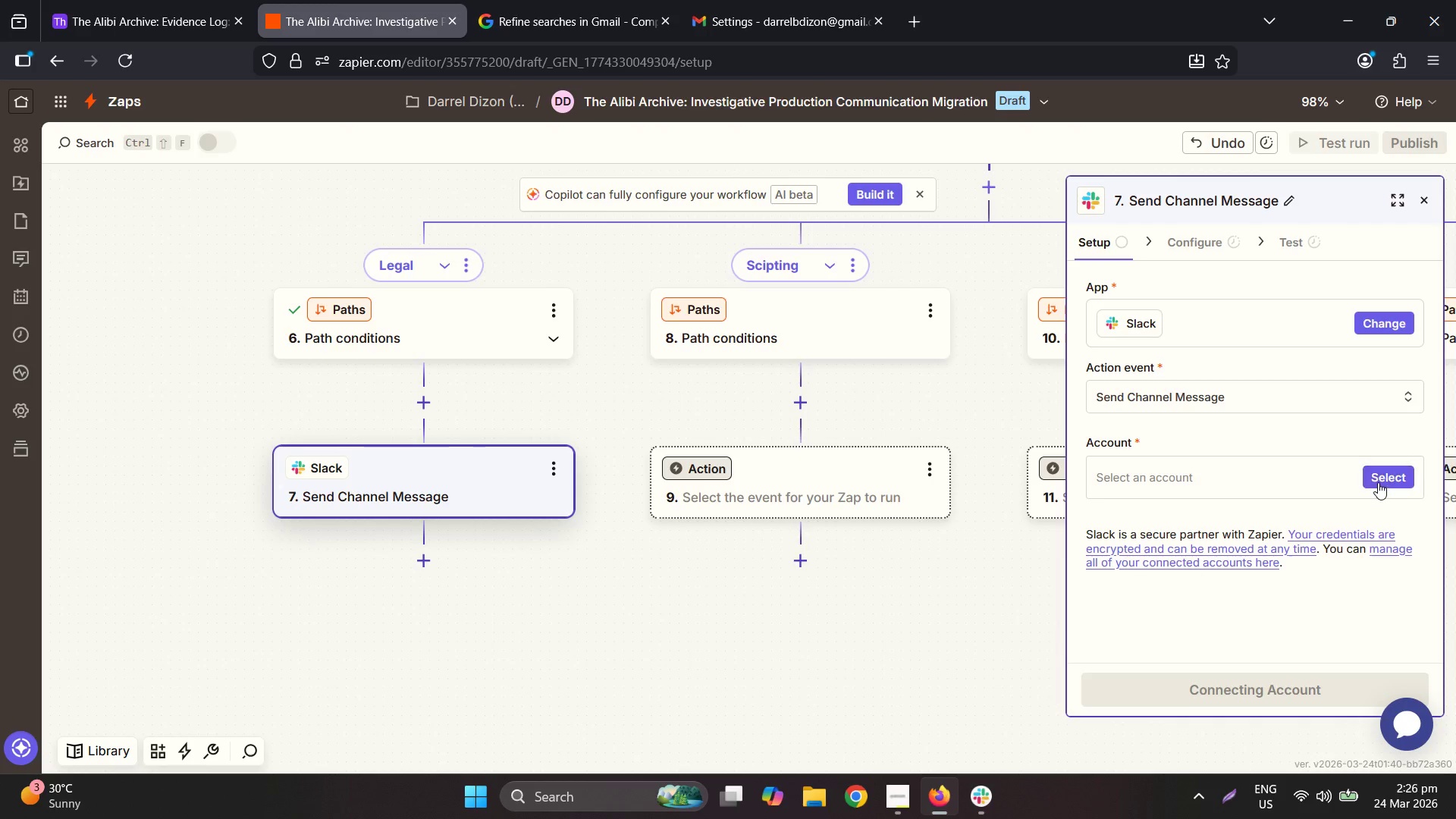 
left_click([1282, 698])
 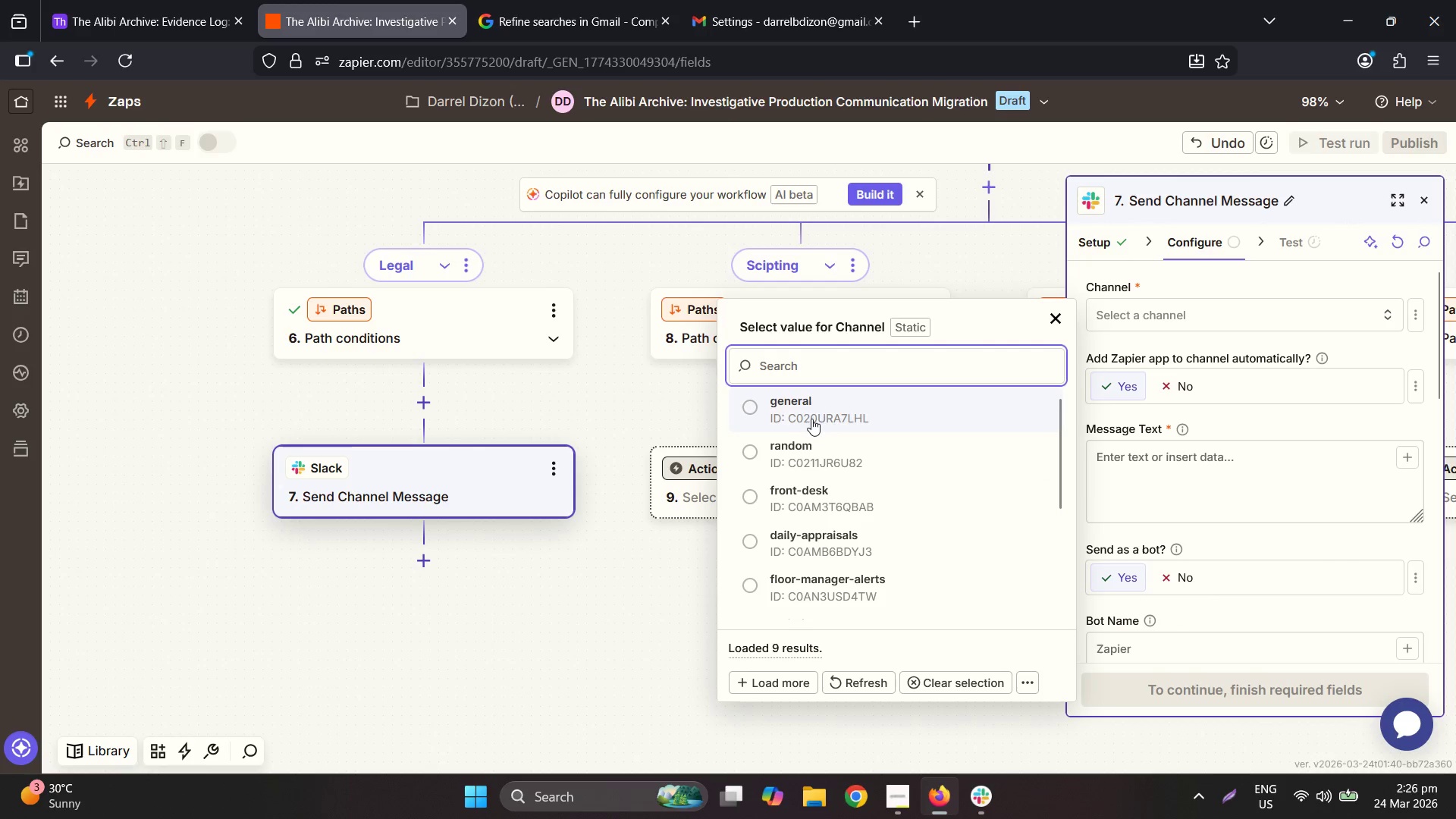 
wait(6.86)
 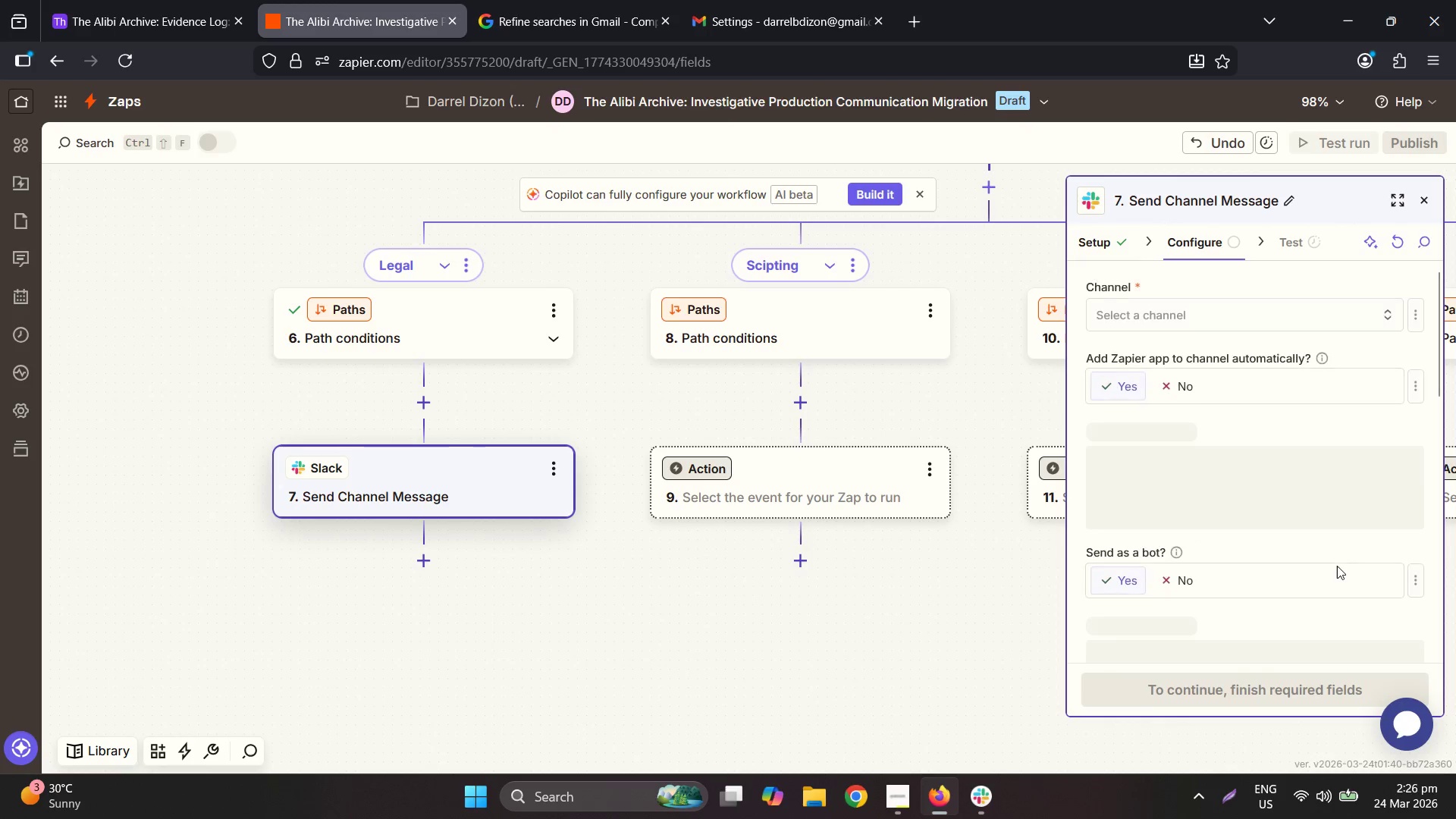 
scroll: coordinate [902, 479], scroll_direction: down, amount: 2.0
 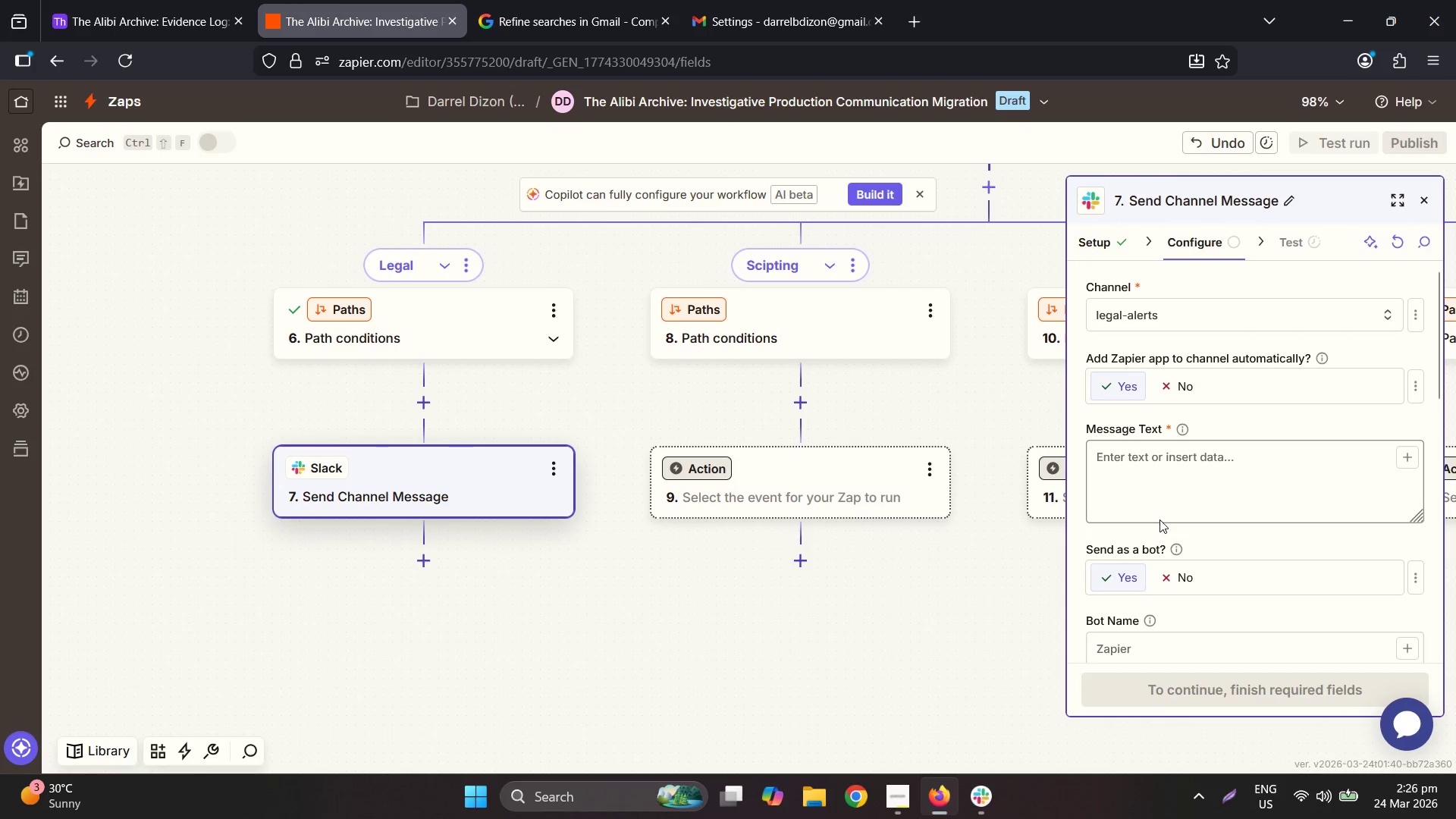 
left_click([1175, 472])
 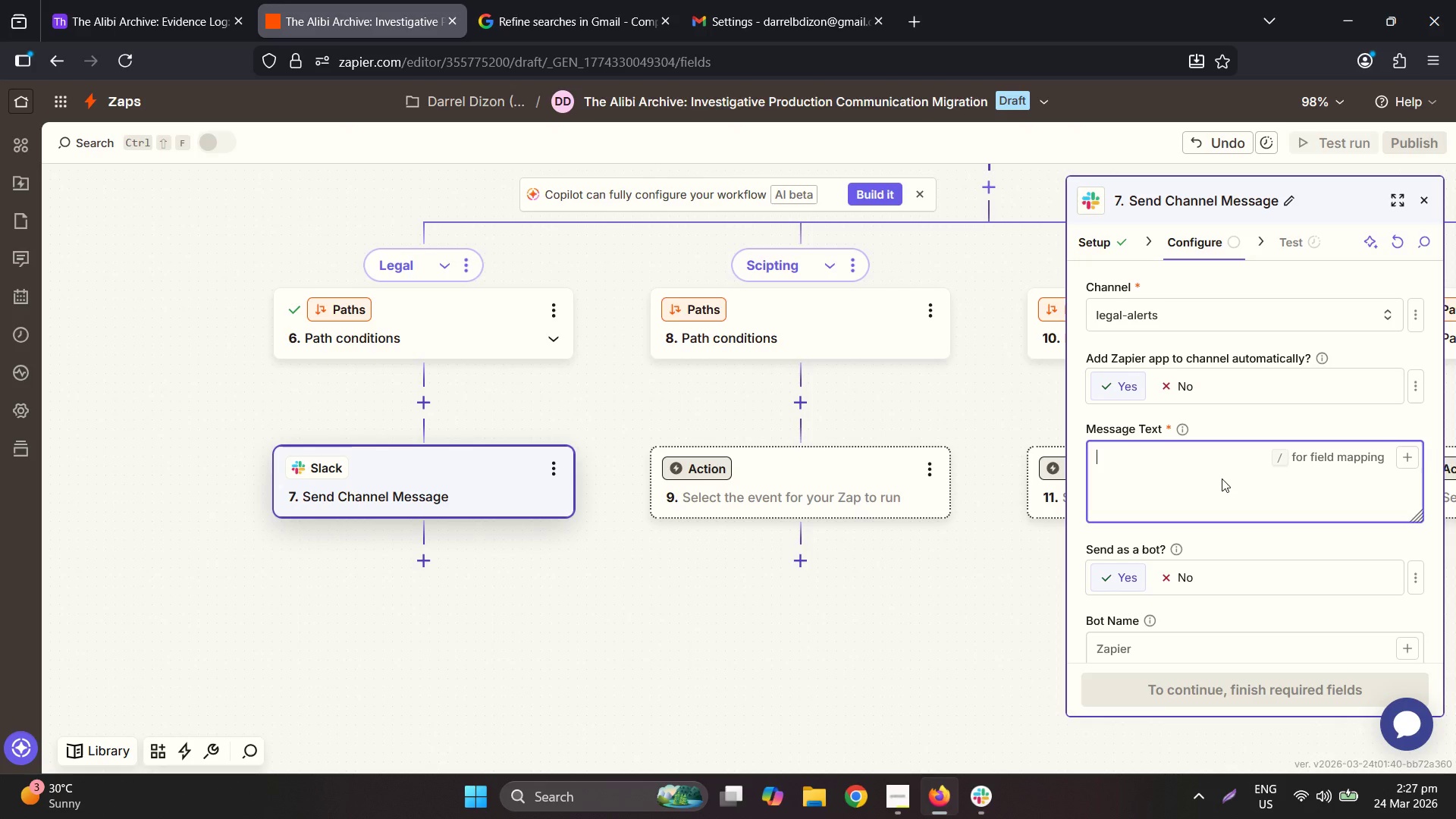 
wait(34.66)
 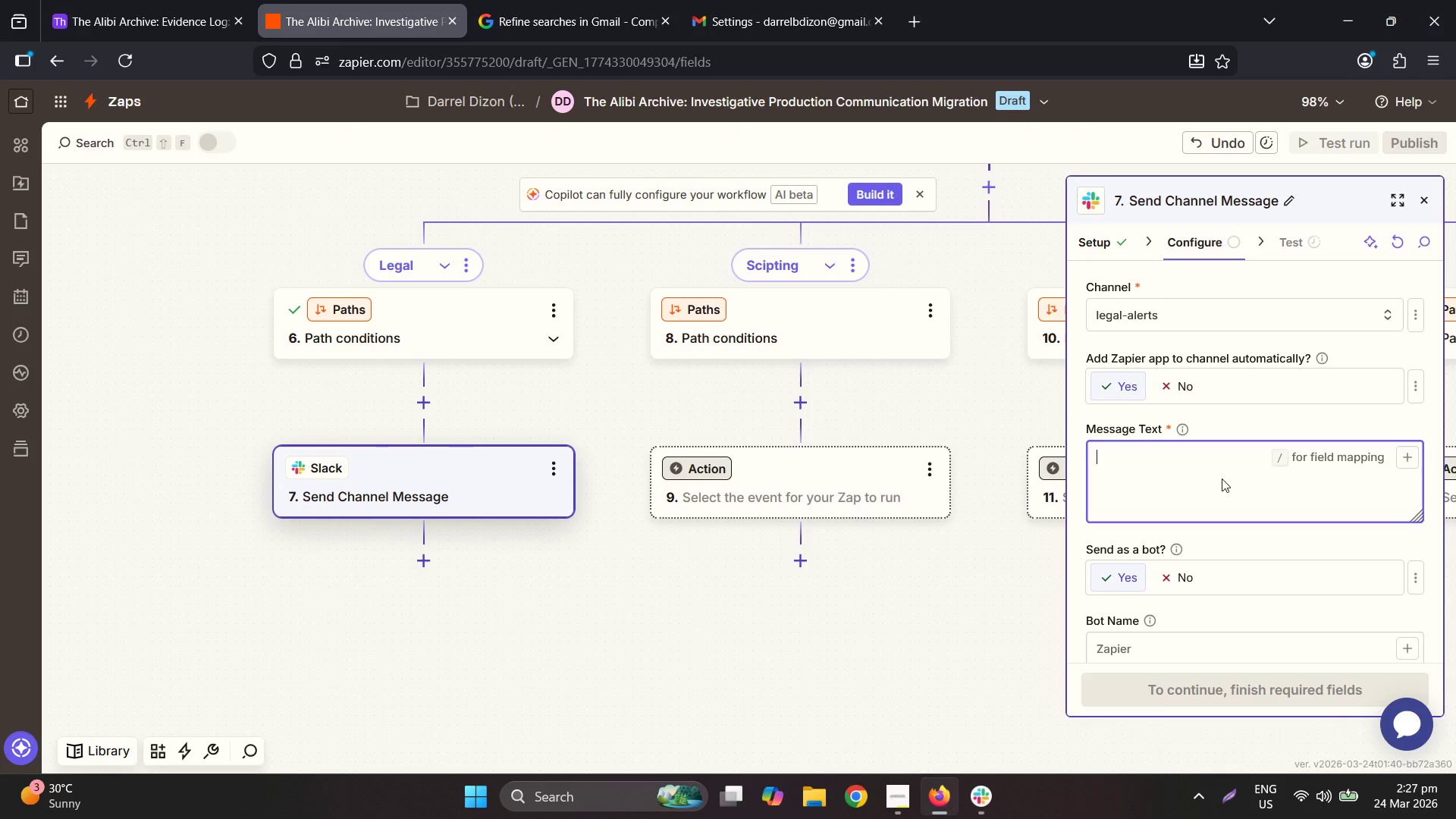 
type(NEW LEGAL LEAD: )
 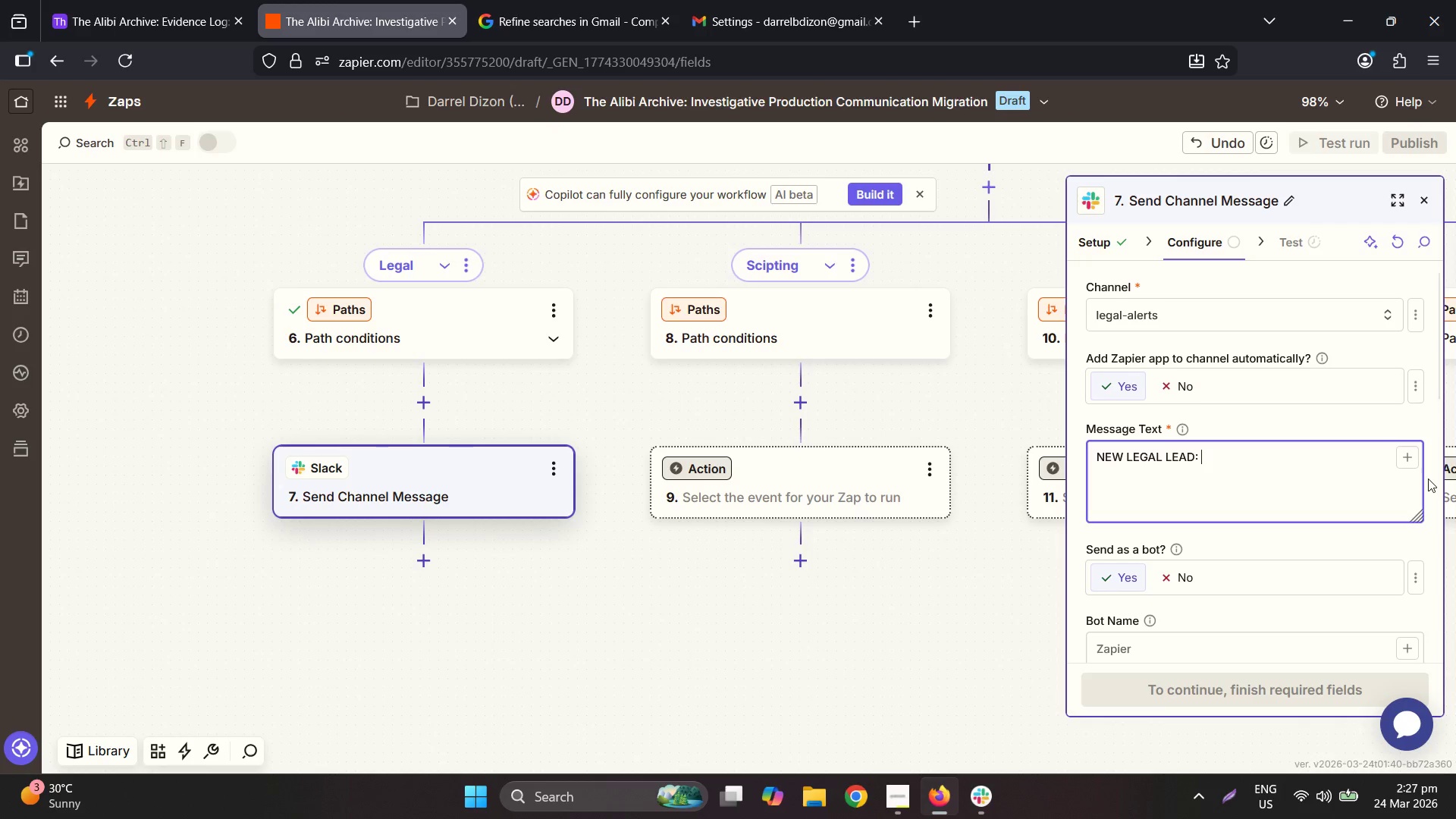 
left_click([1408, 460])
 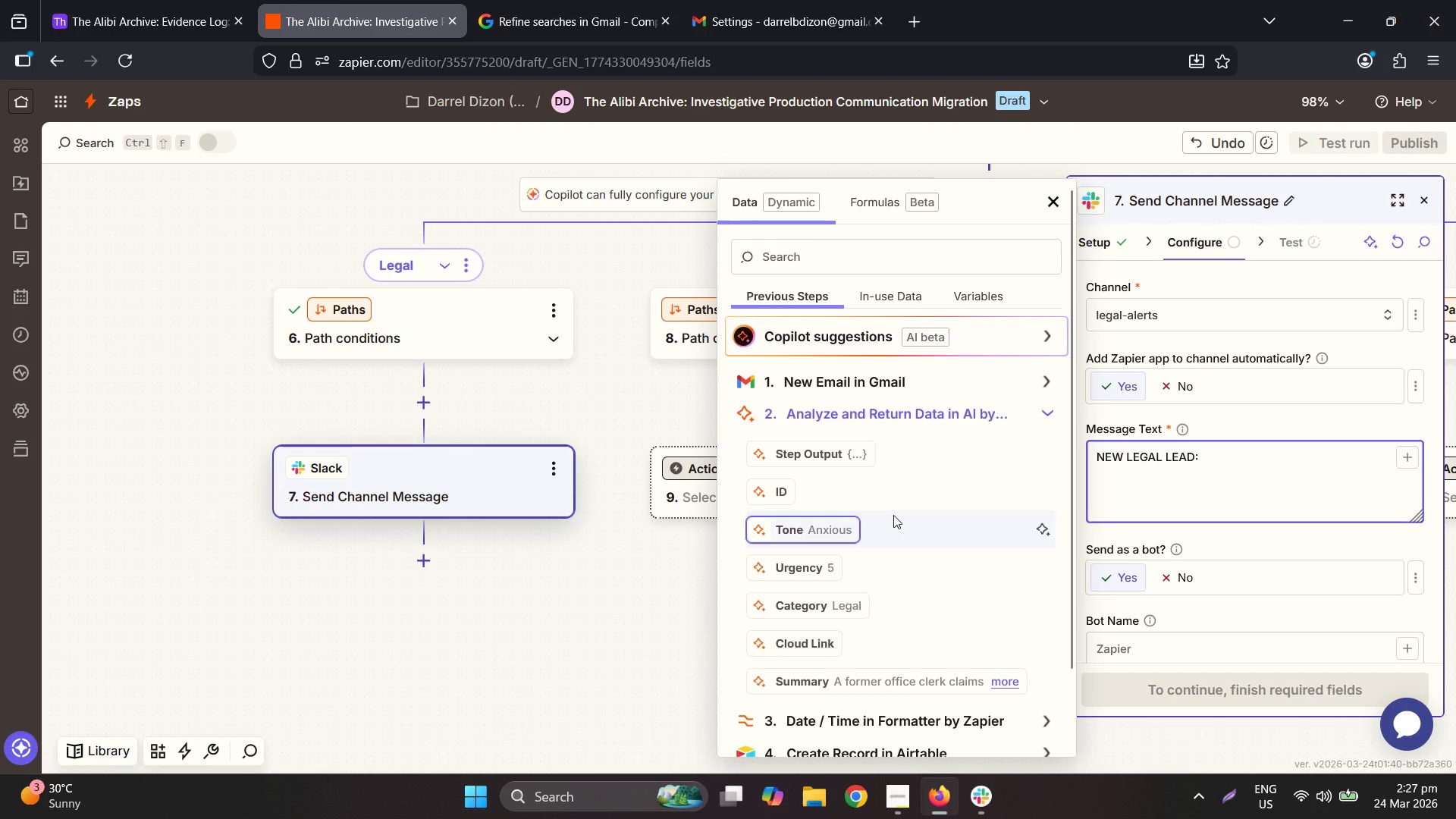 
wait(10.7)
 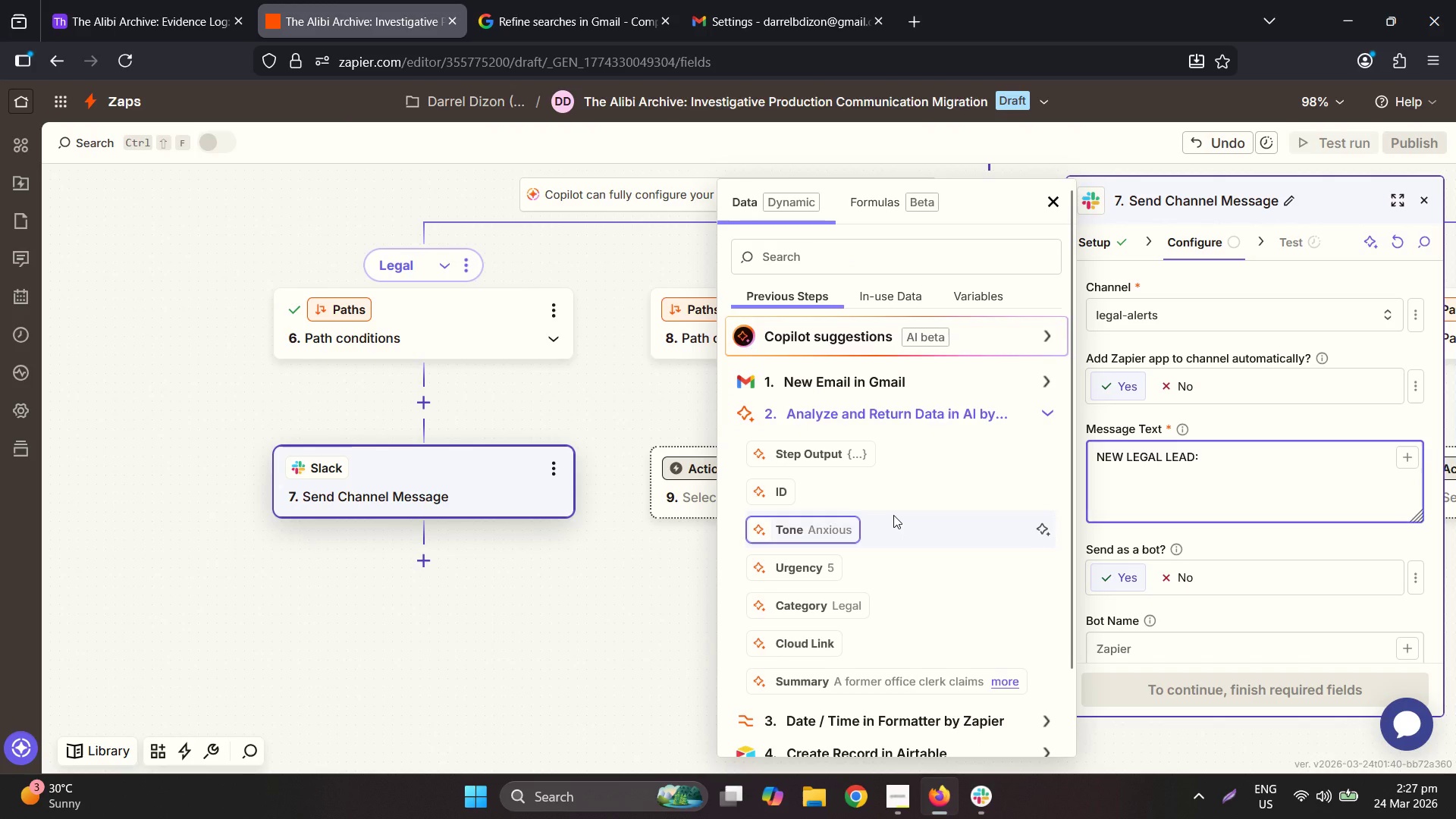 
left_click([1275, 495])
 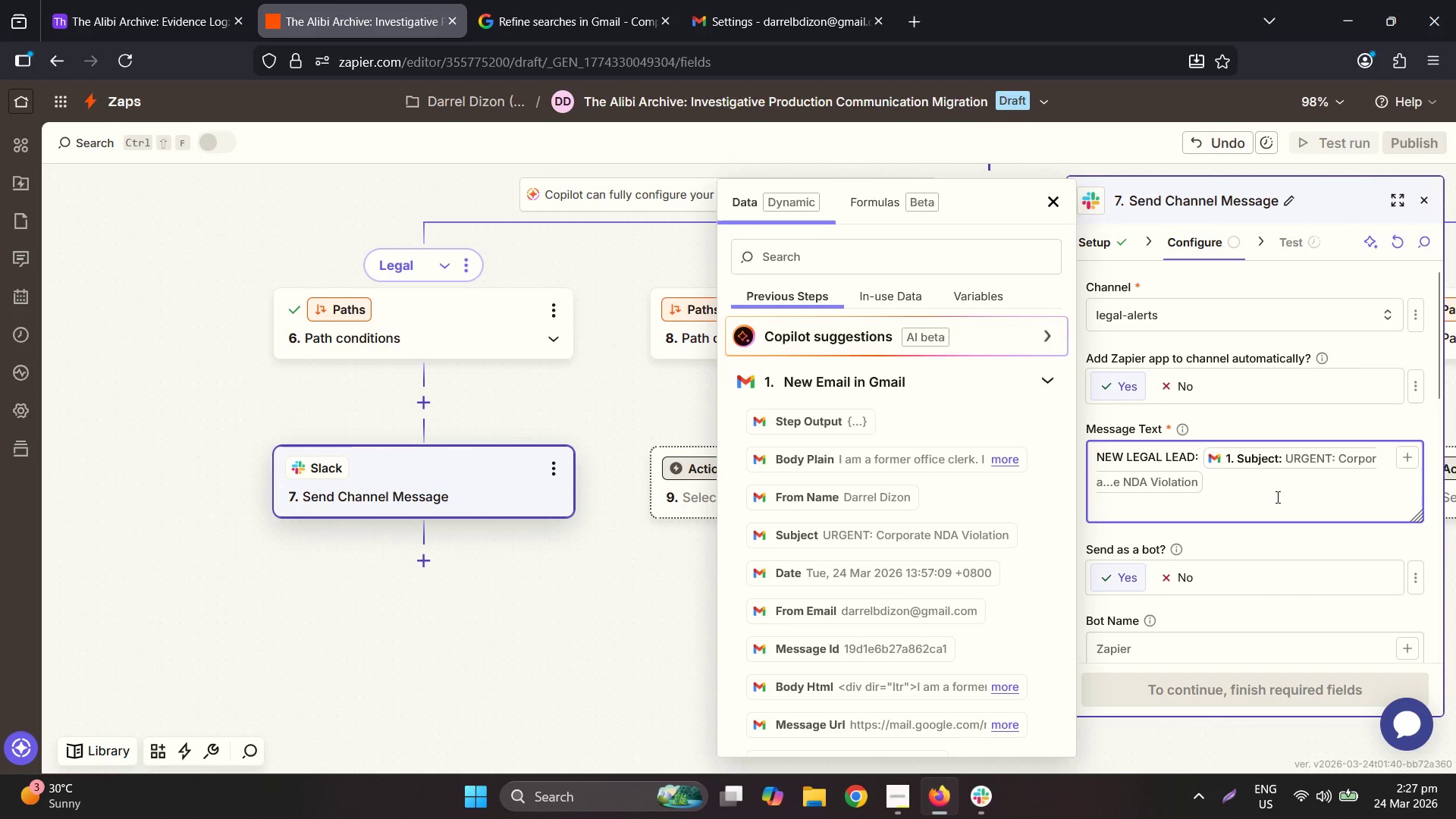 
wait(8.02)
 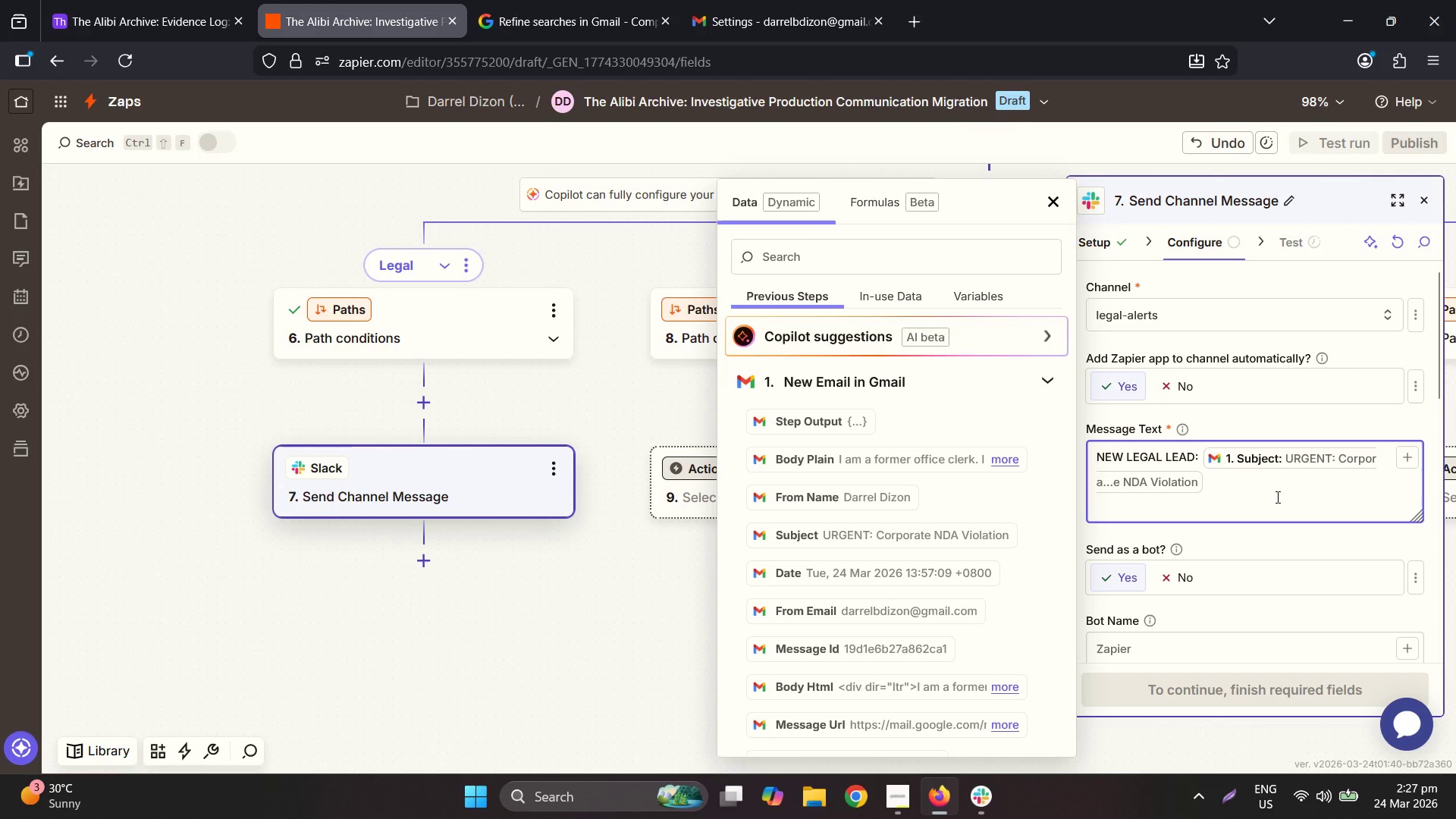 
key(ArrowUp)
 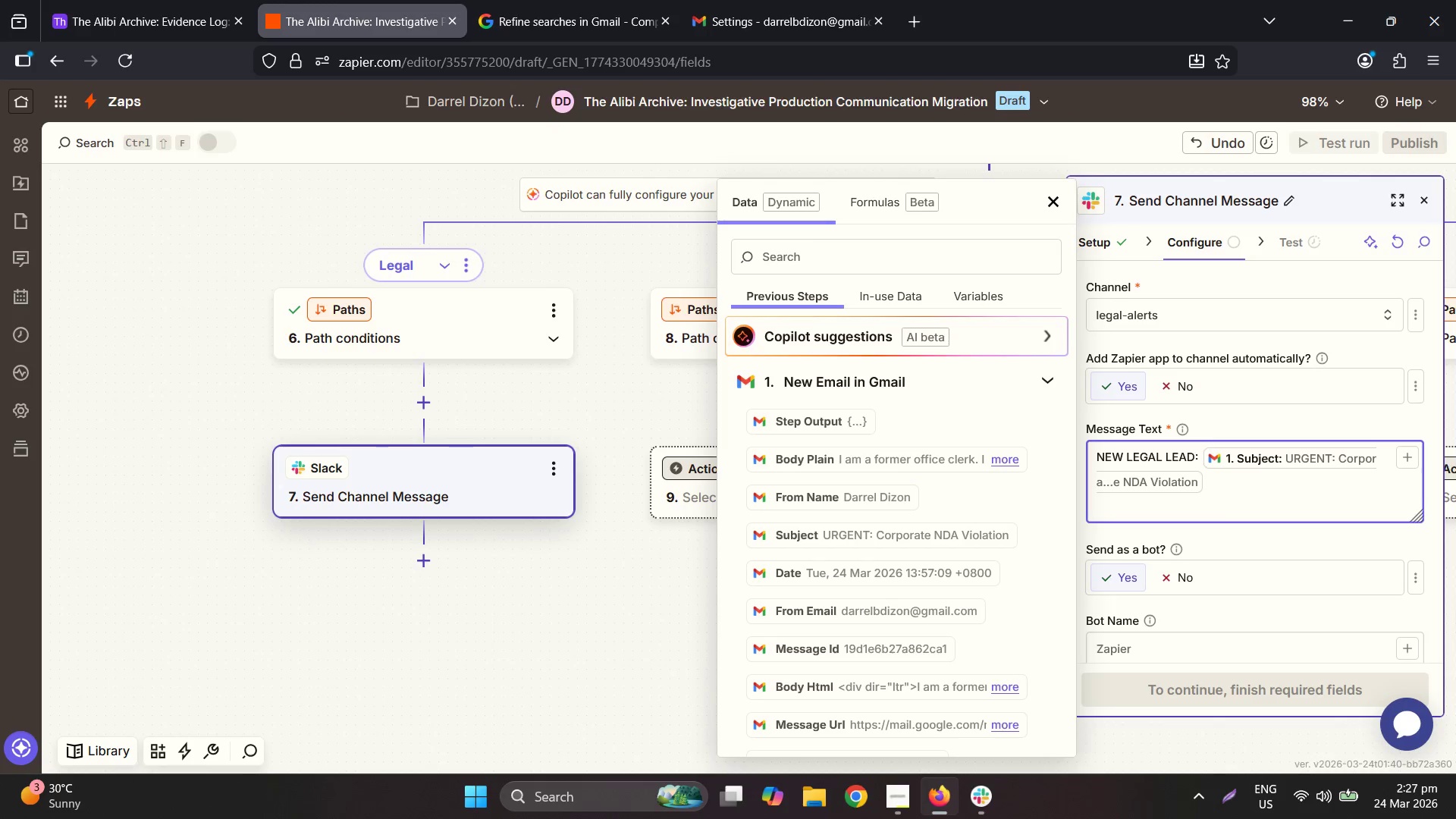 
key(Backspace)
 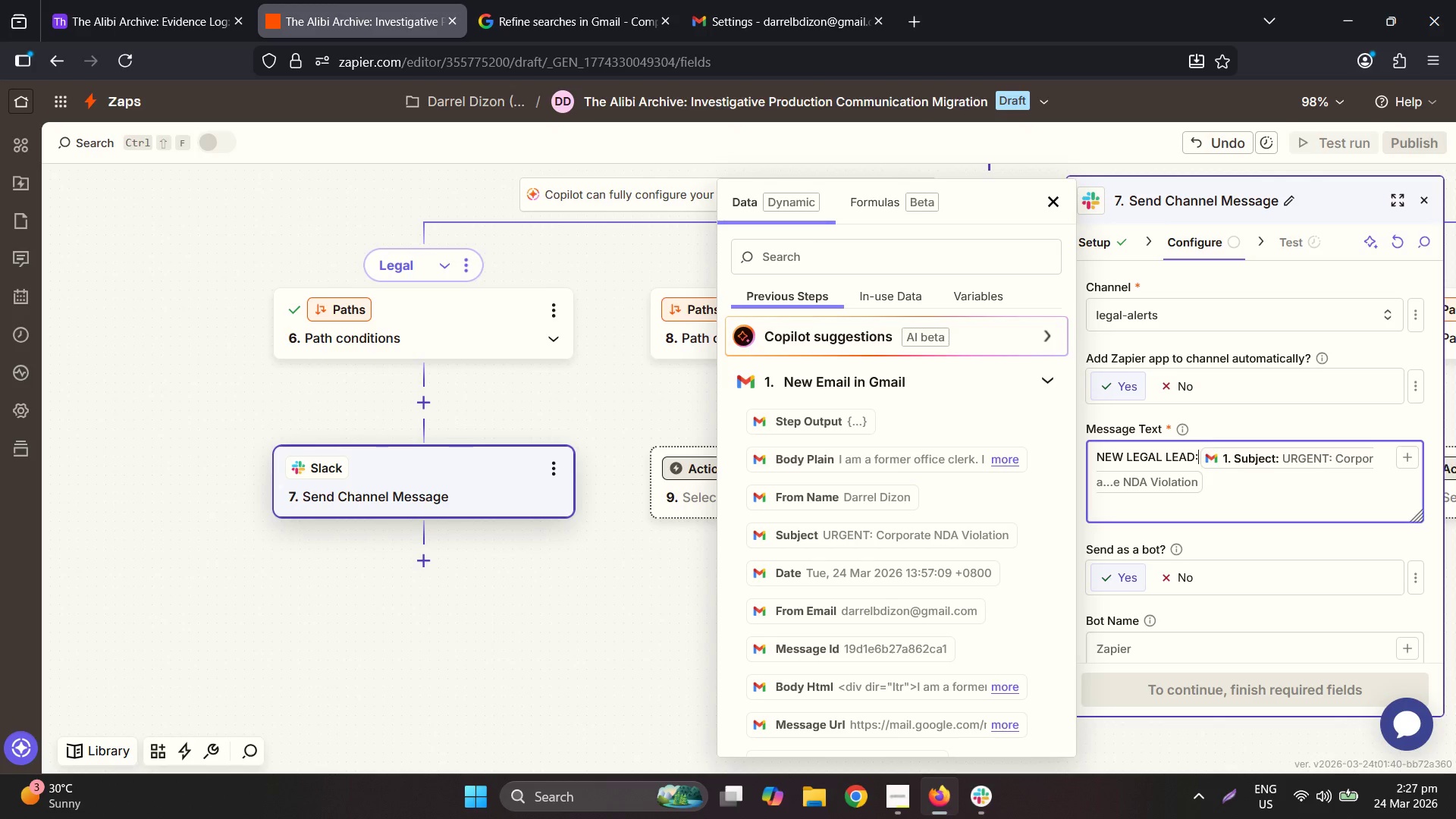 
key(Enter)
 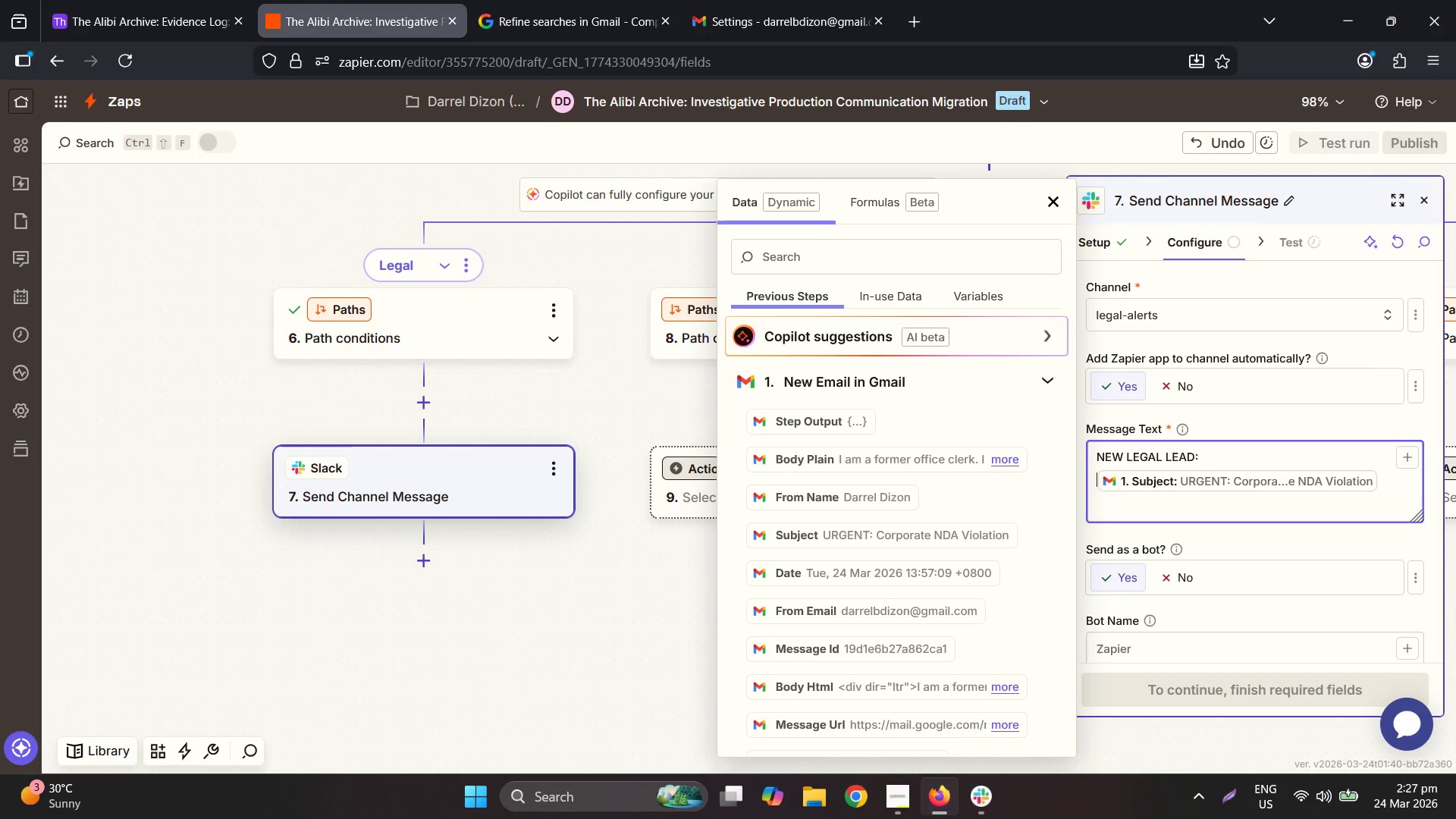 
key(ArrowDown)
 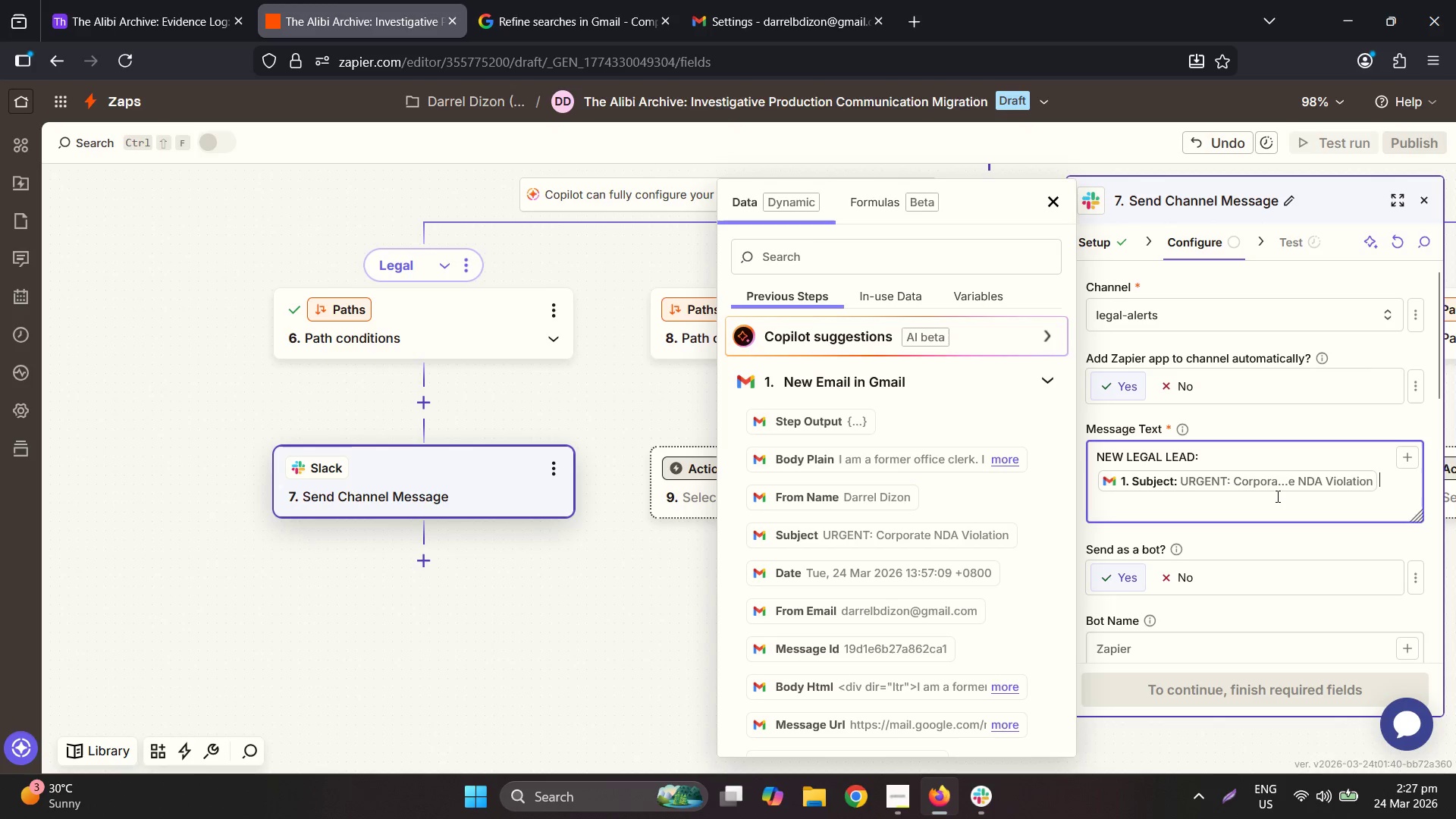 
key(Enter)
 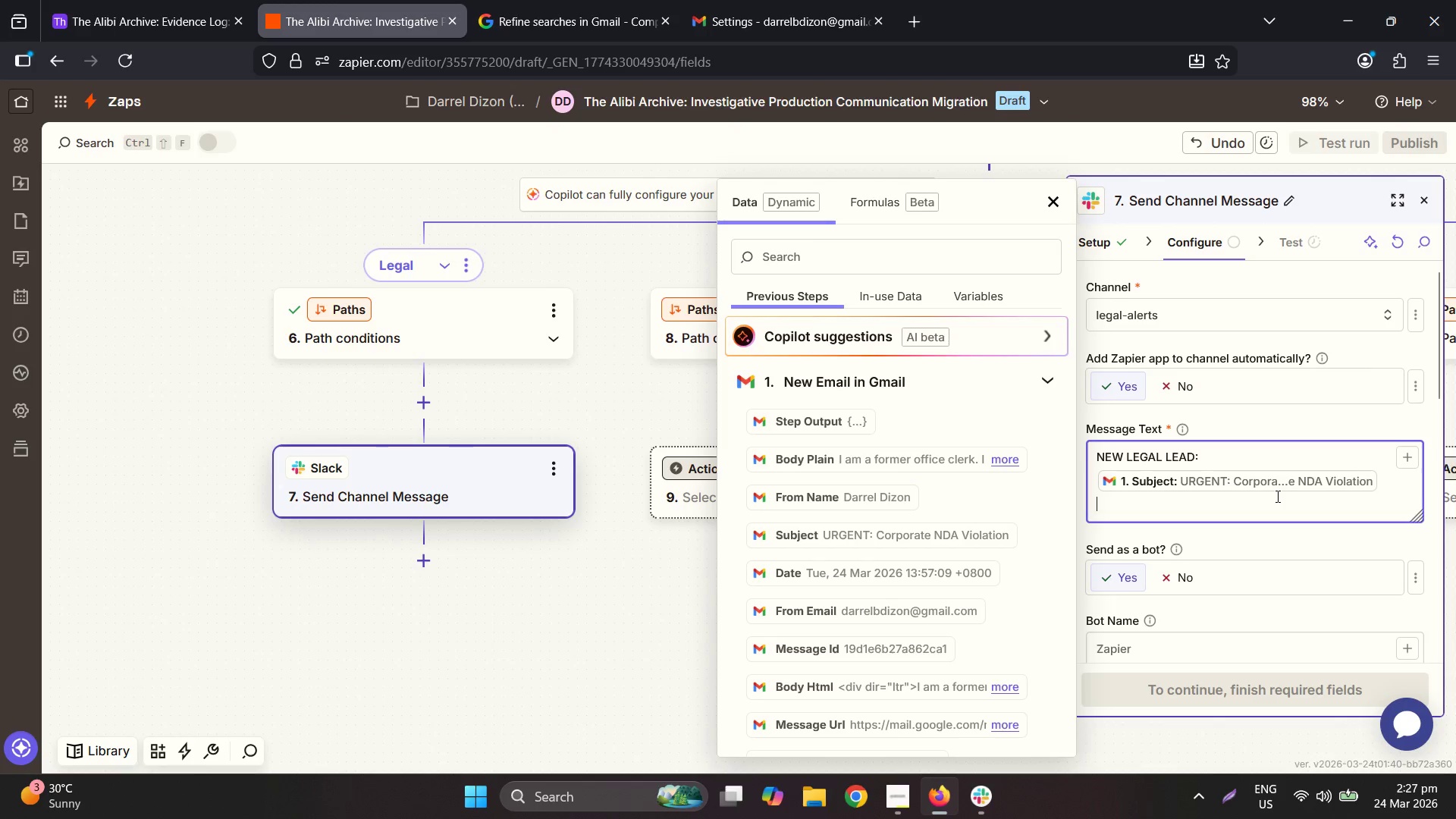 
type(Ueg)
key(Backspace)
key(Backspace)
type(rgency: )
 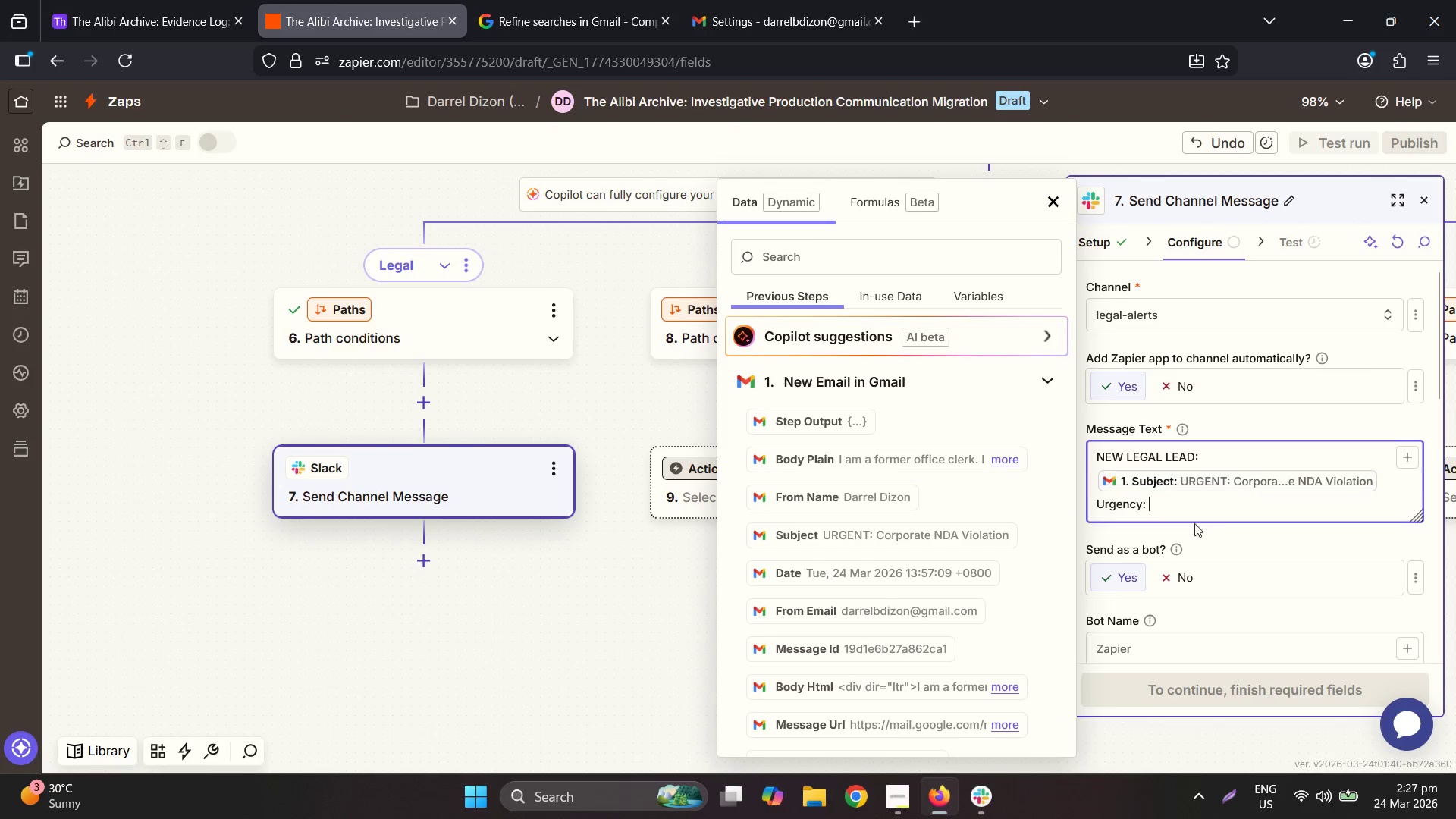 
scroll: coordinate [872, 602], scroll_direction: down, amount: 9.0
 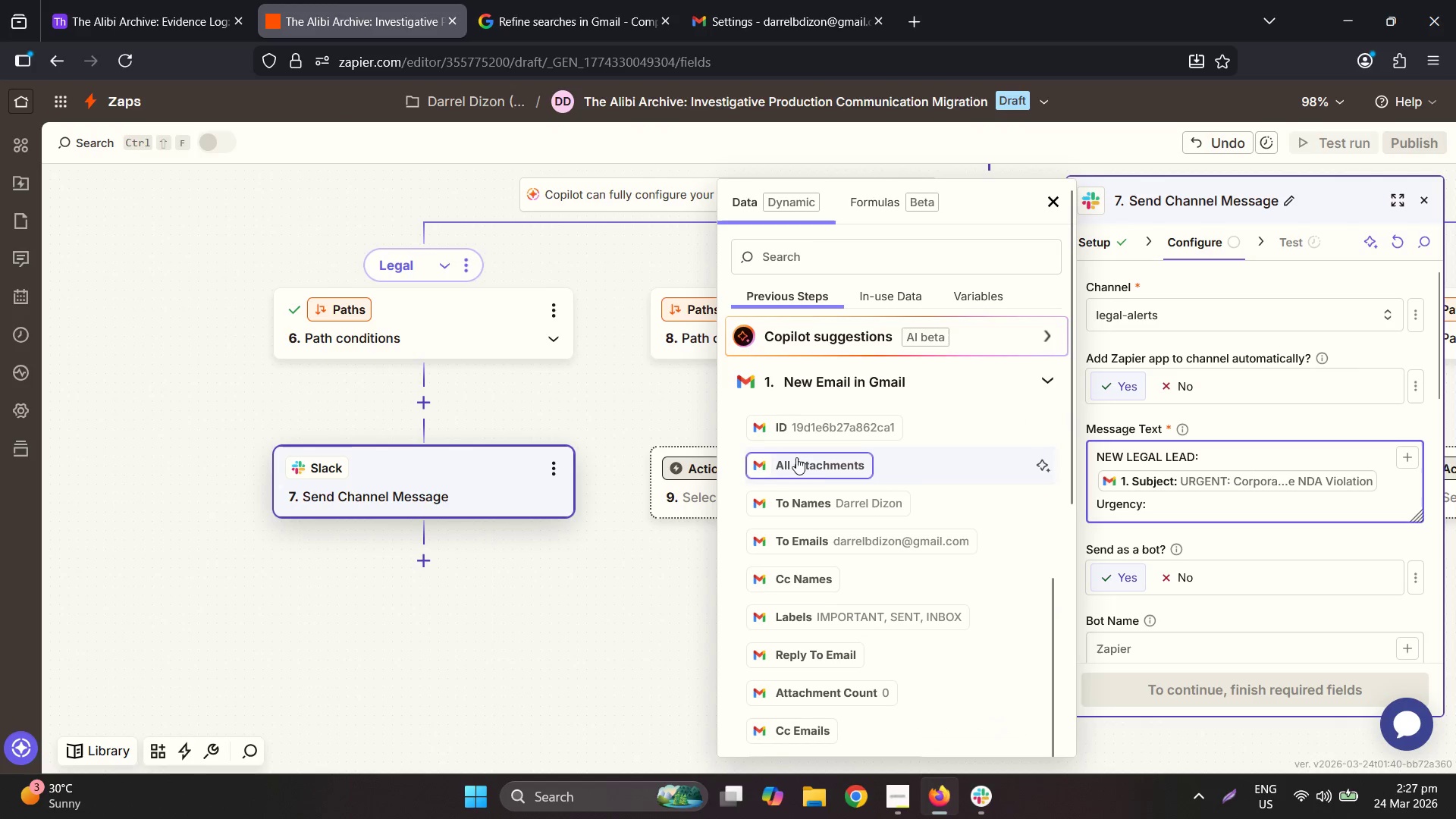 
scroll: coordinate [815, 451], scroll_direction: up, amount: 6.0
 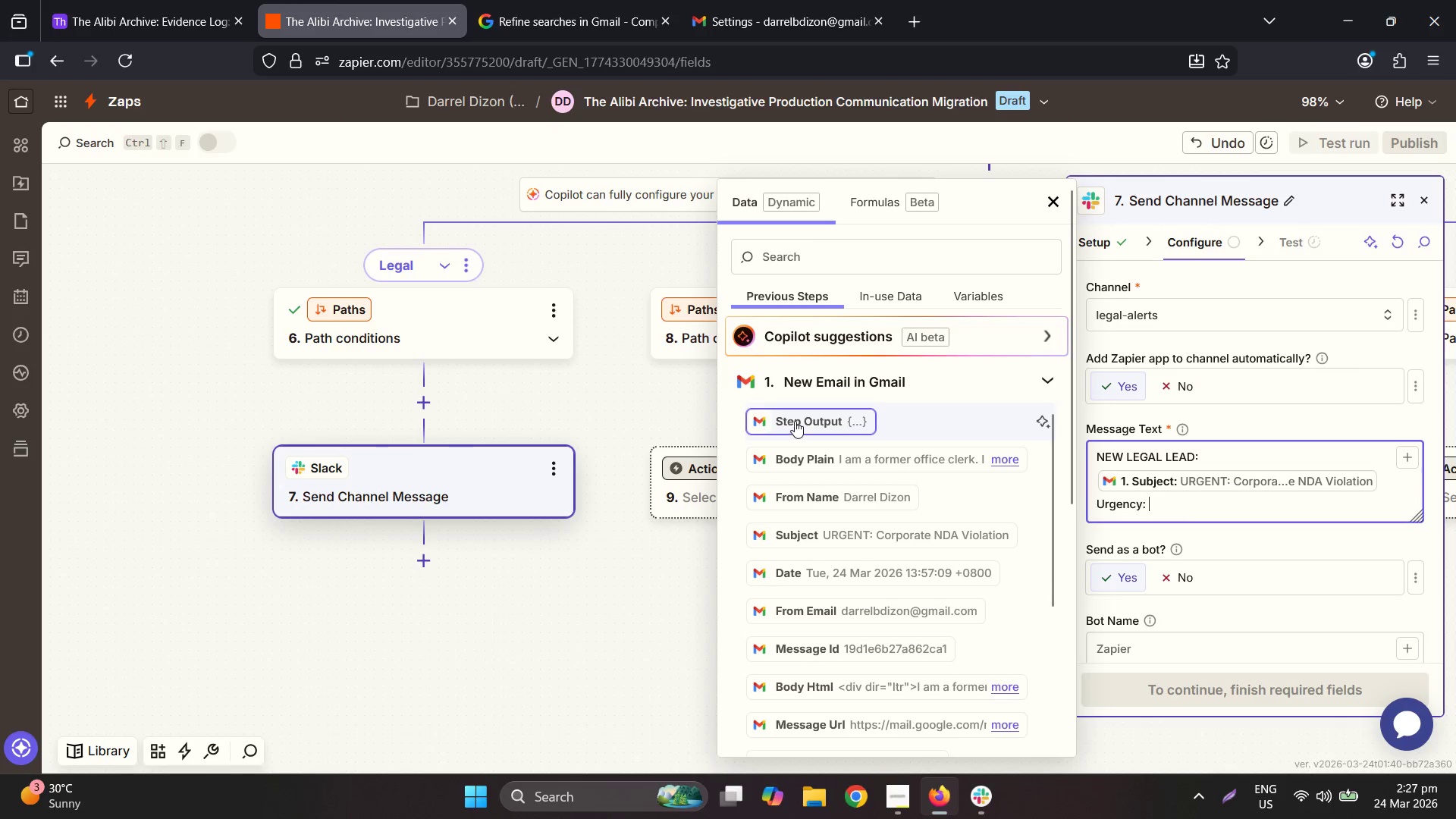 
left_click([809, 384])
 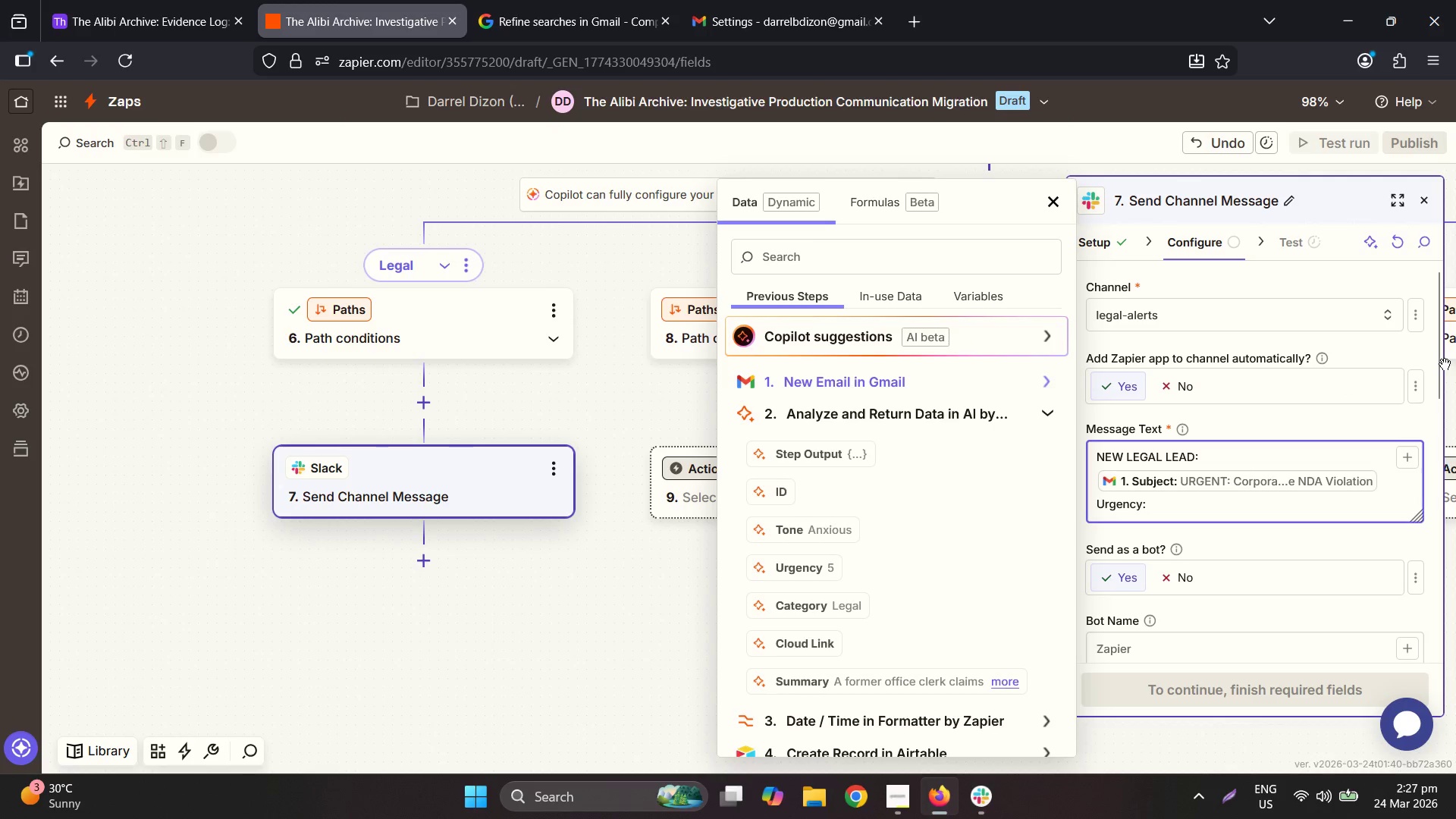 
scroll: coordinate [821, 413], scroll_direction: up, amount: 2.0
 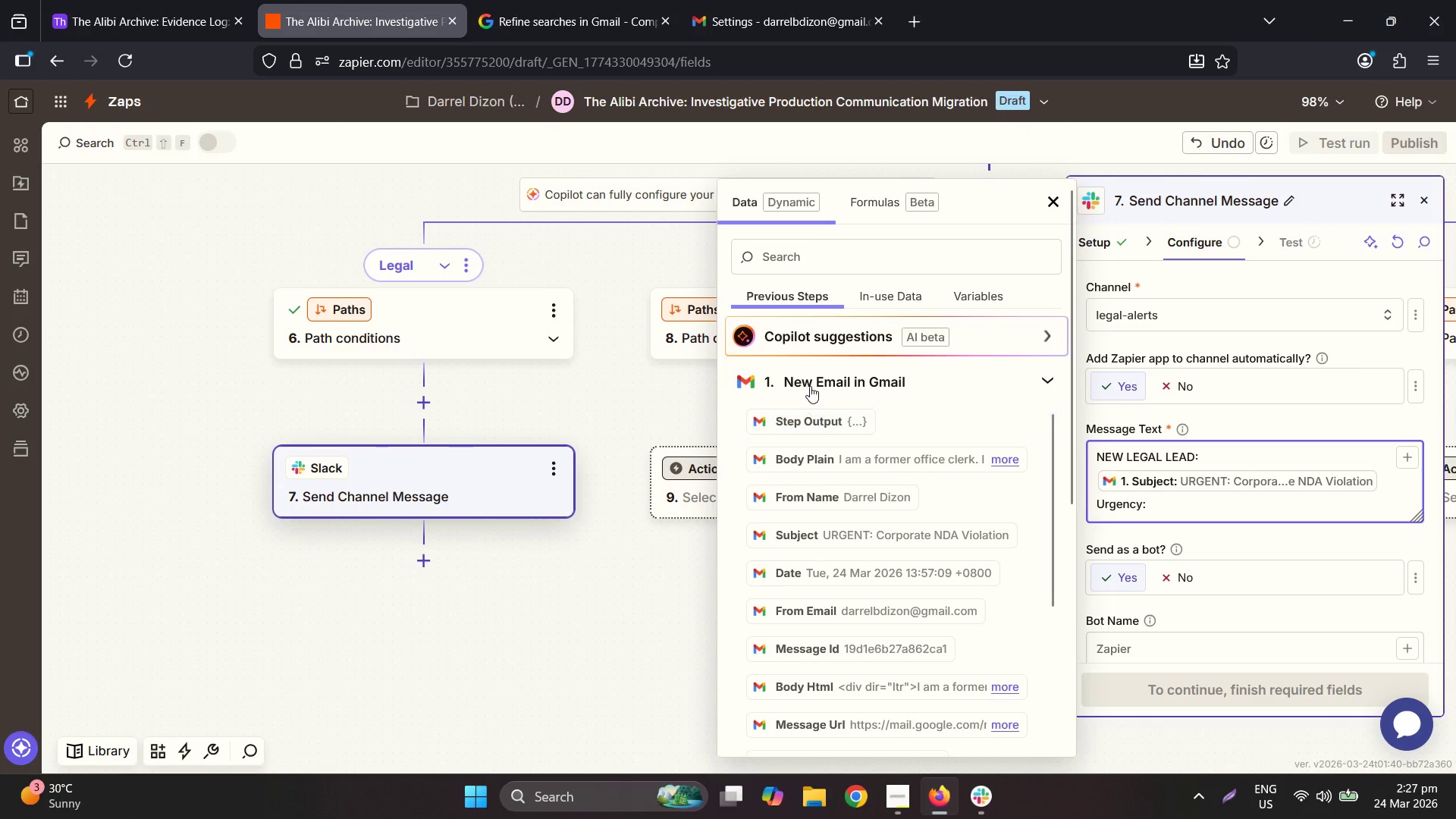 
wait(7.65)
 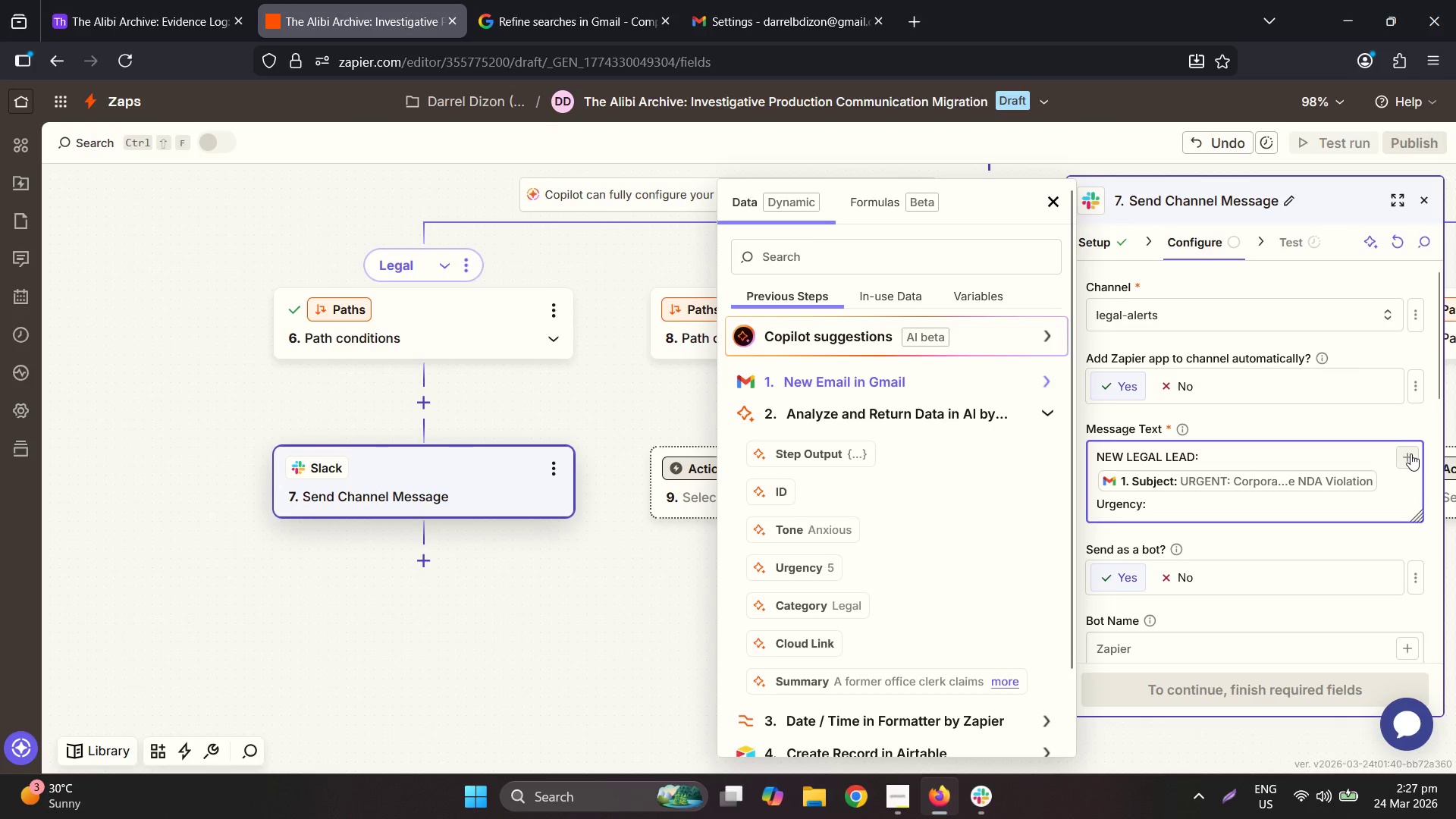 
mouse_move([1241, 471])
 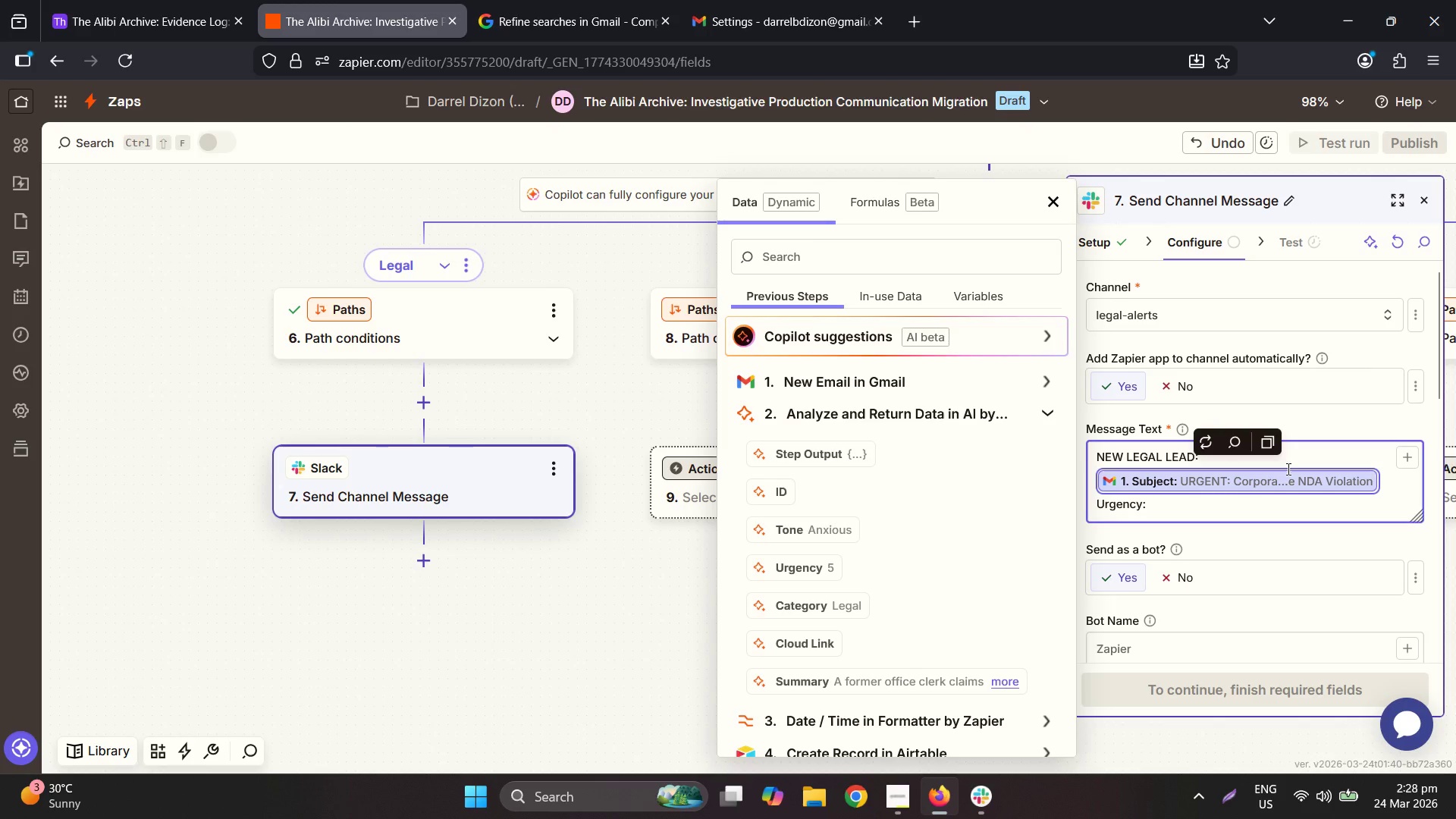 
key(Backspace)
 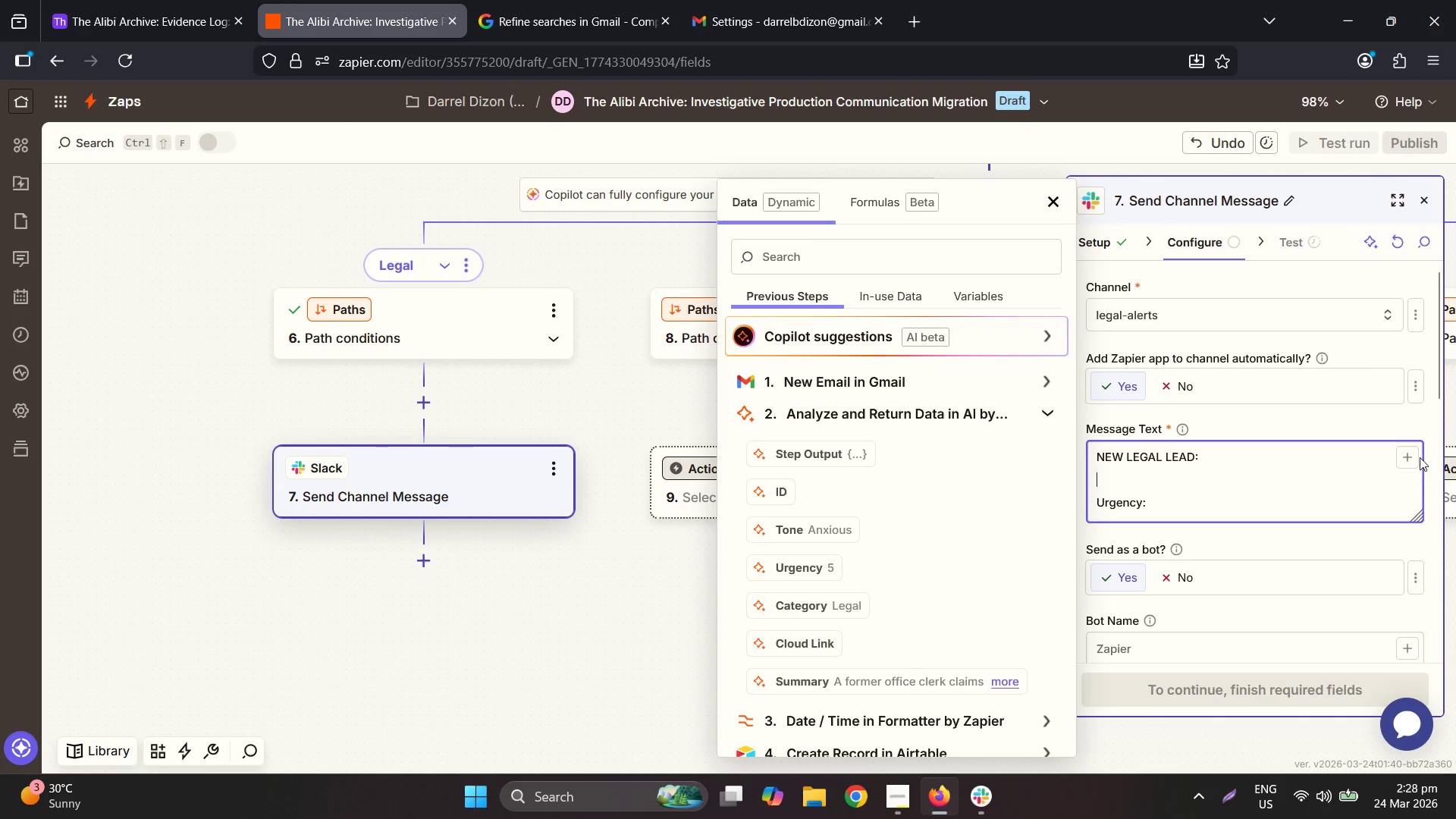 
left_click([1407, 452])
 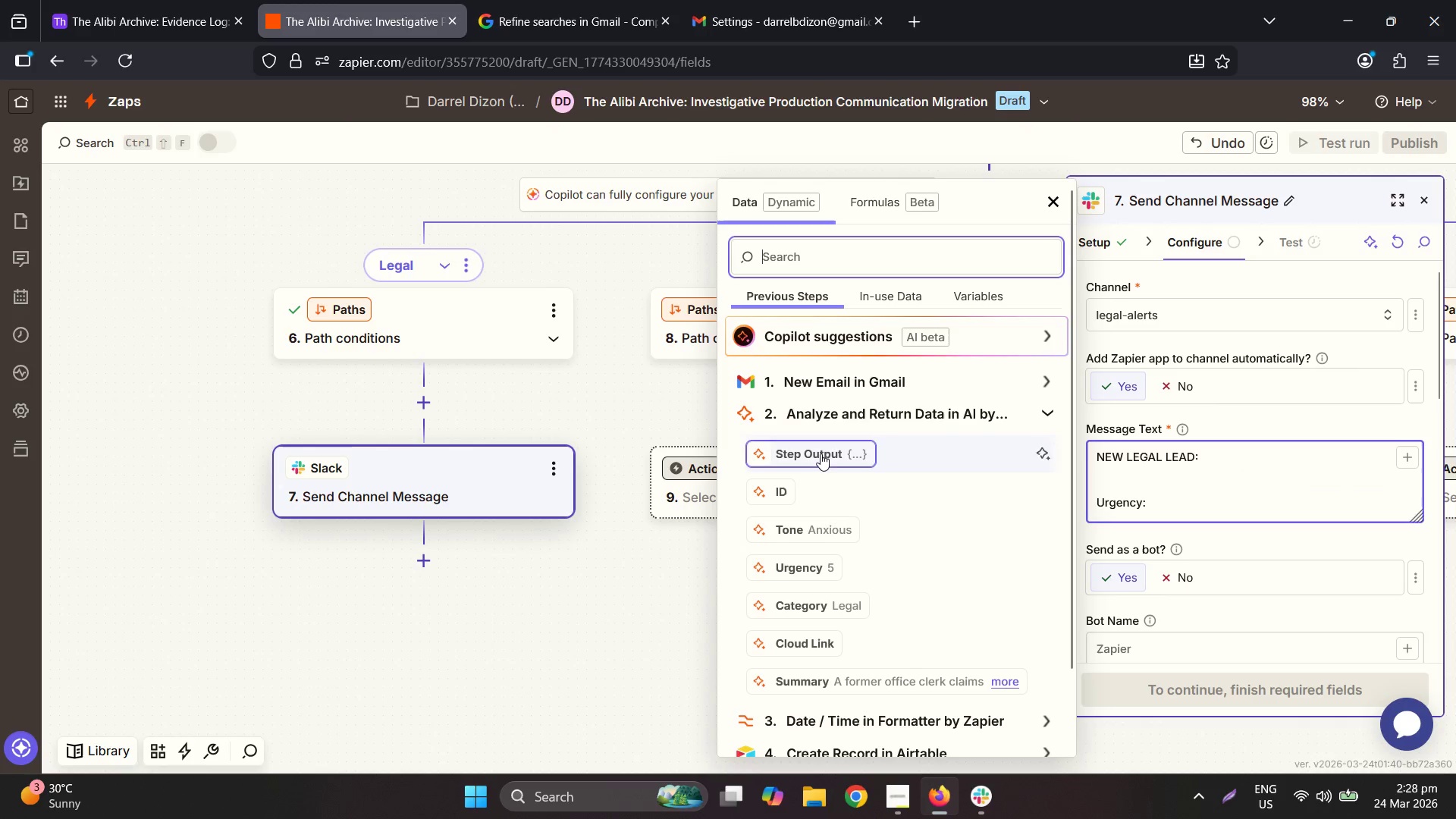 
left_click([839, 684])
 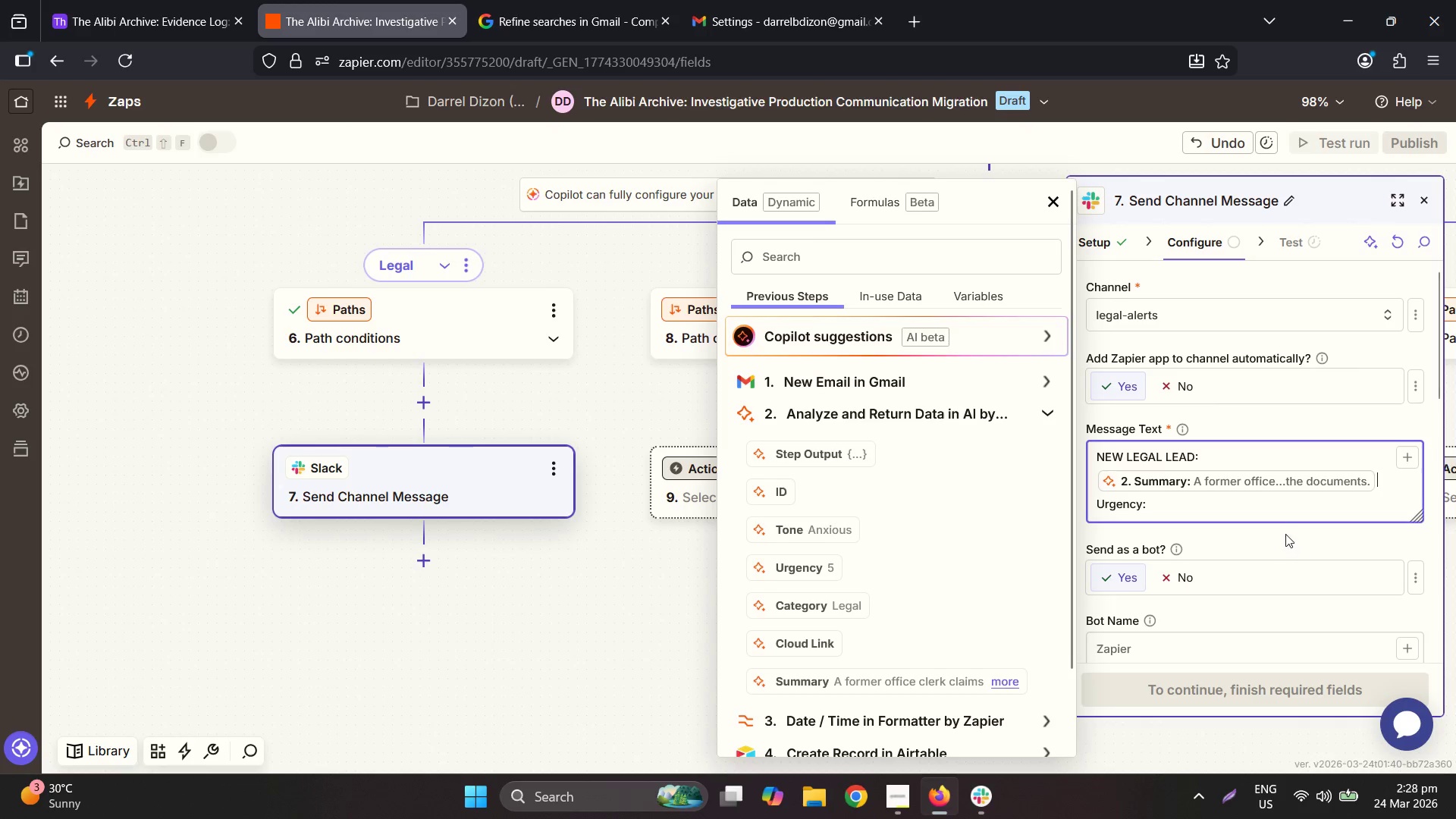 
left_click([1271, 508])
 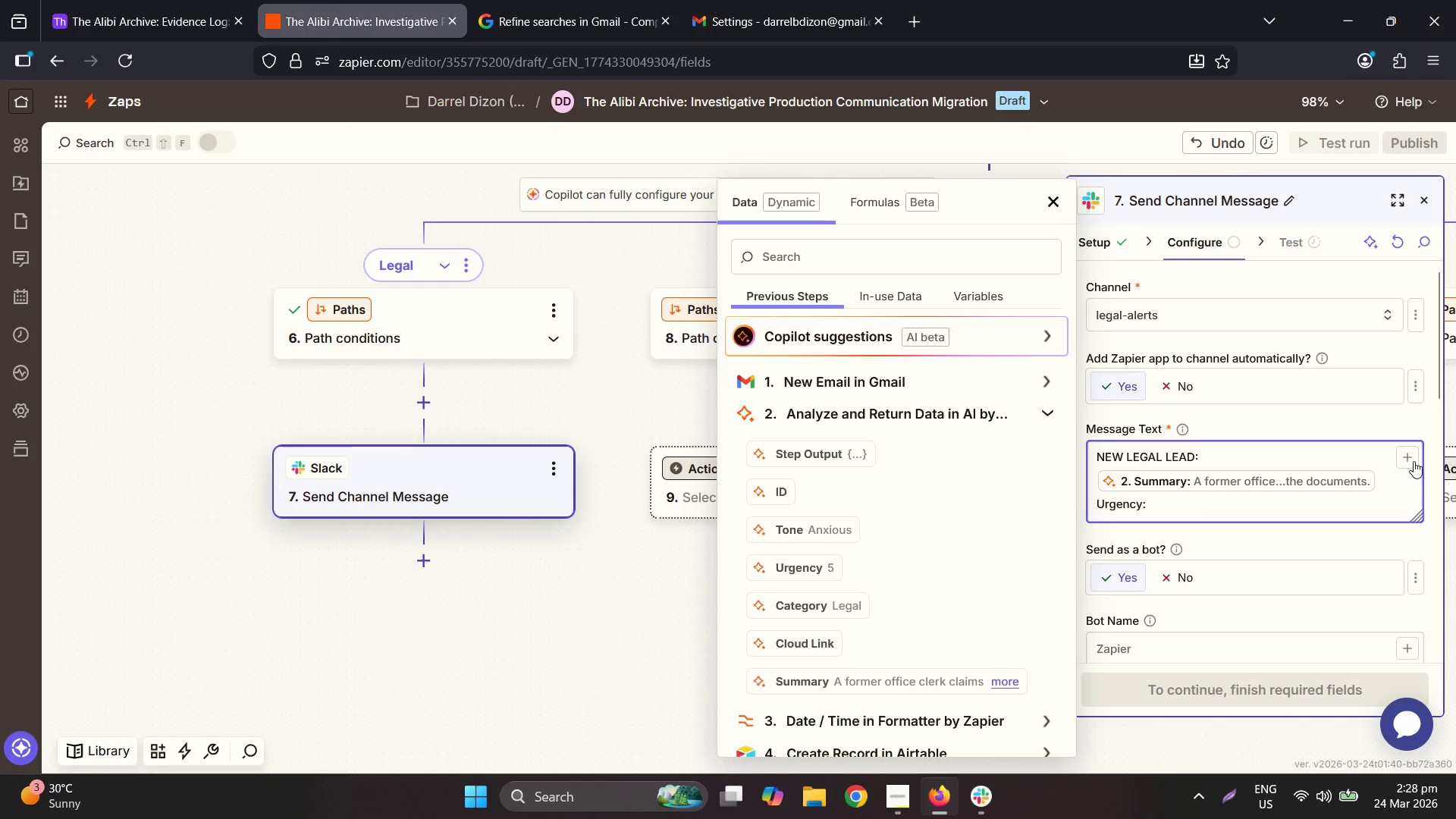 
scroll: coordinate [943, 582], scroll_direction: down, amount: 3.0
 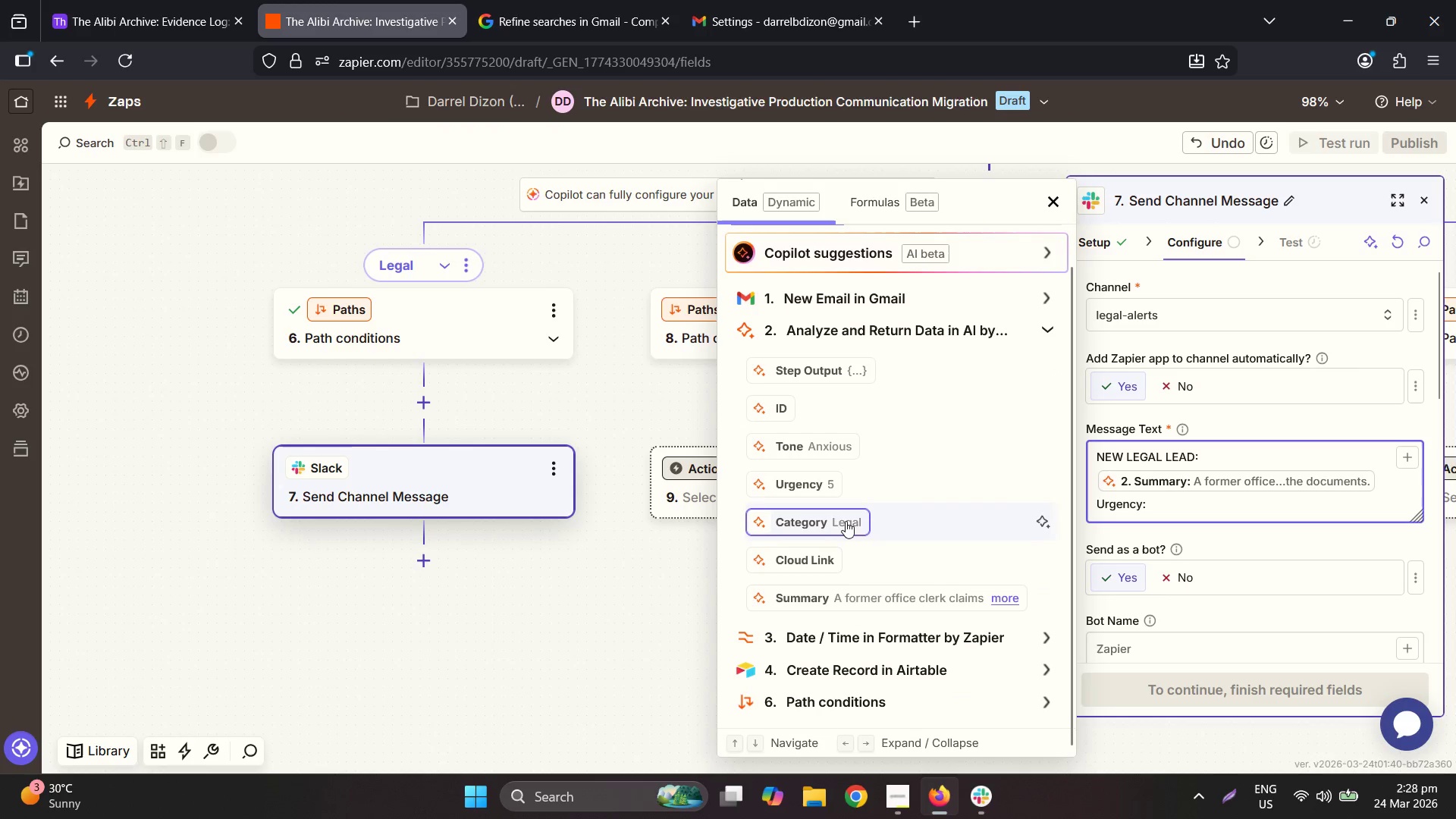 
left_click([814, 487])
 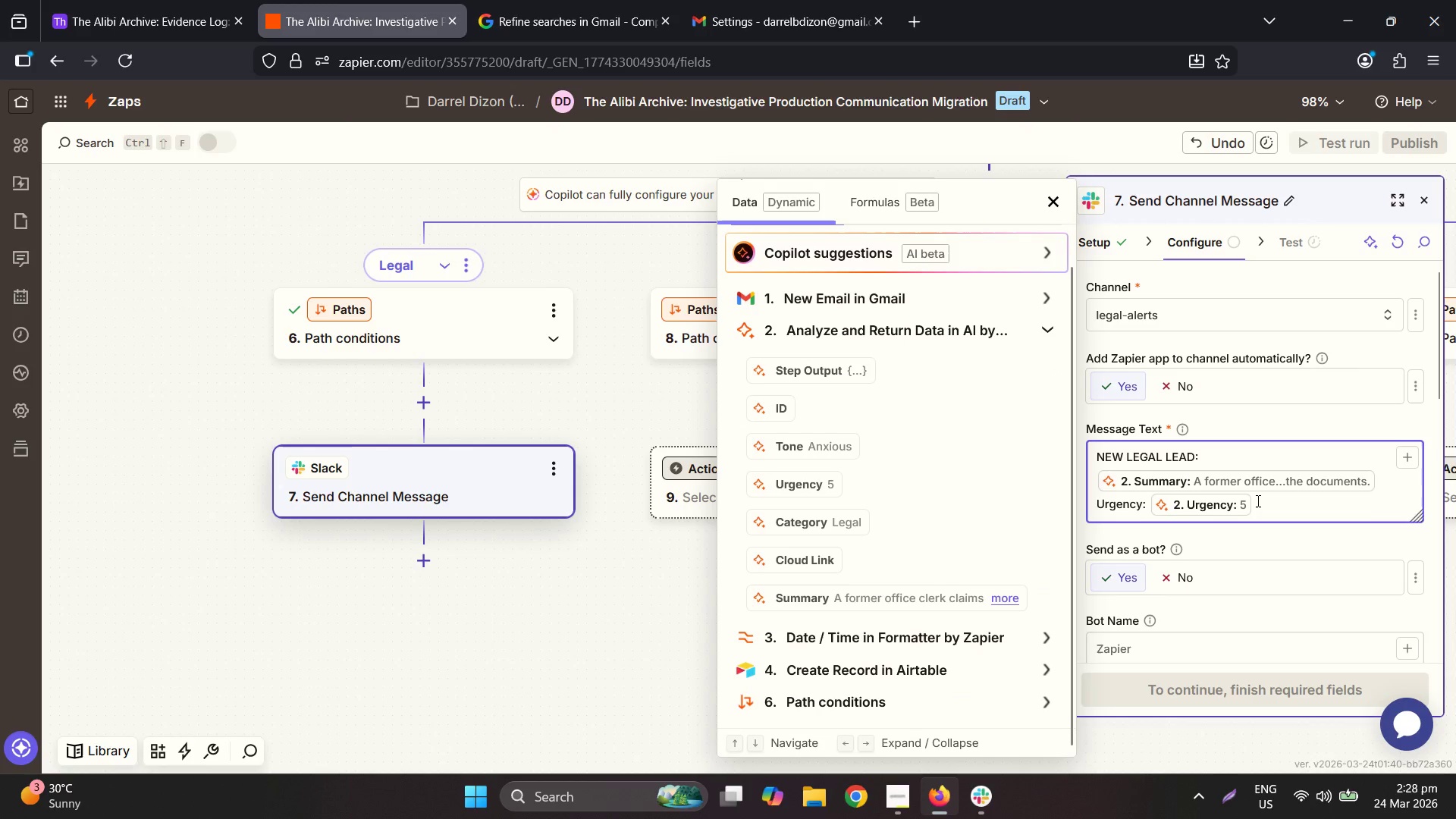 
key(Enter)
 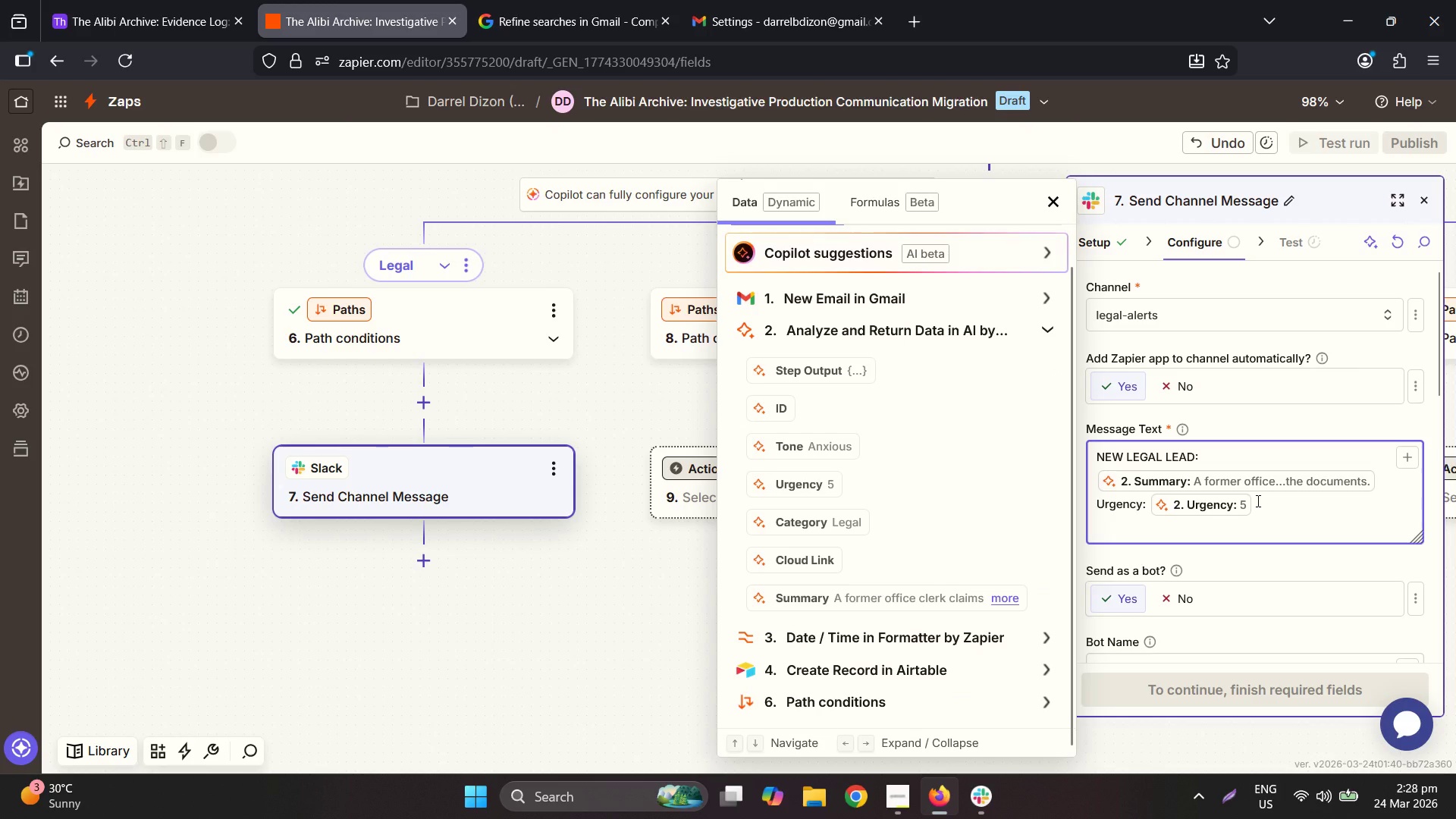 
type(Summary: )
 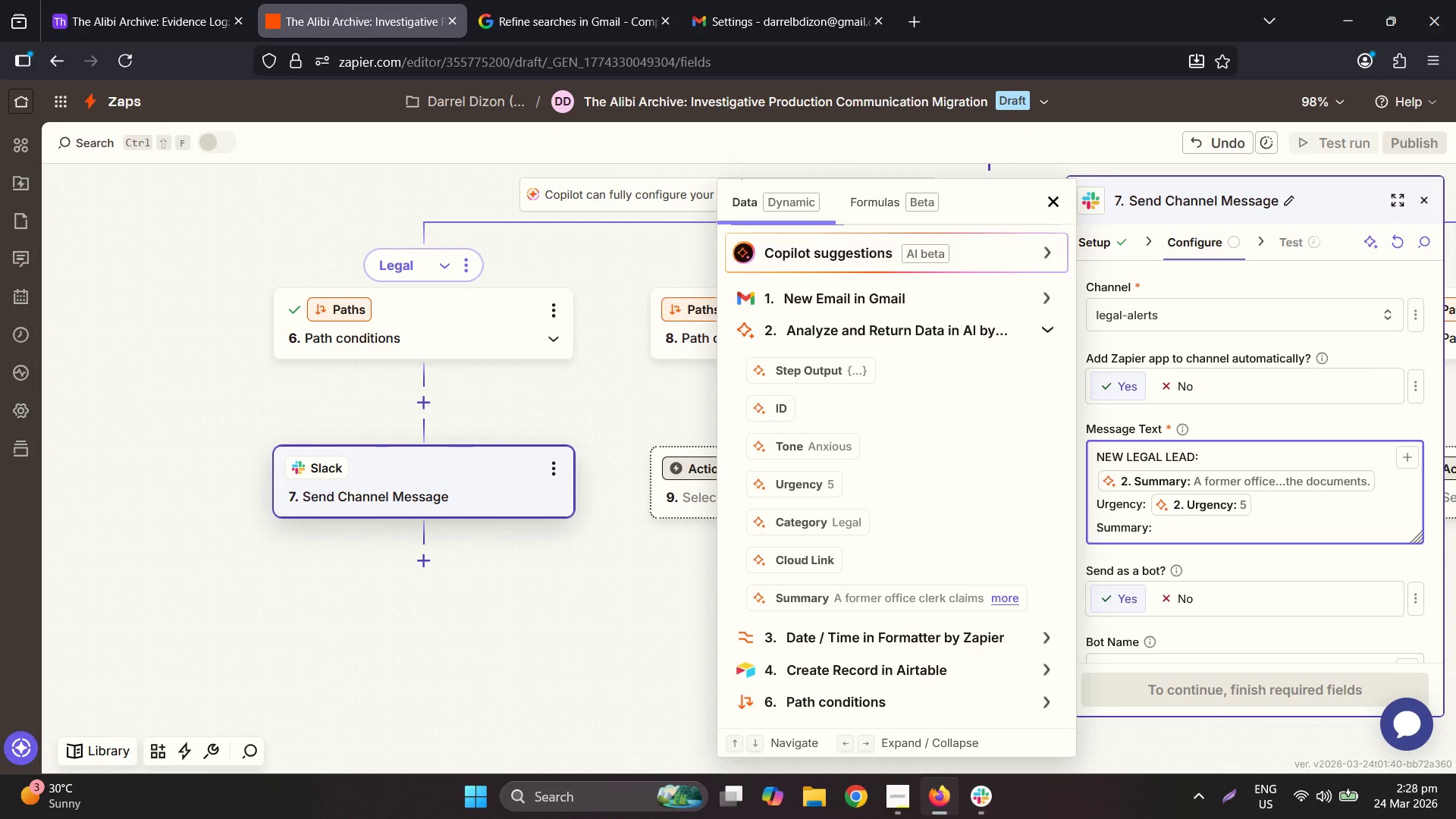 
wait(5.34)
 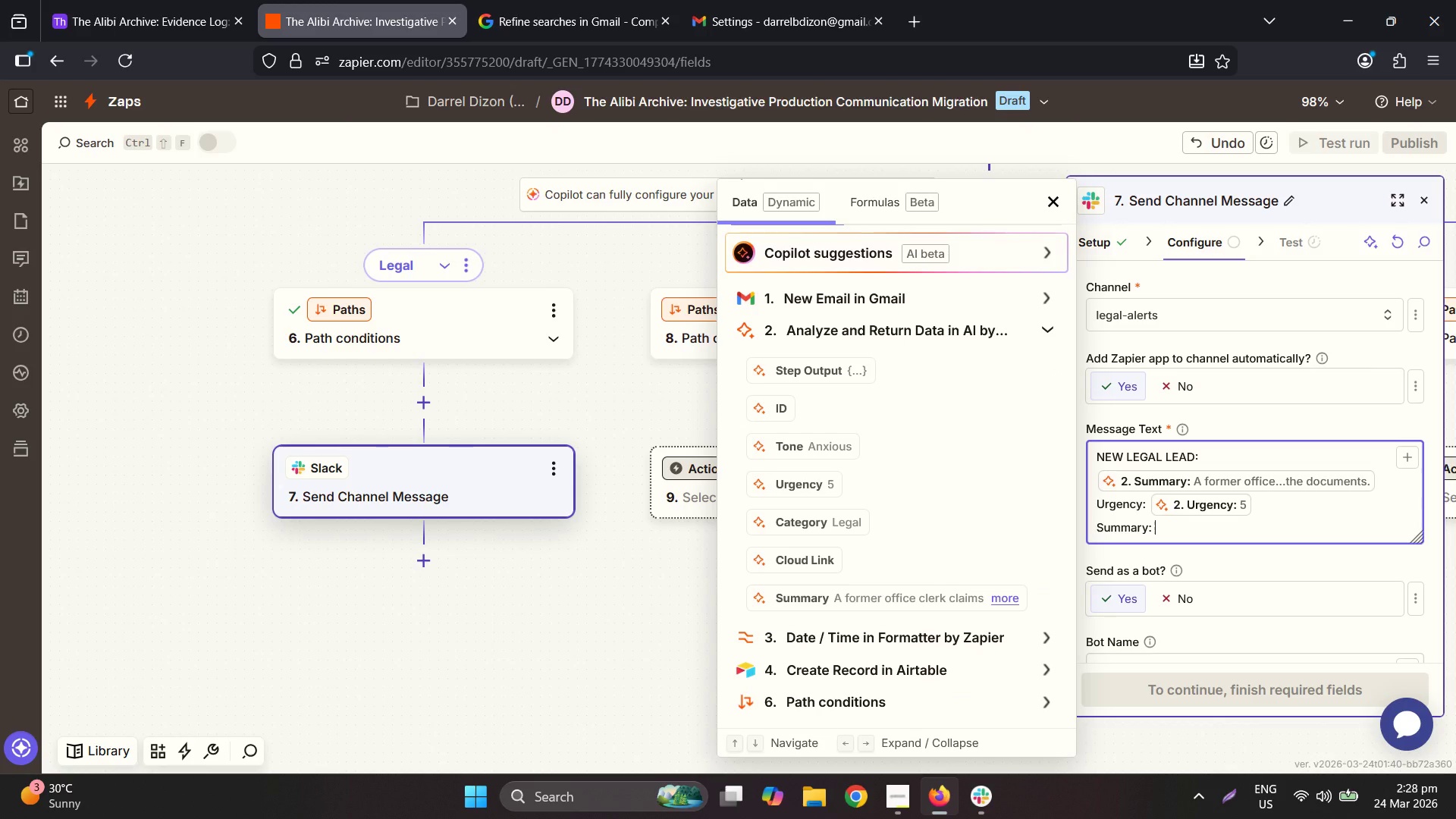 
left_click([1255, 483])
 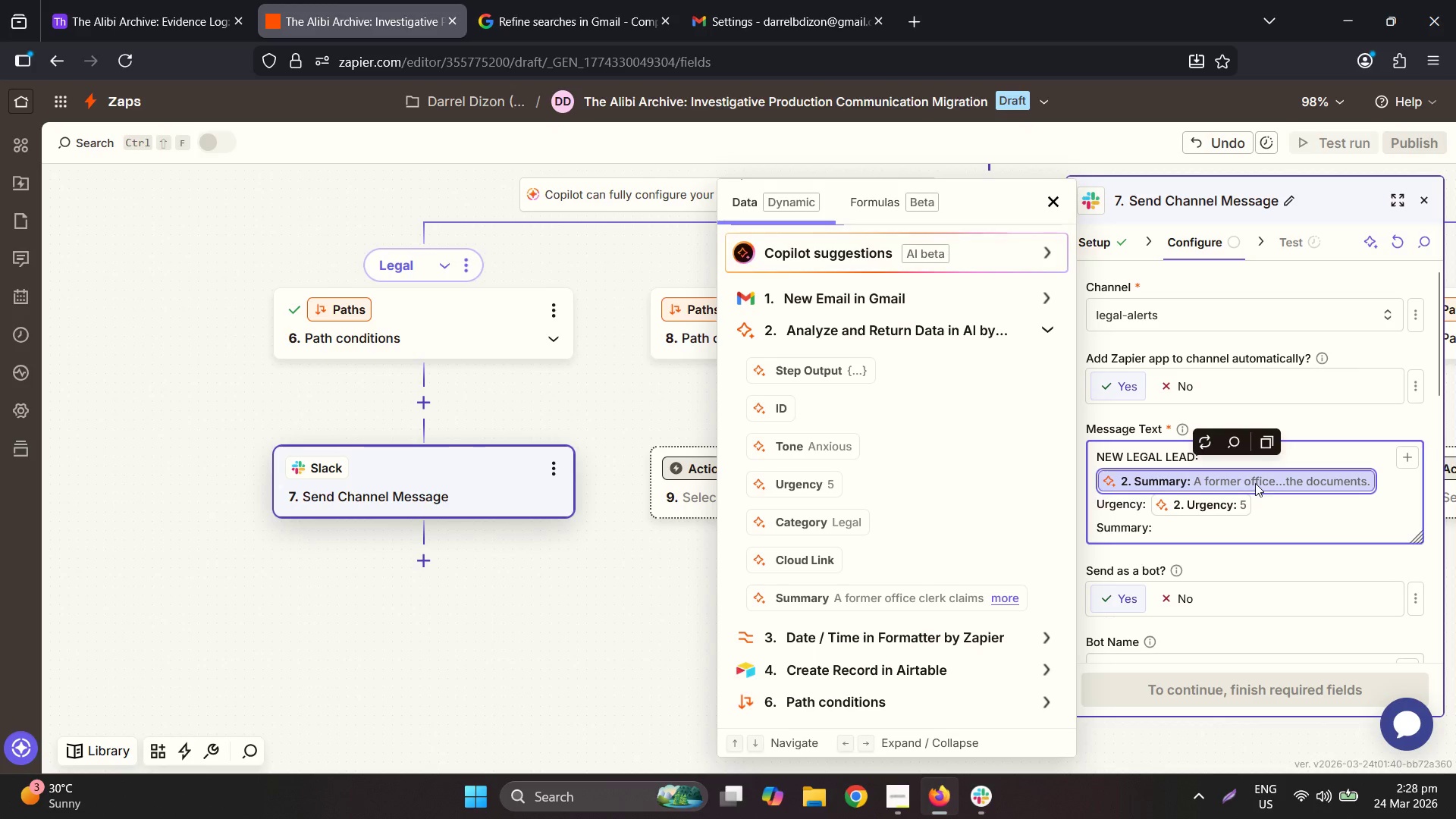 
key(Delete)
 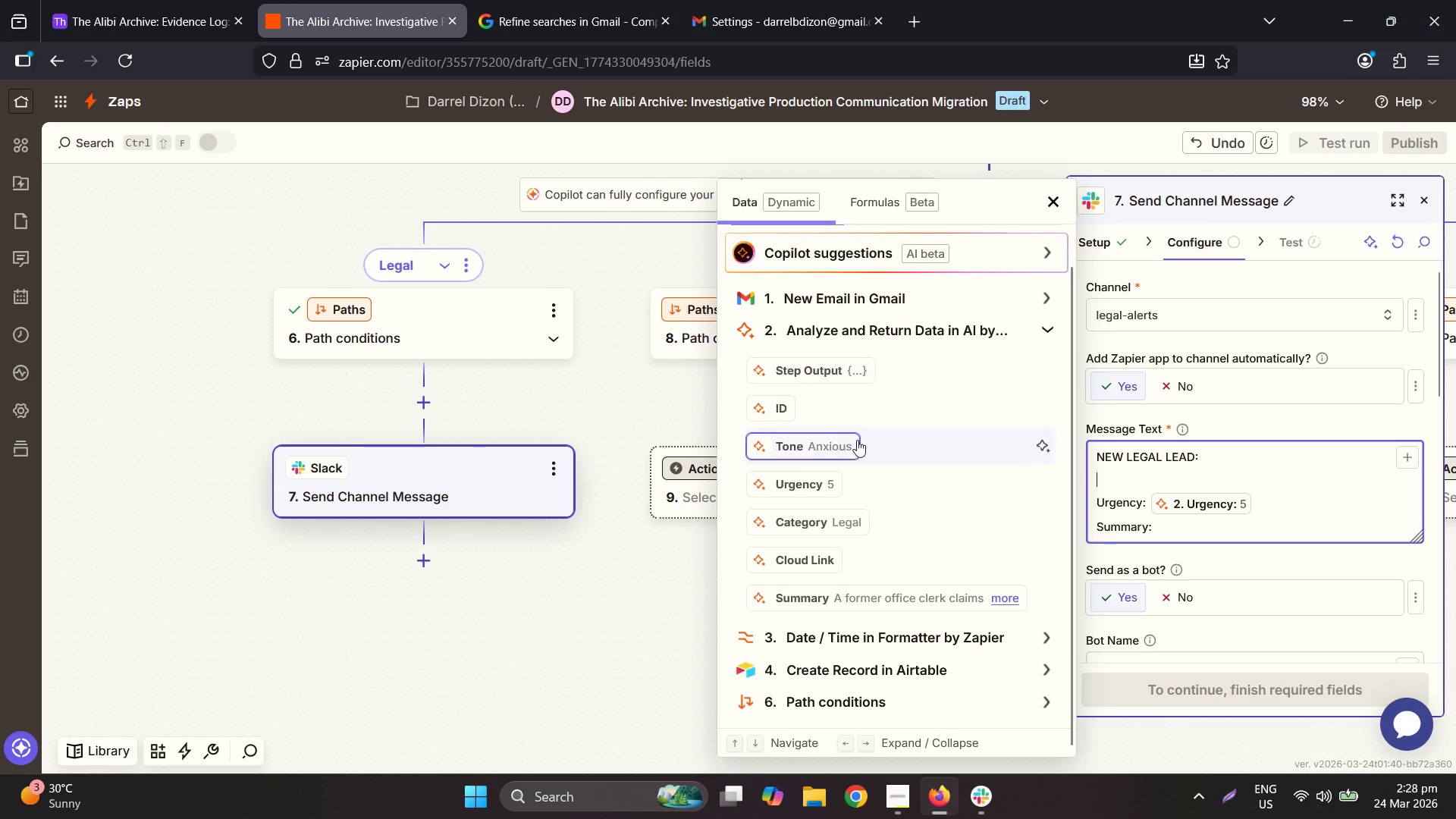 
left_click([849, 310])
 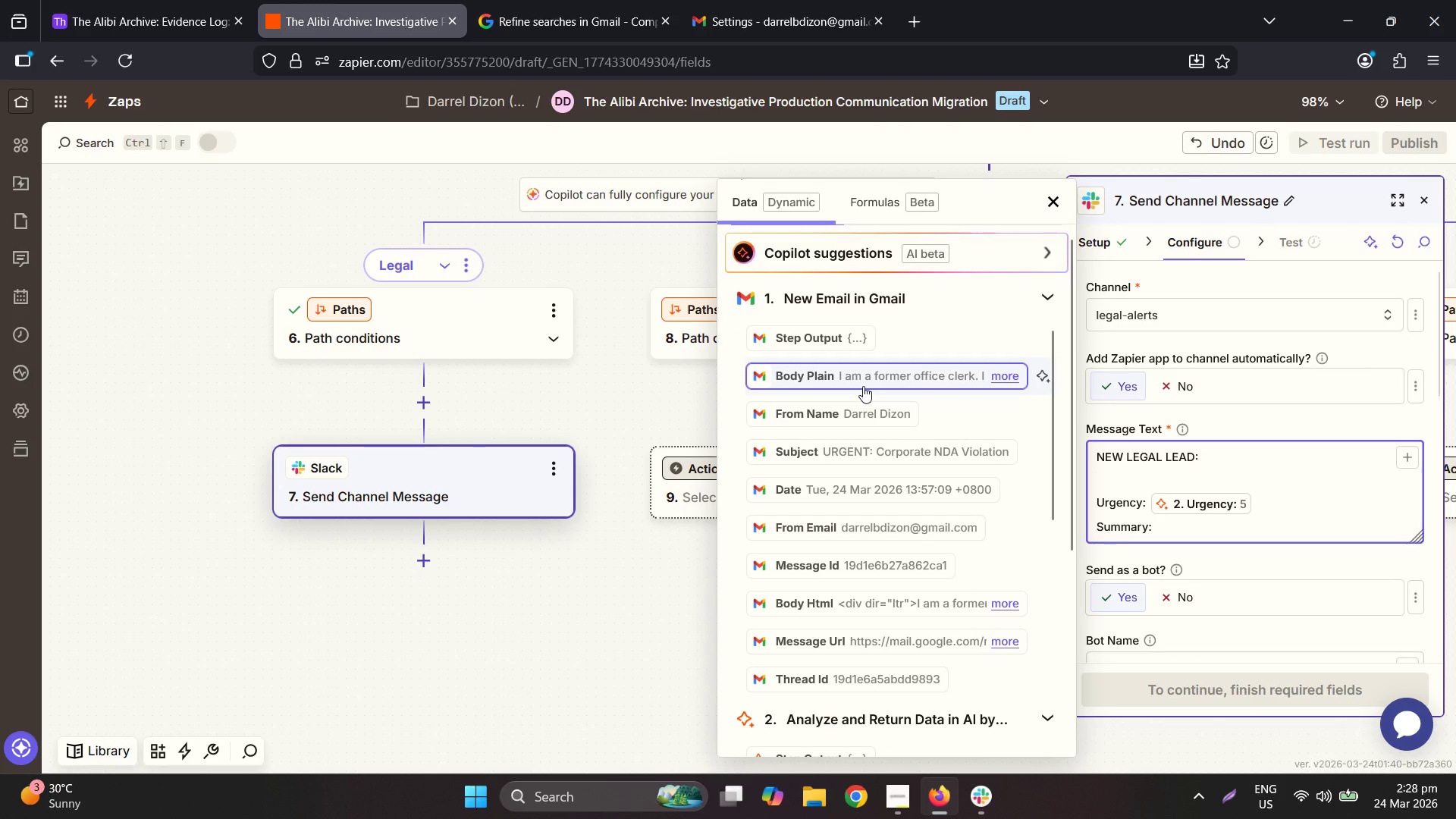 
left_click([840, 450])
 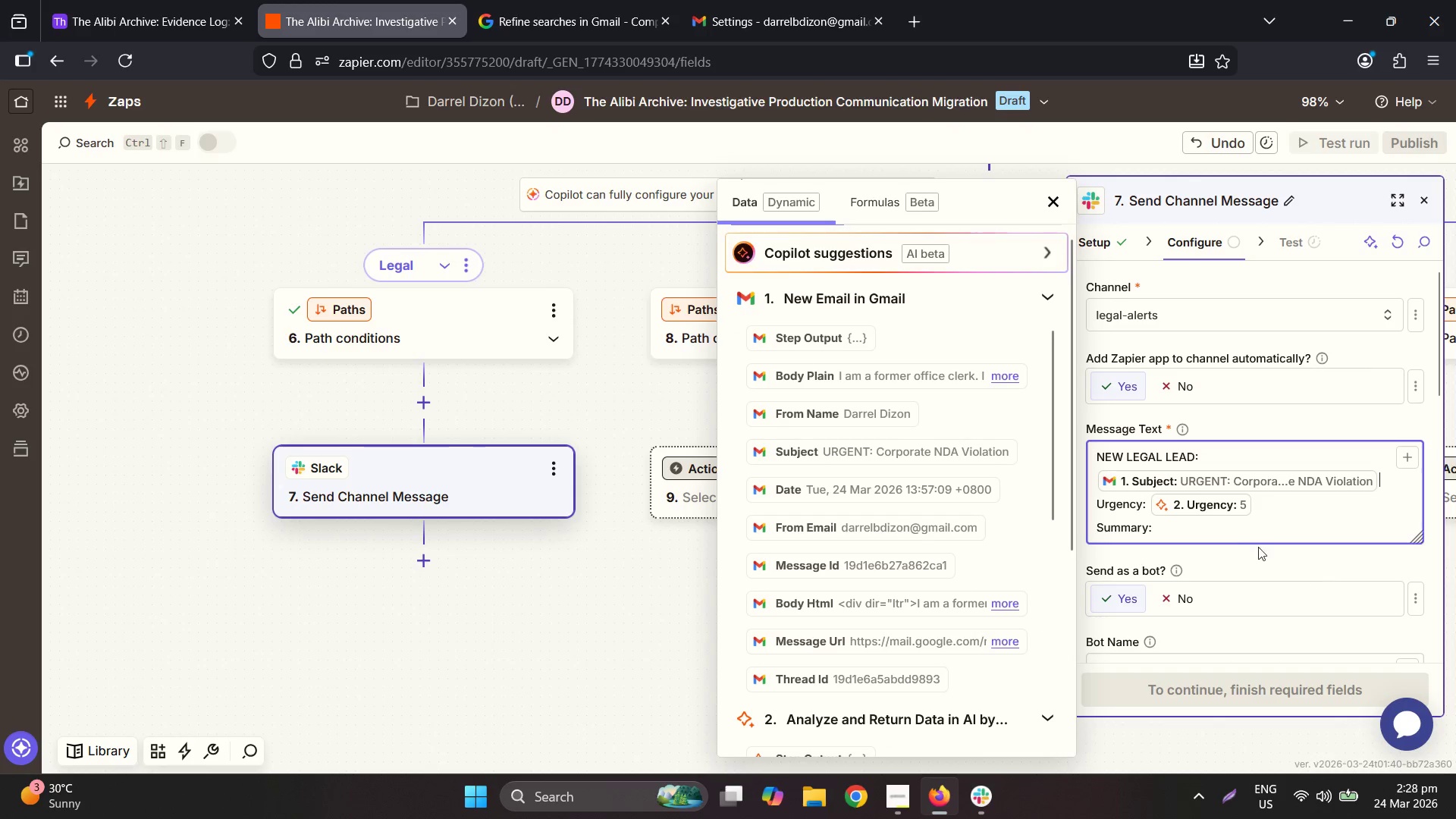 
left_click([1235, 539])
 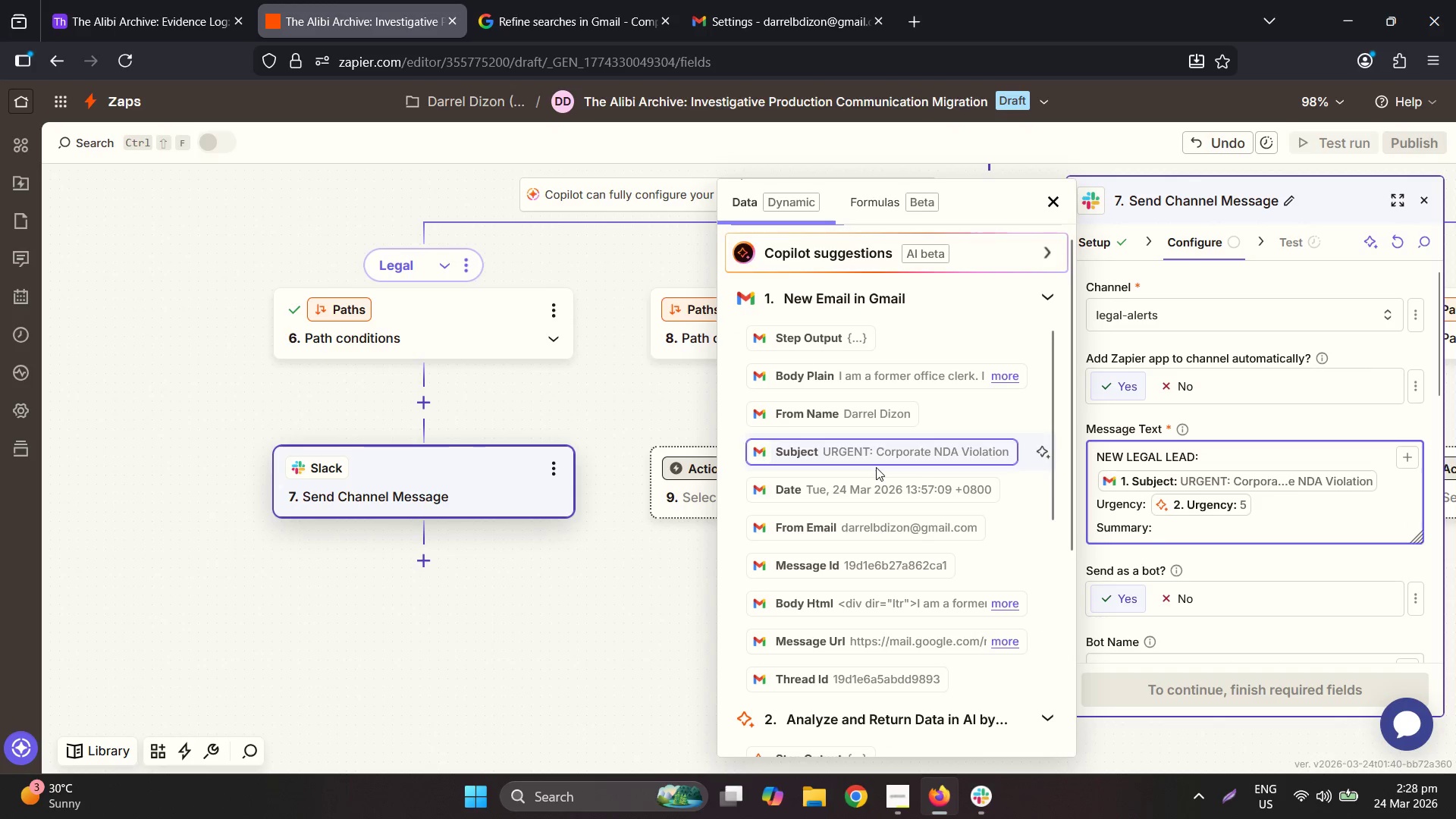 
scroll: coordinate [869, 618], scroll_direction: down, amount: 9.0
 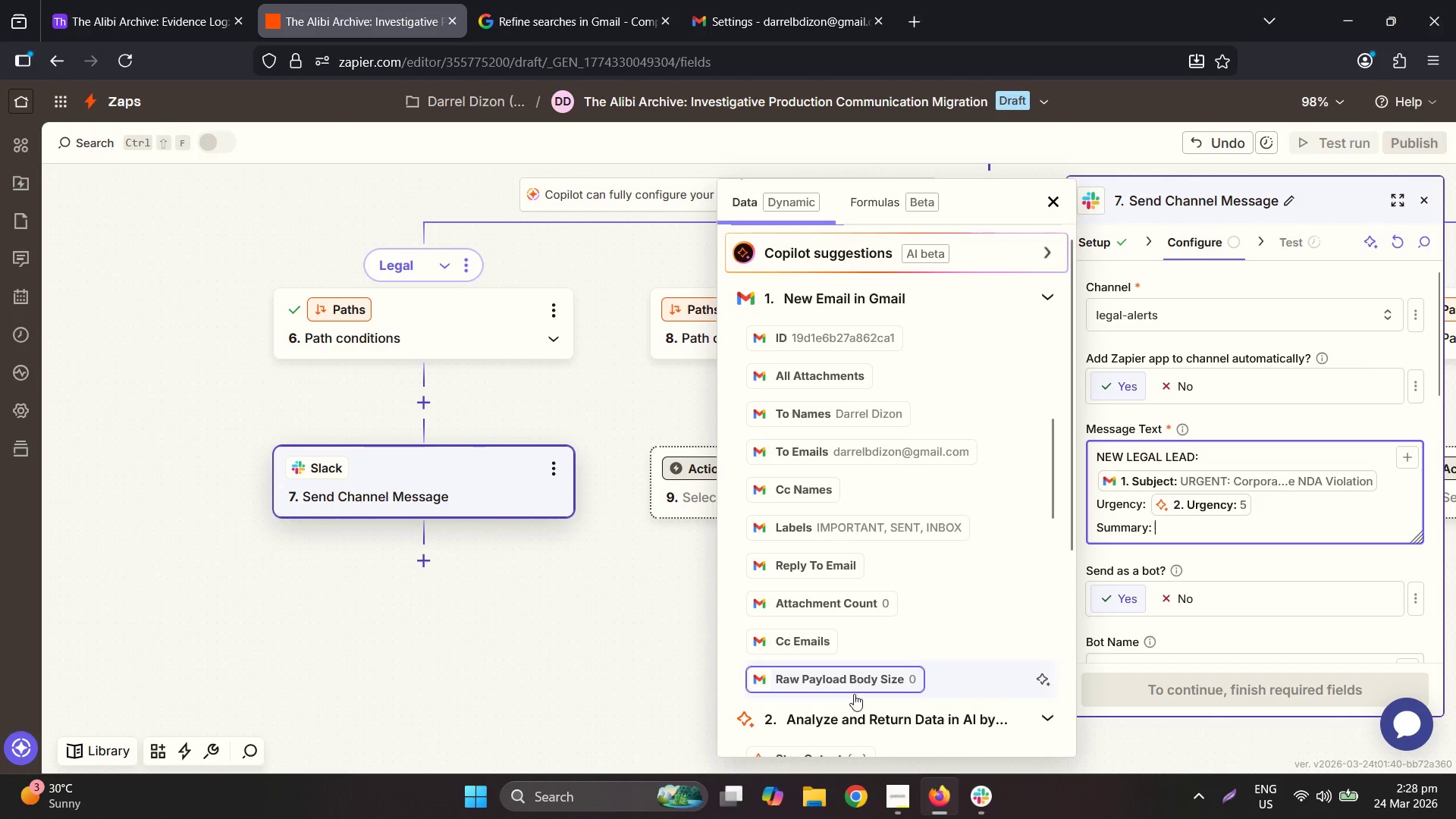 
left_click([856, 728])
 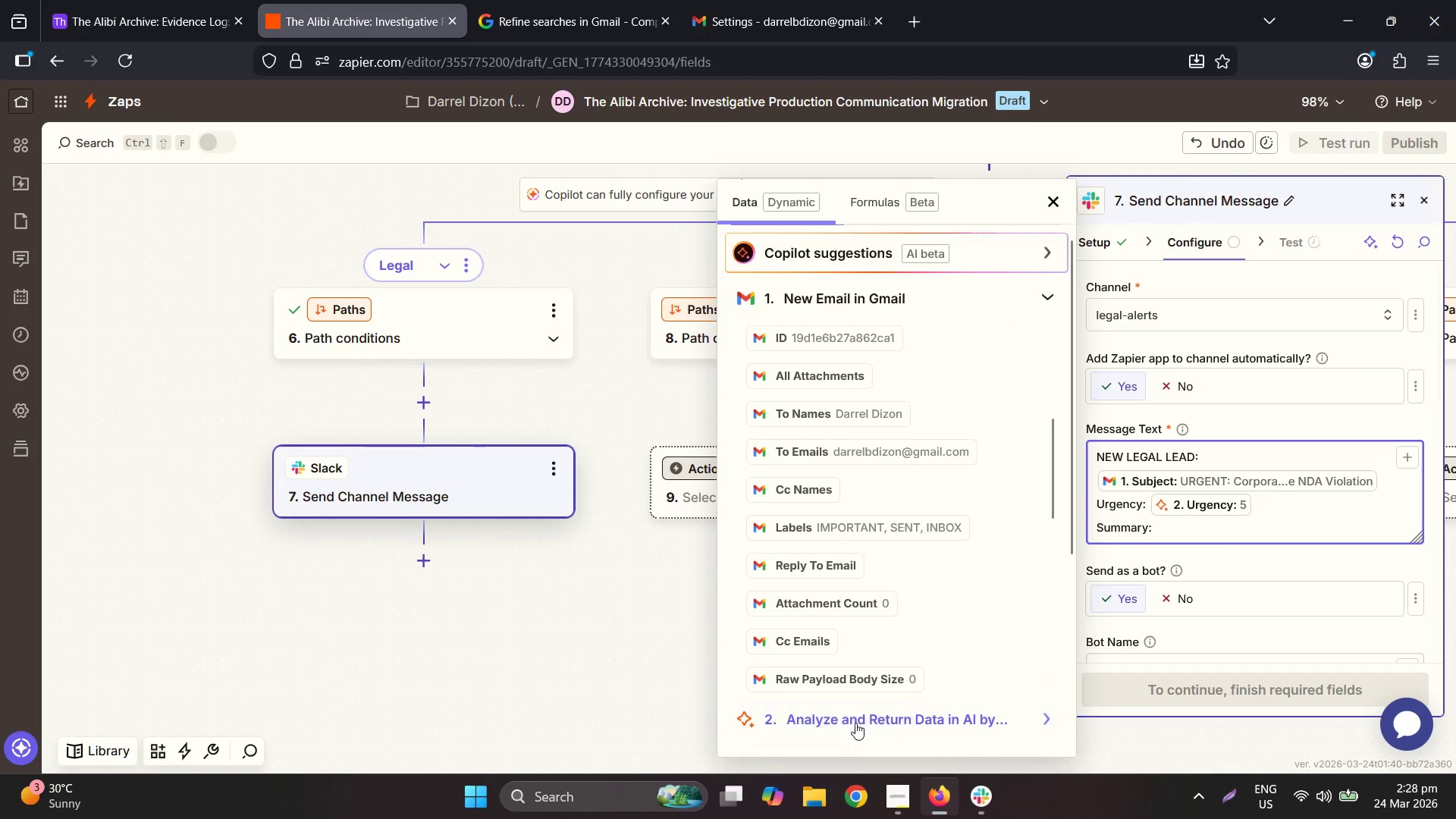 
scroll: coordinate [887, 739], scroll_direction: down, amount: 7.0
 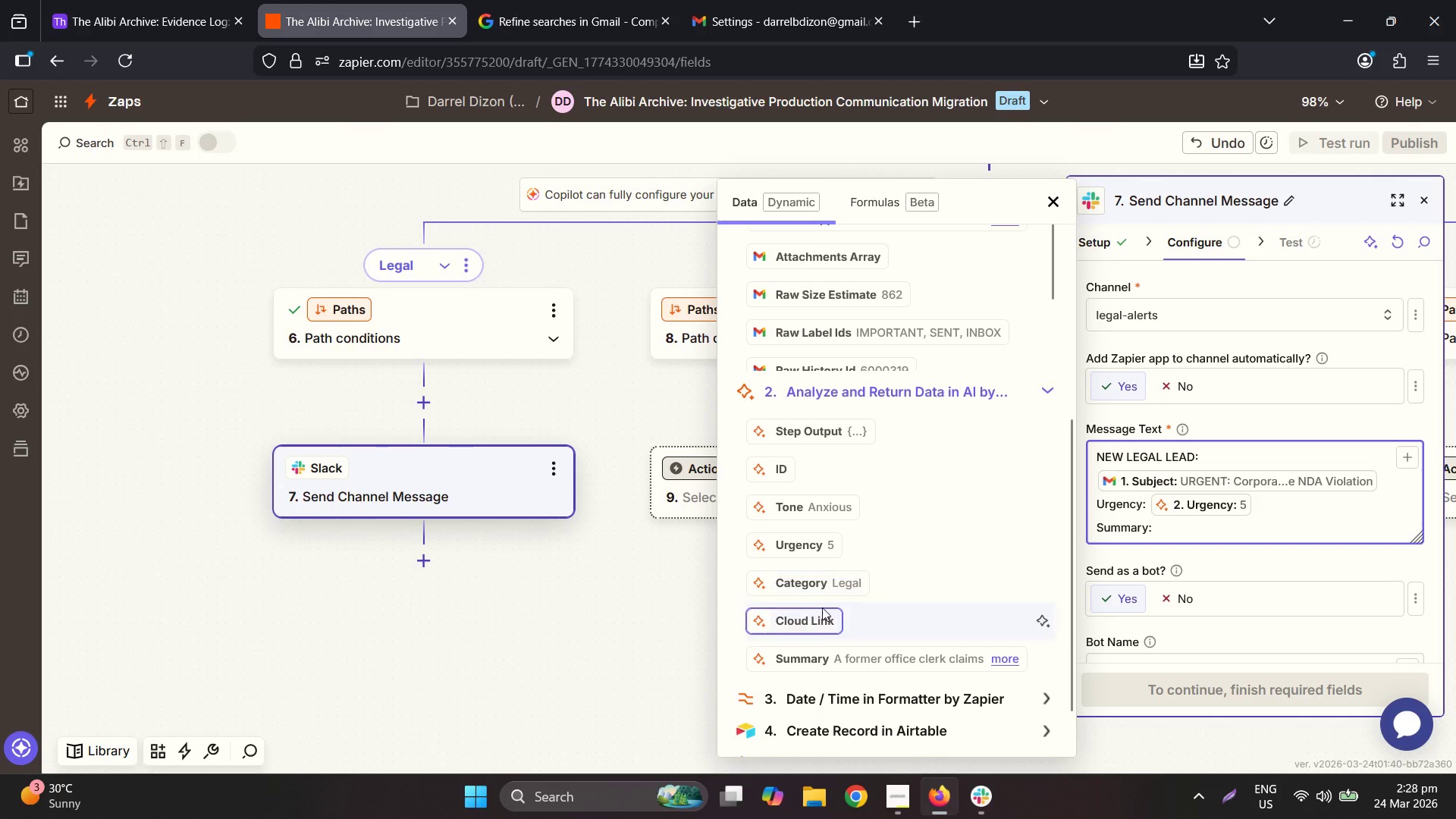 
left_click([826, 654])
 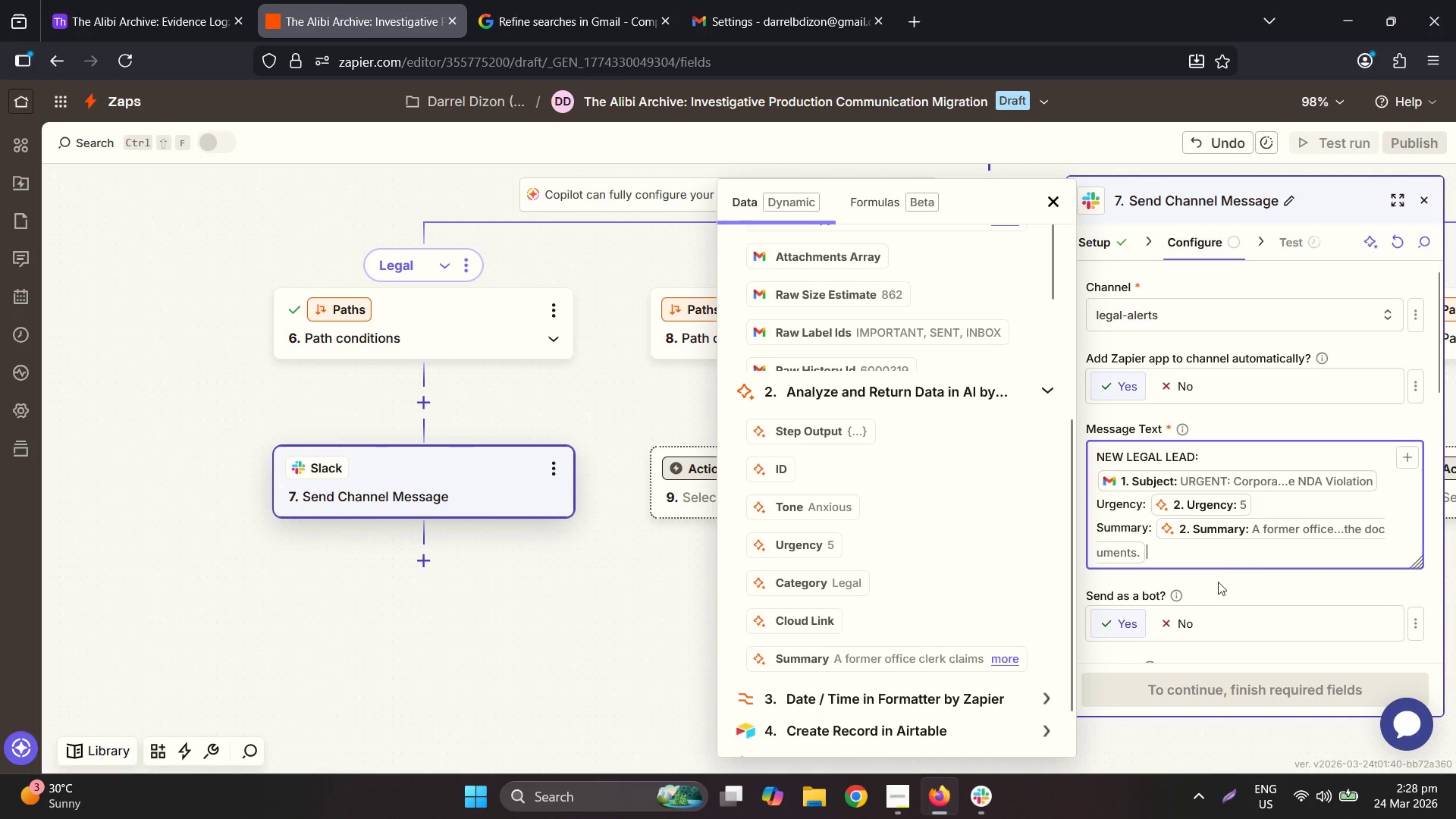 
scroll: coordinate [1220, 595], scroll_direction: down, amount: 5.0
 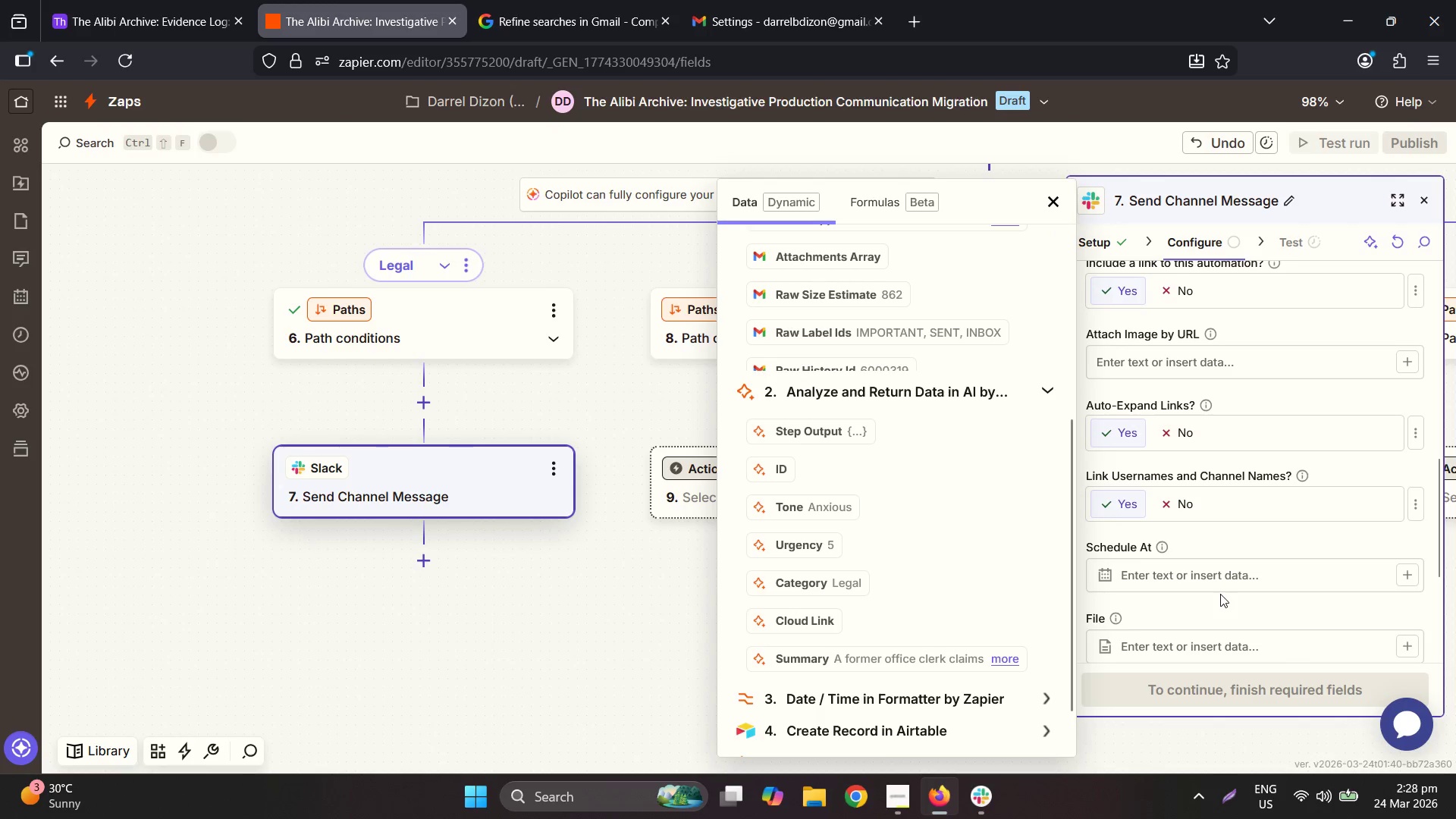 
key(Control+A)
 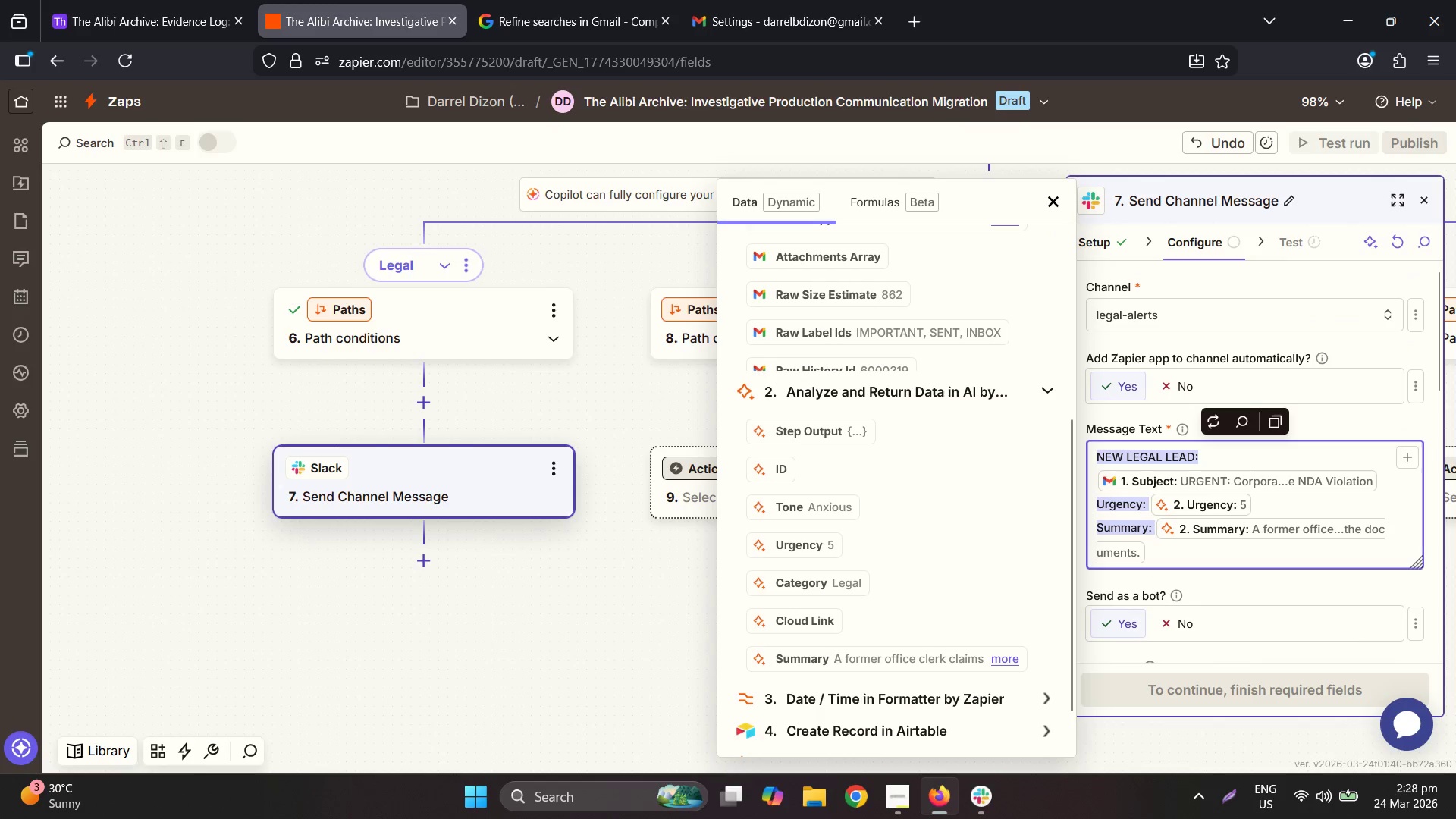 
scroll: coordinate [1228, 569], scroll_direction: up, amount: 5.0
 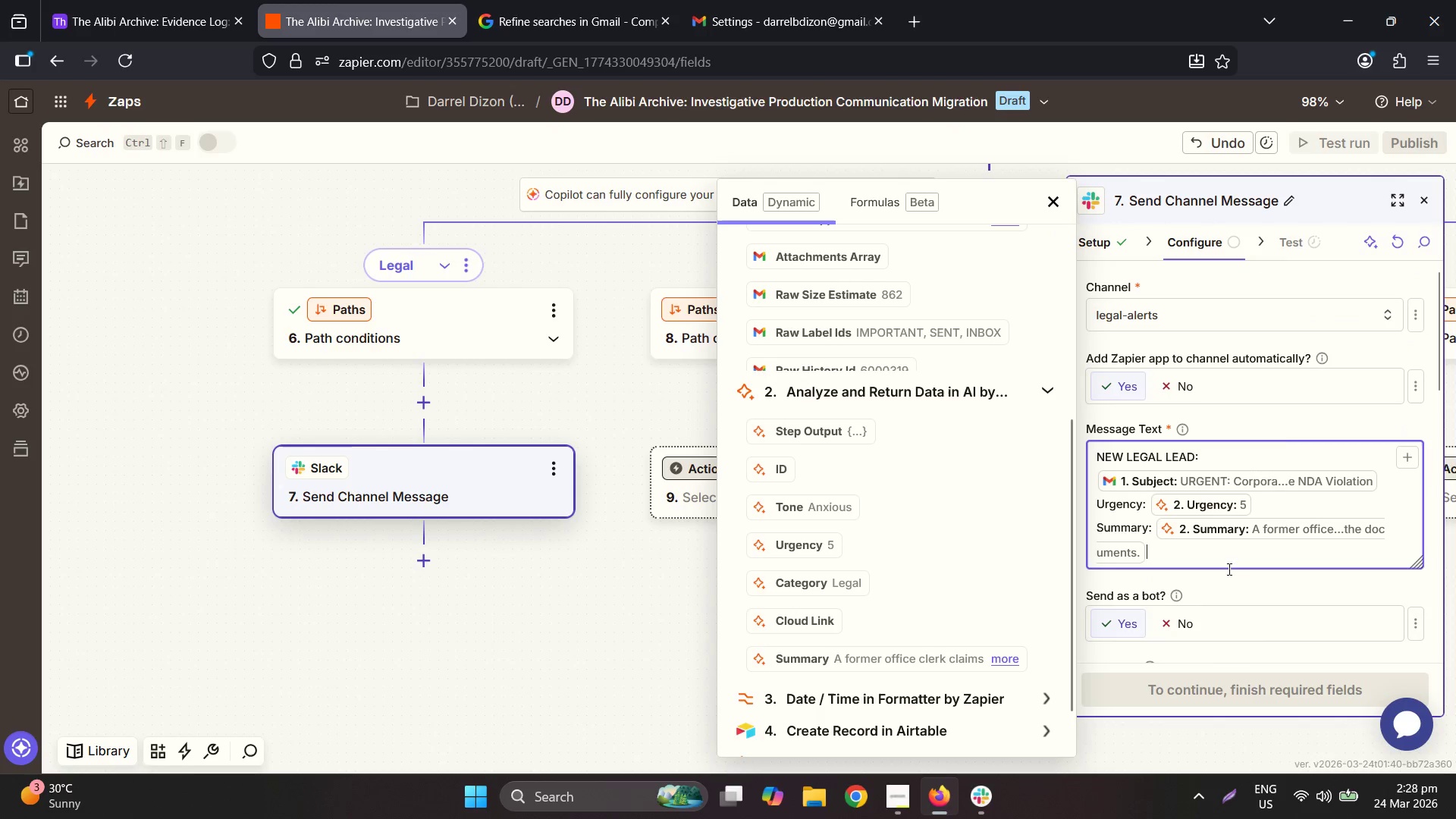 
key(Control+C)
 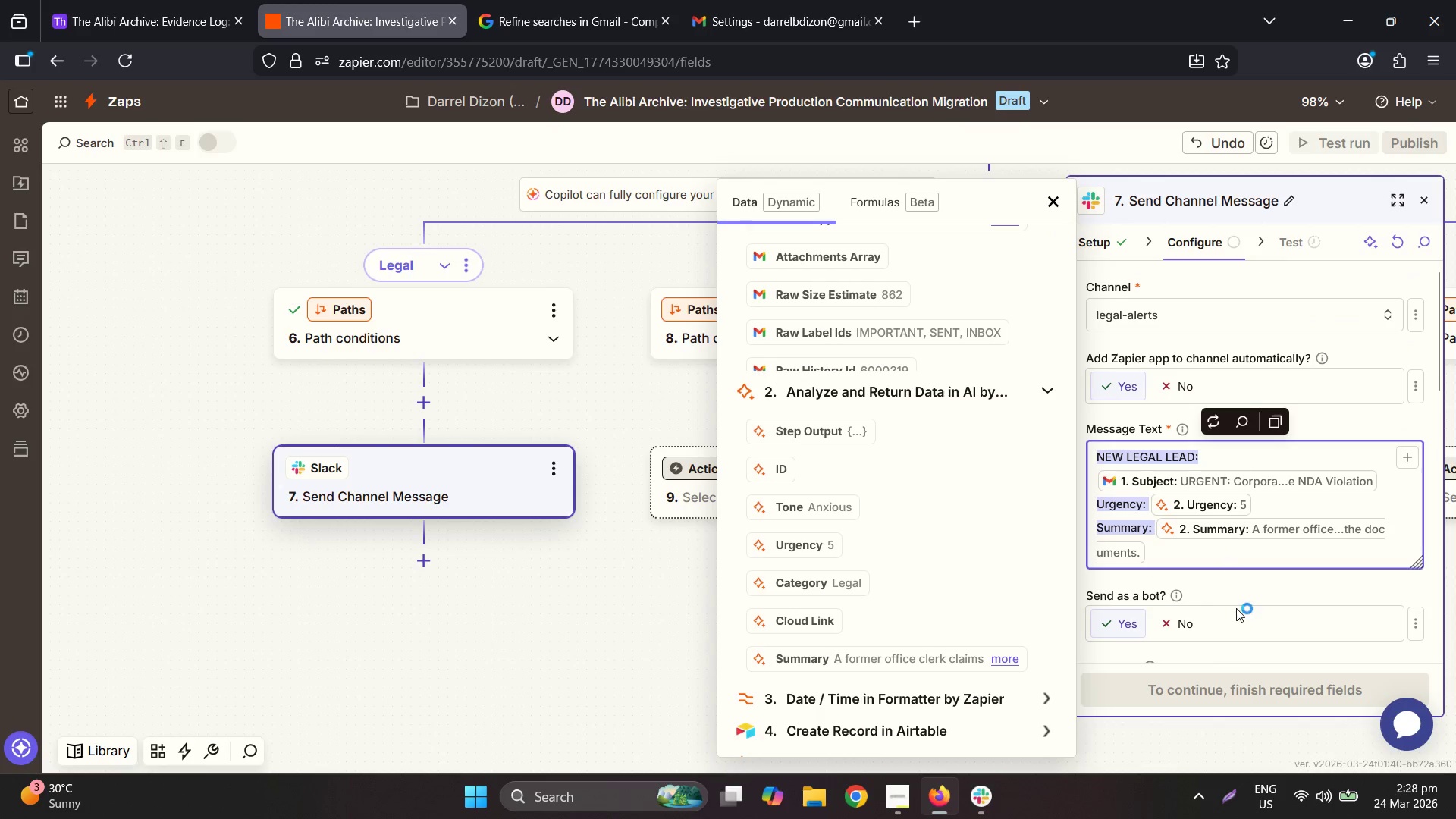 
left_click([1248, 687])
 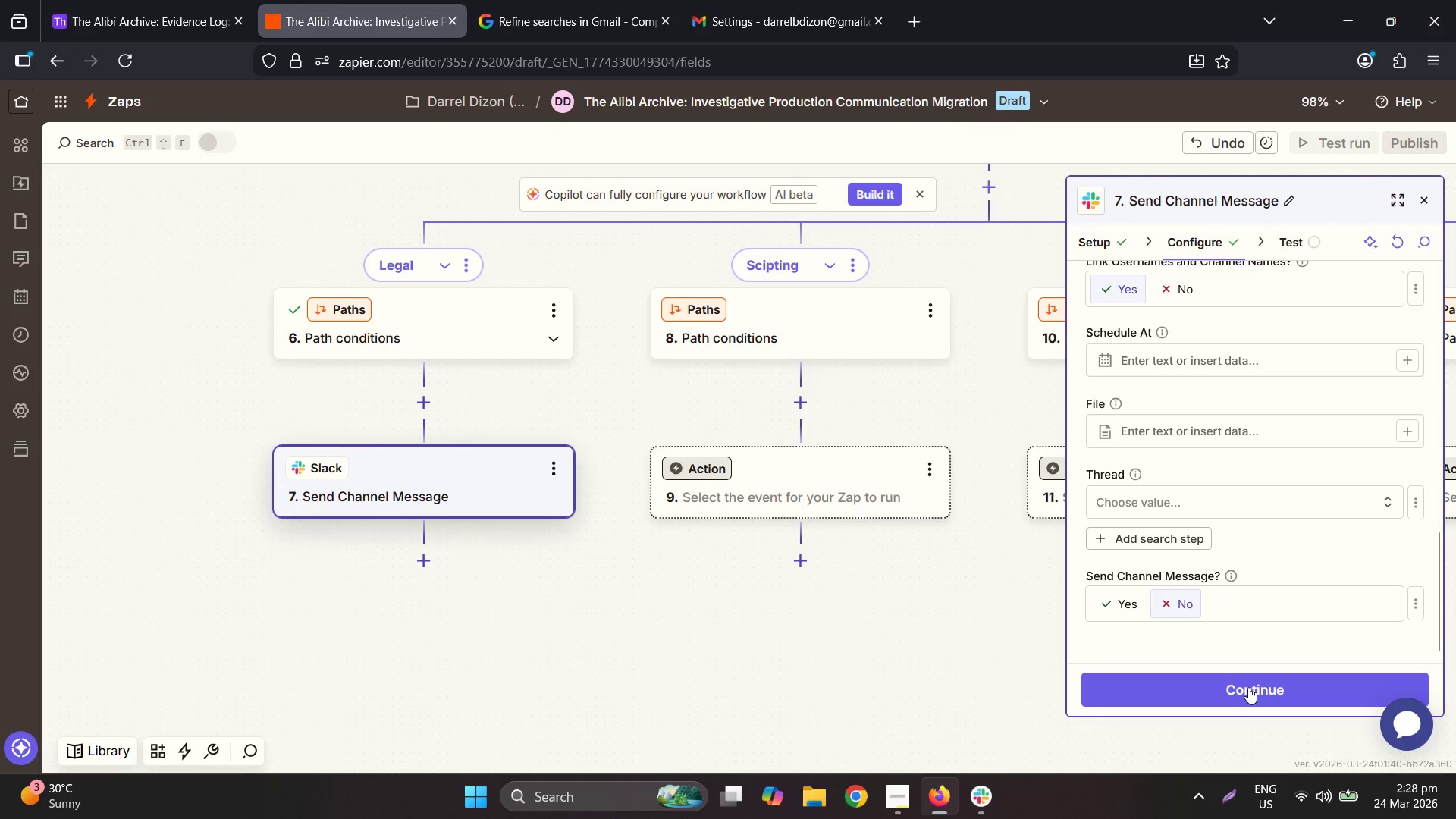 
scroll: coordinate [1238, 610], scroll_direction: down, amount: 8.0
 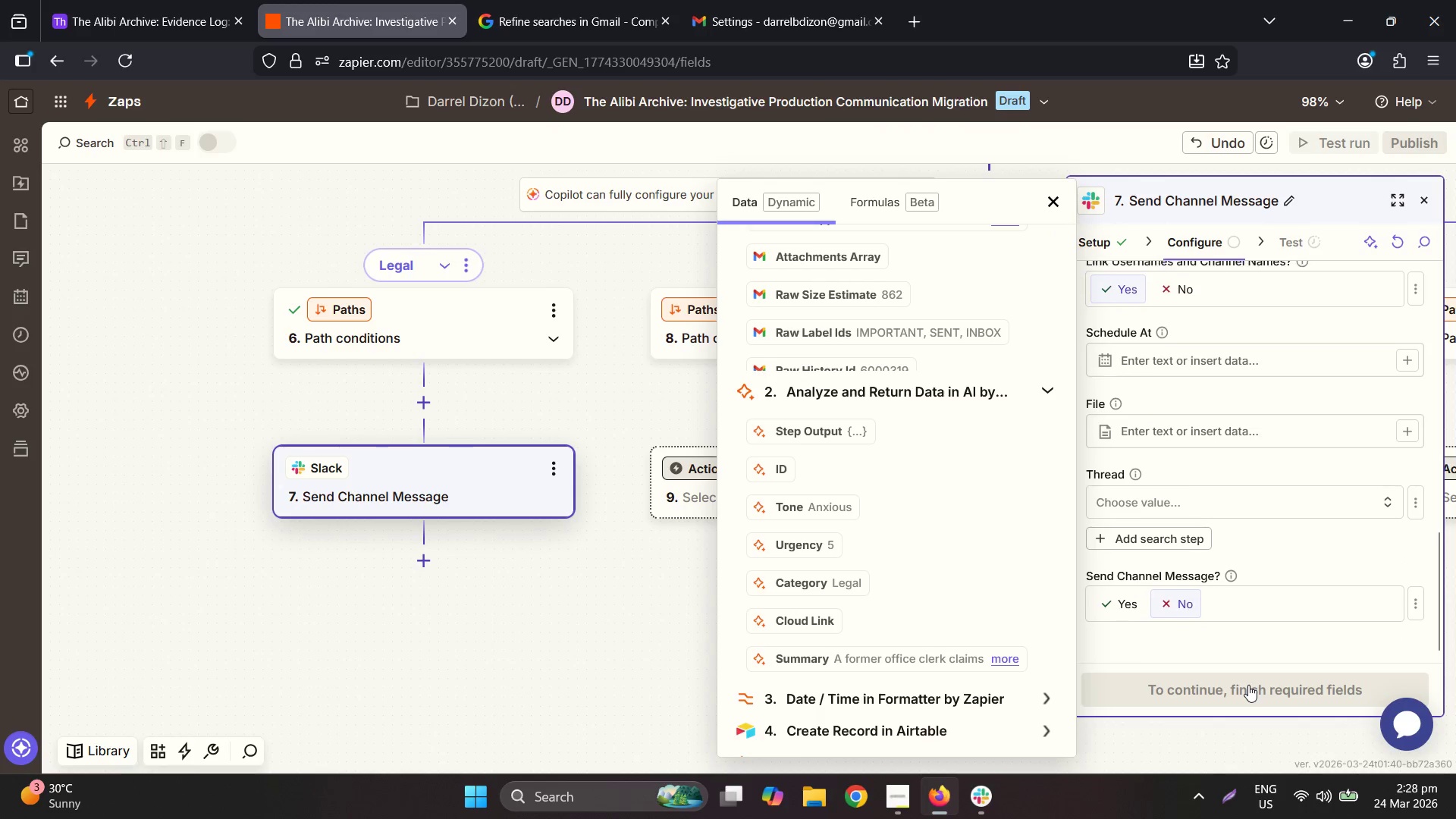 
left_click([1248, 687])
 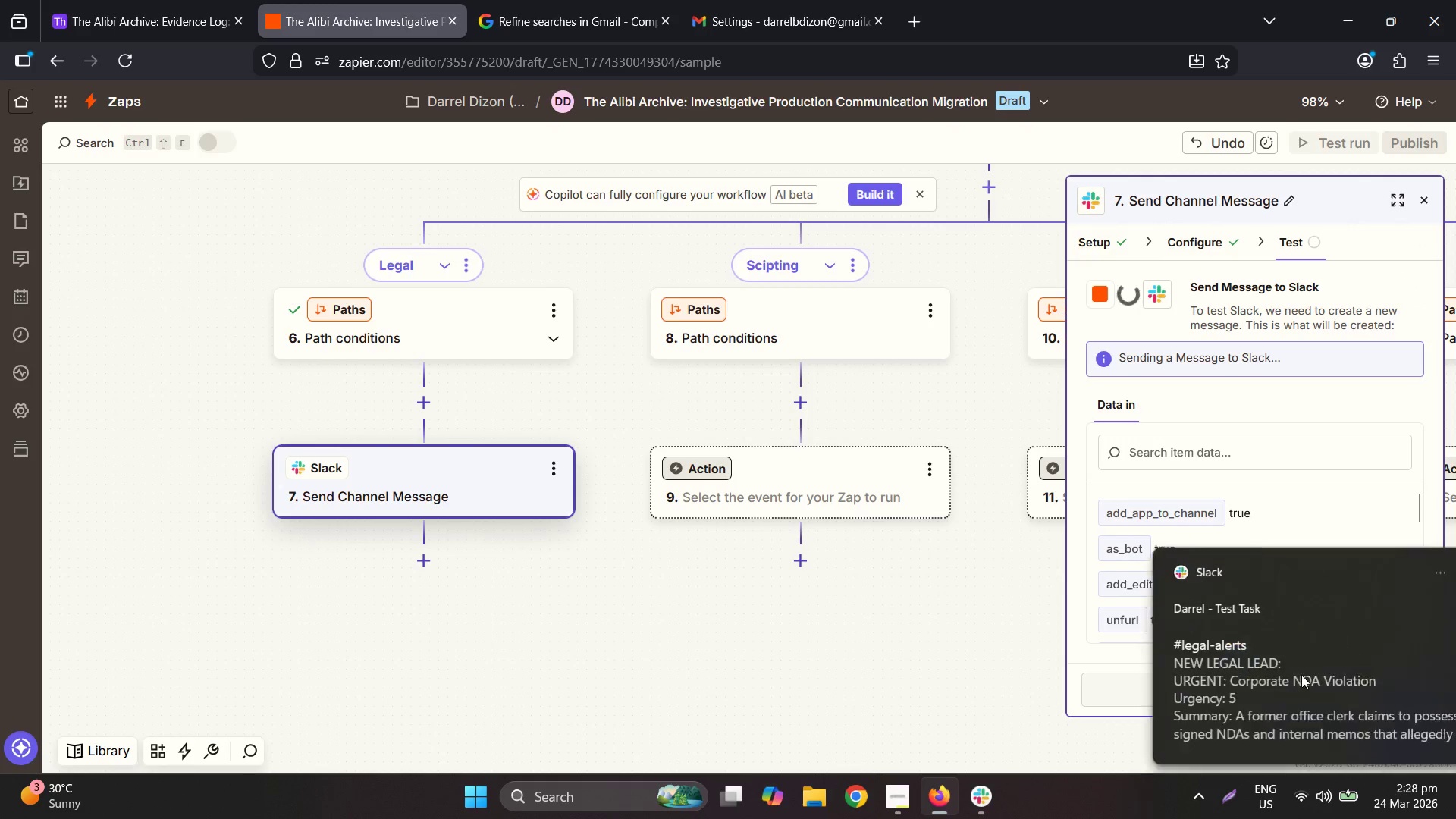 
key(Unknown)
 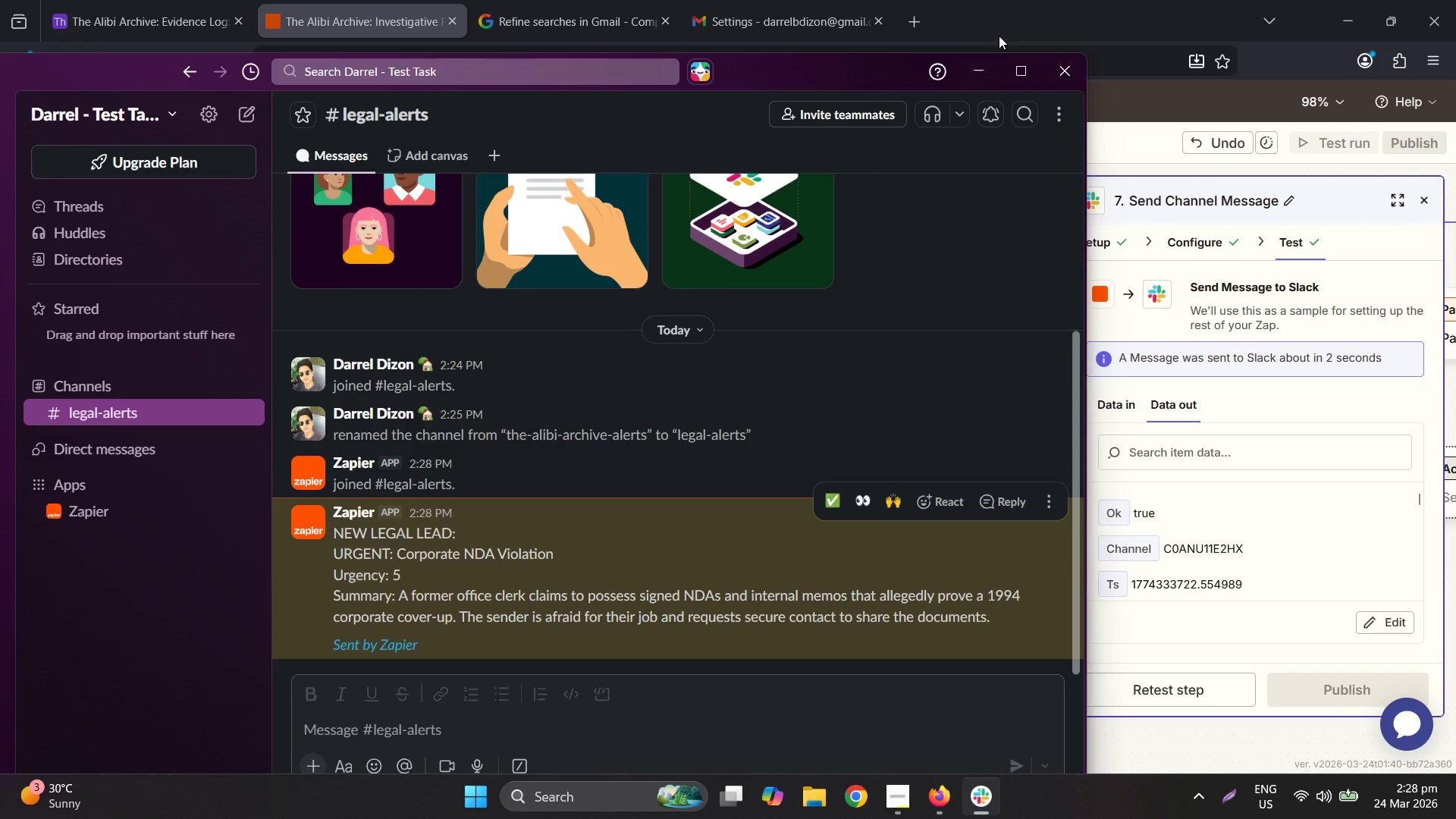 
left_click([1021, 86])
 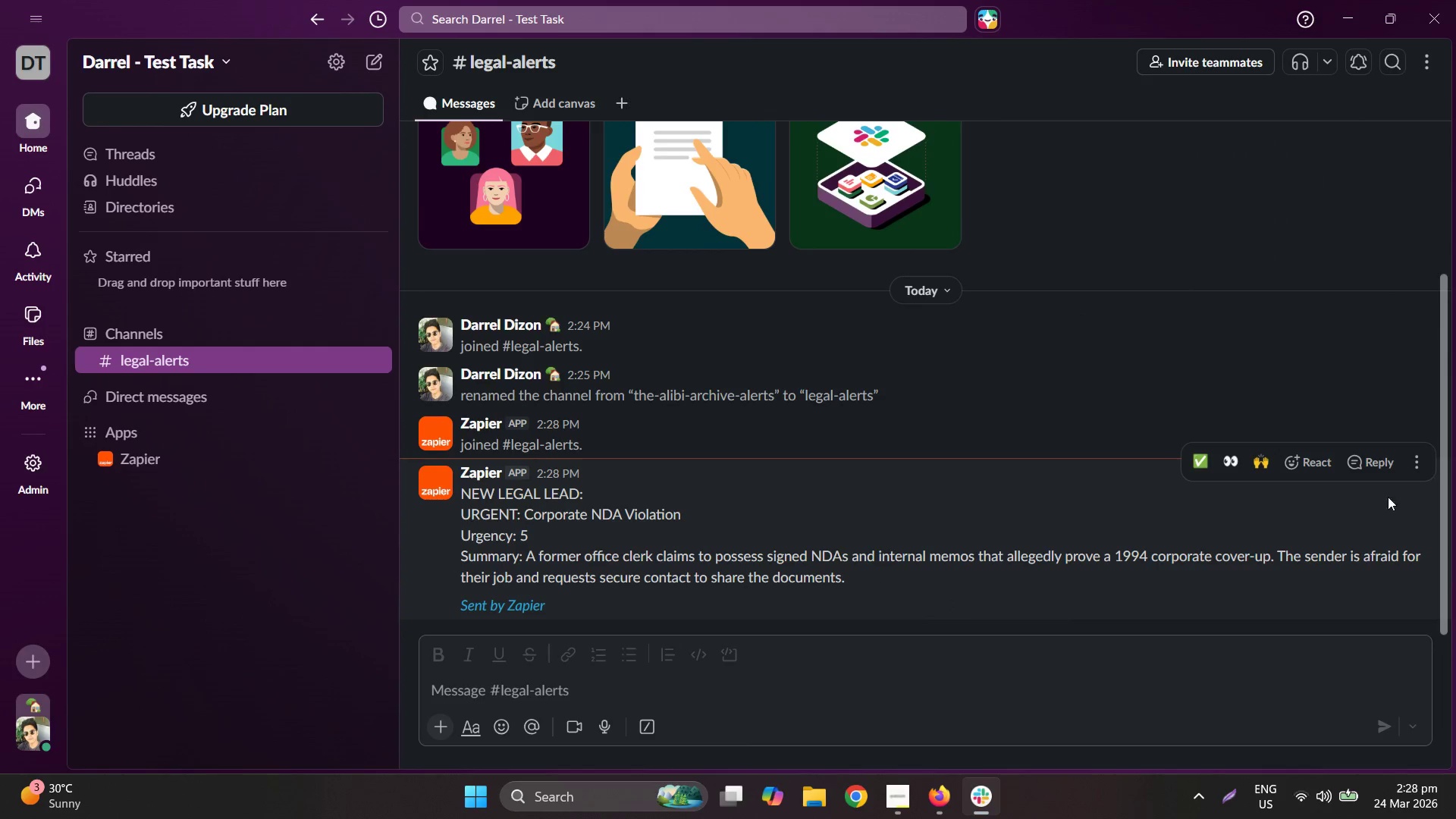 
left_click([1410, 457])
 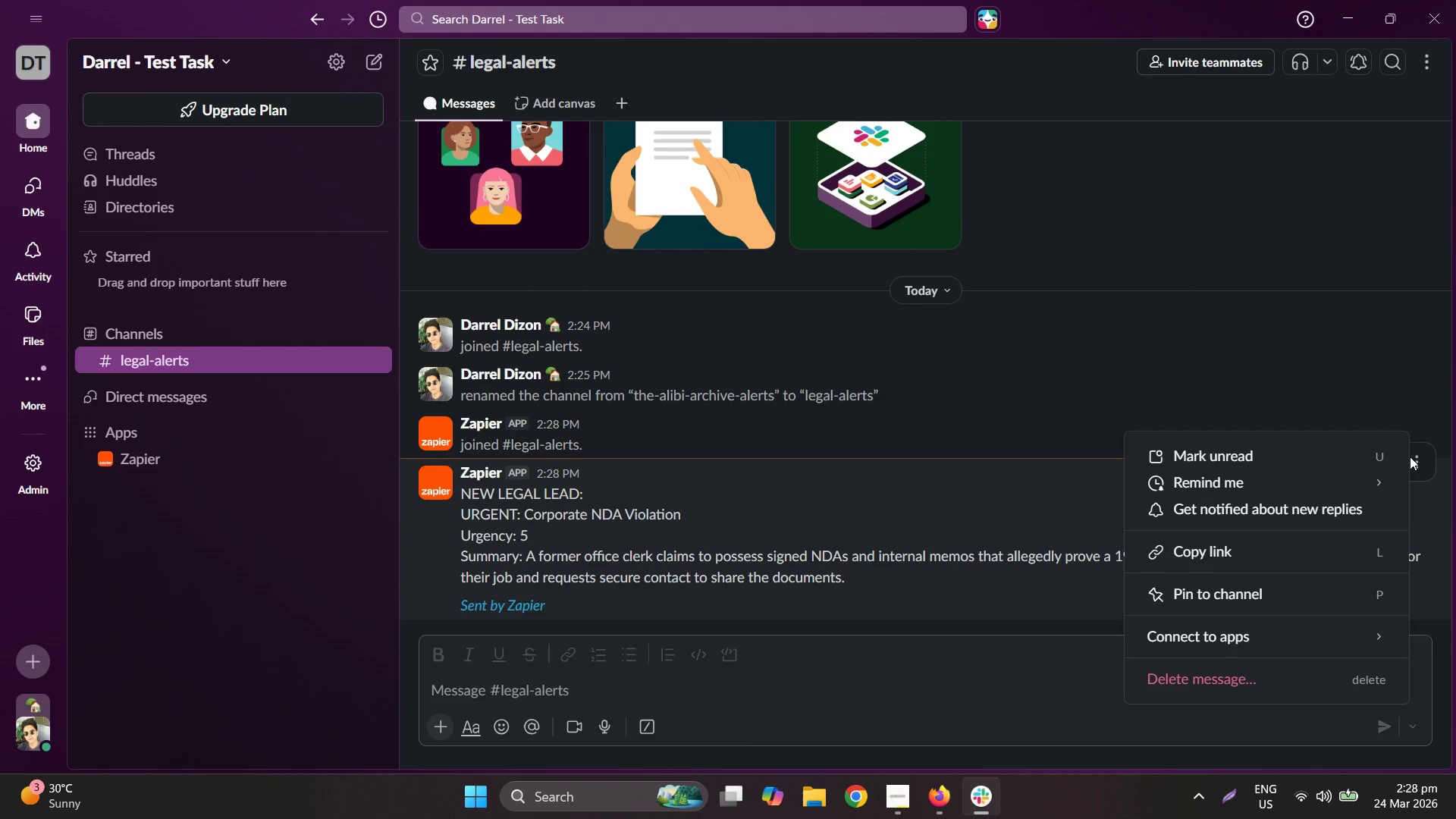 
left_click([1272, 673])
 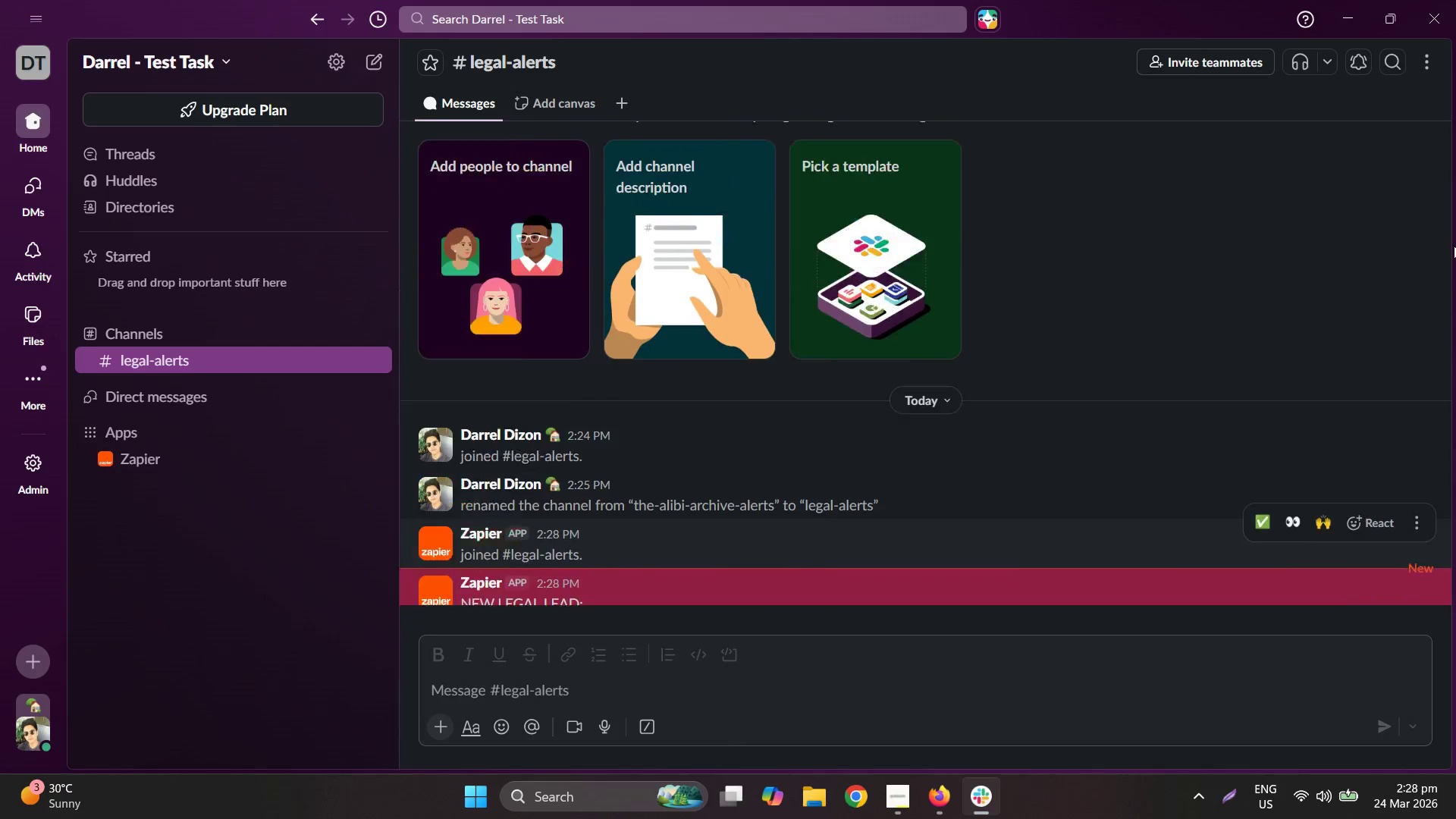 
left_click([1346, 14])
 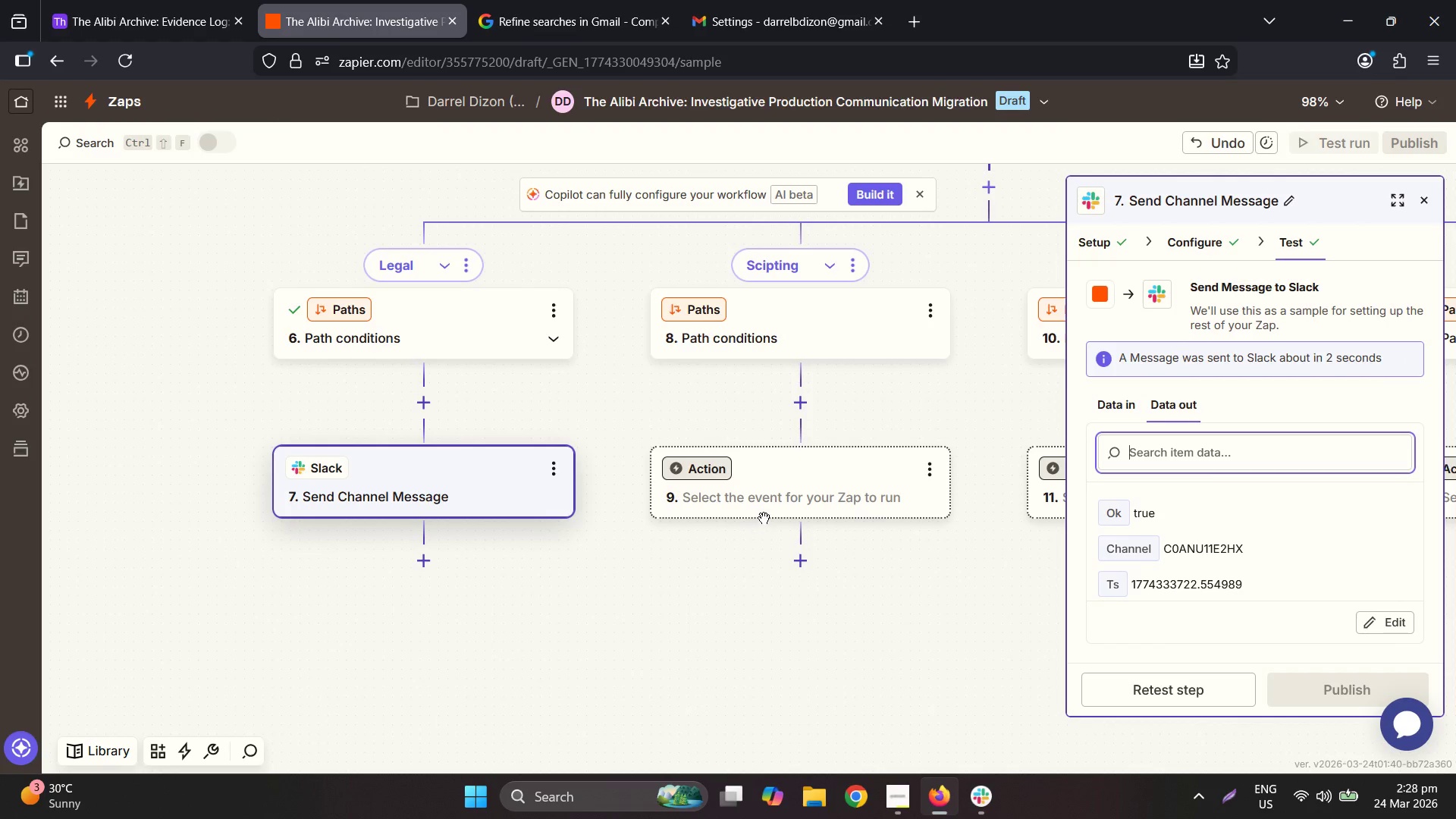 
left_click([814, 335])
 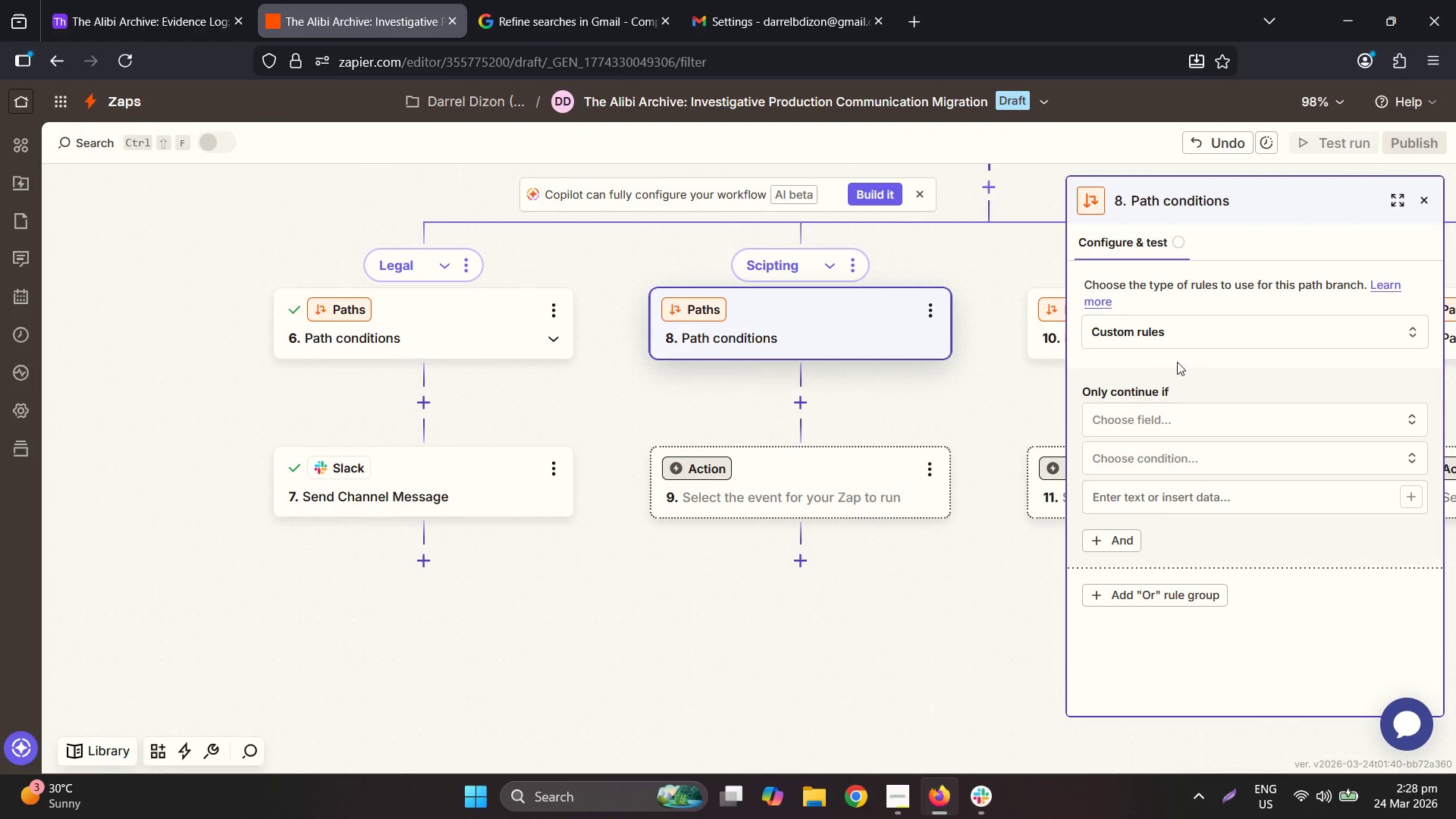 
double_click([1189, 413])
 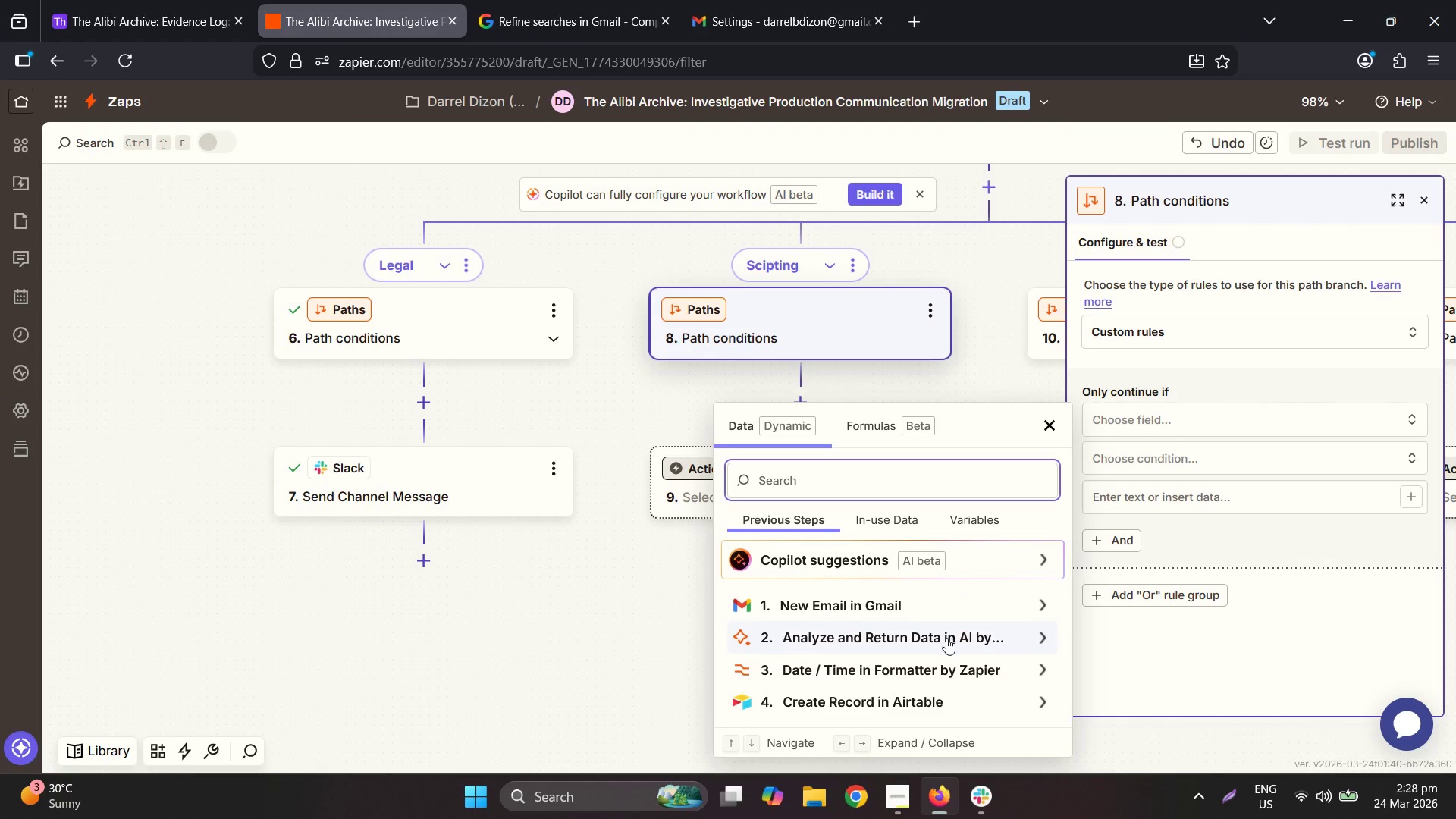 
left_click([946, 638])
 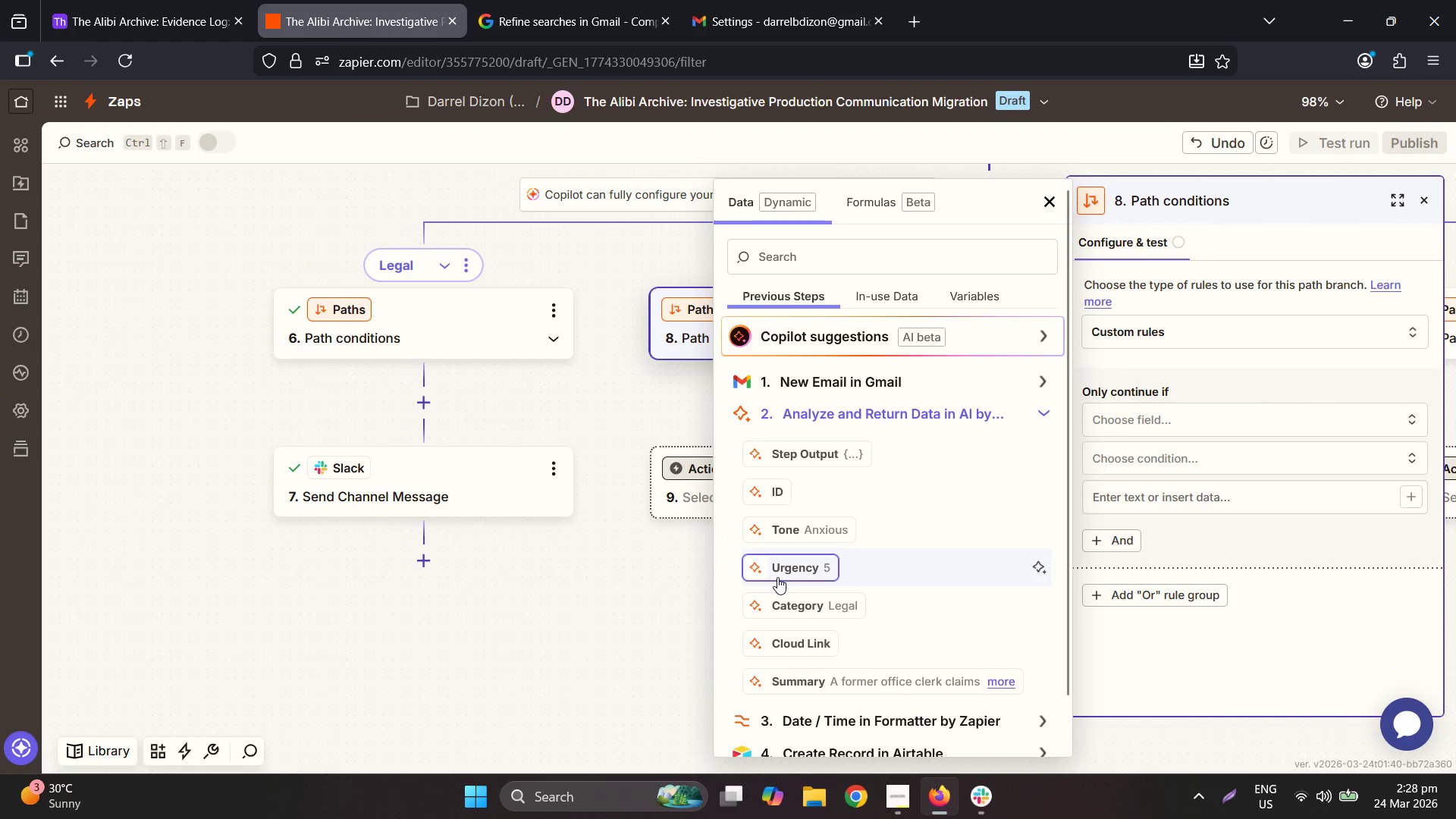 
left_click([795, 598])
 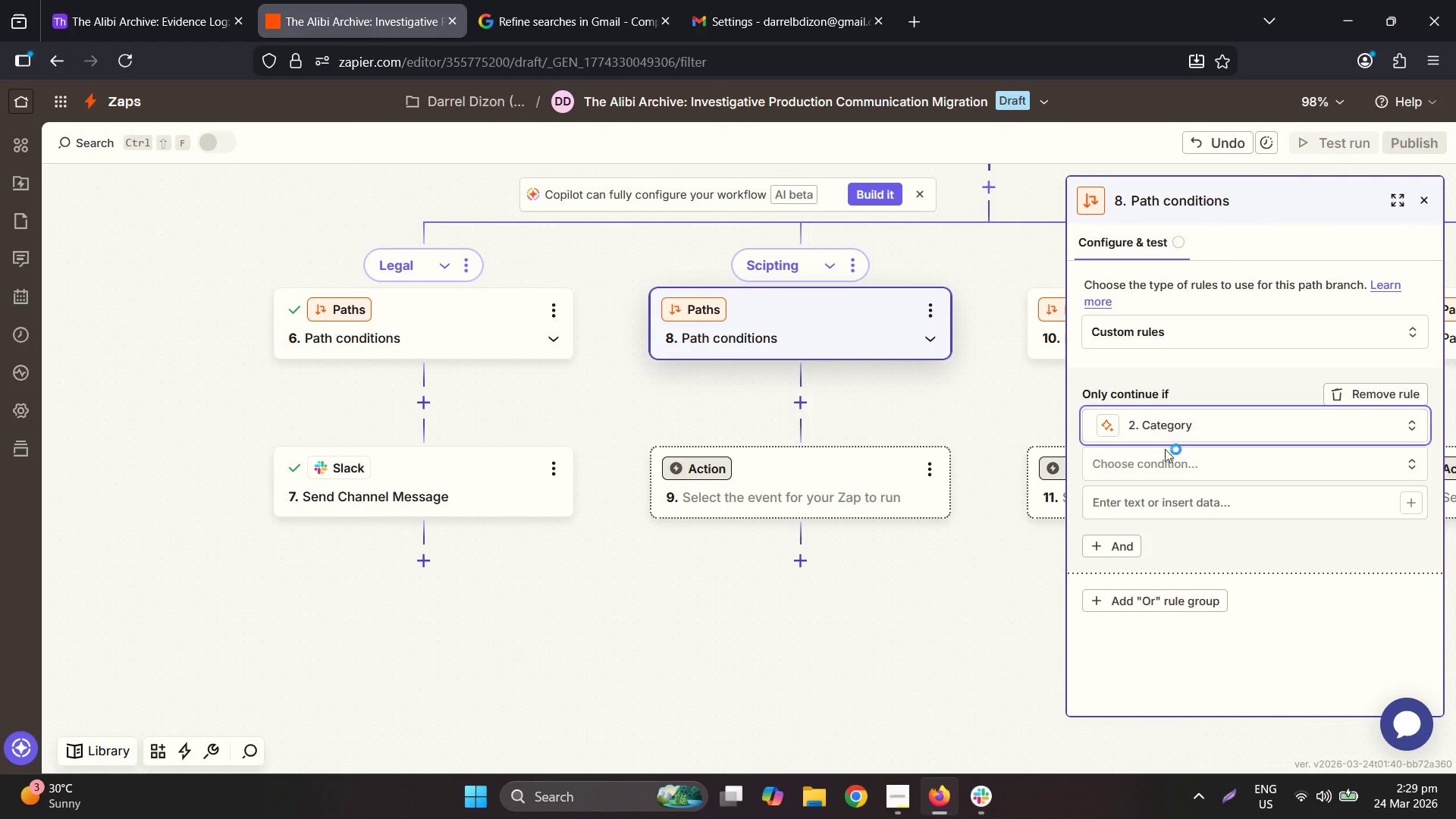 
left_click([1181, 466])
 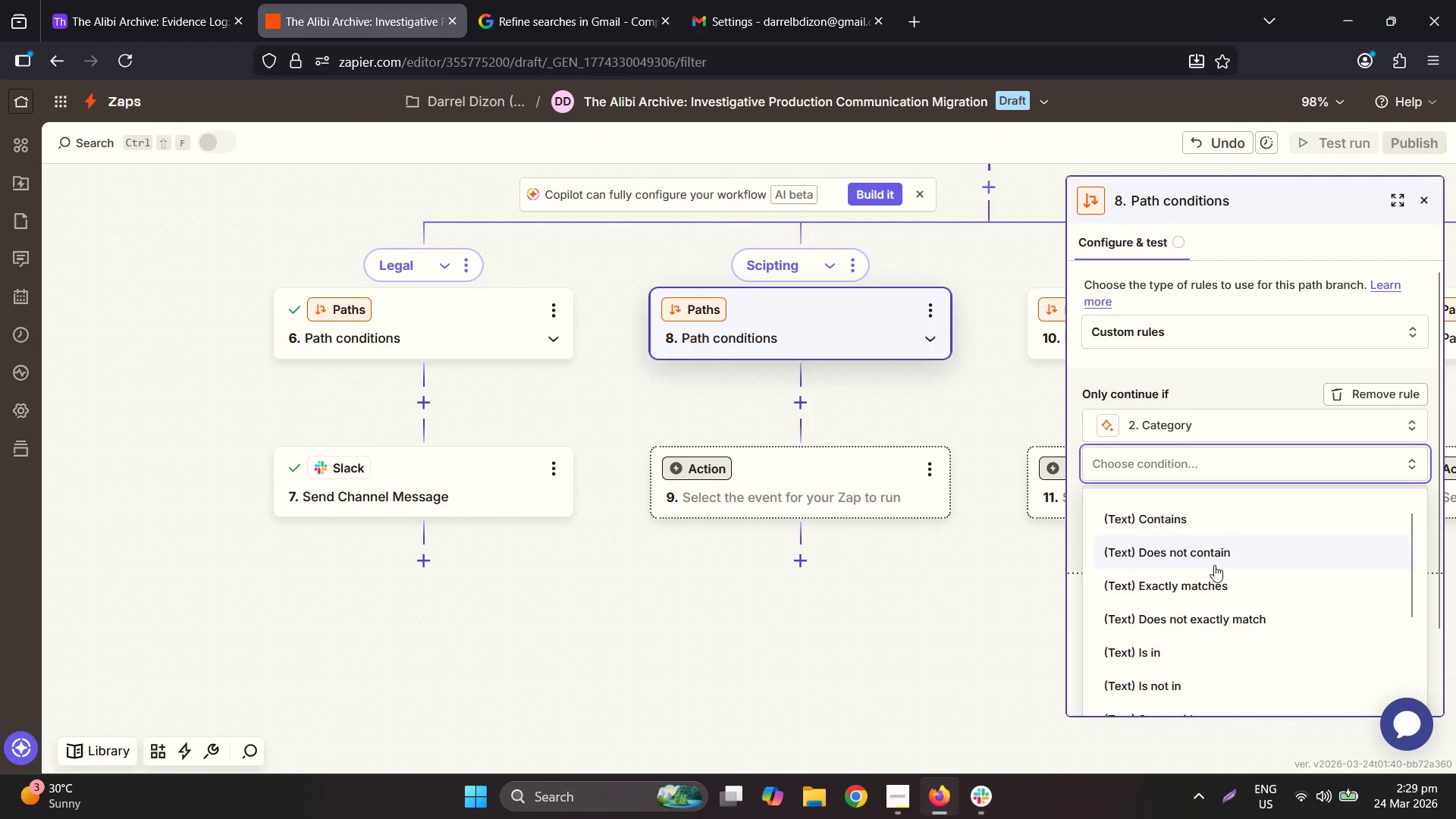 
left_click([1225, 588])
 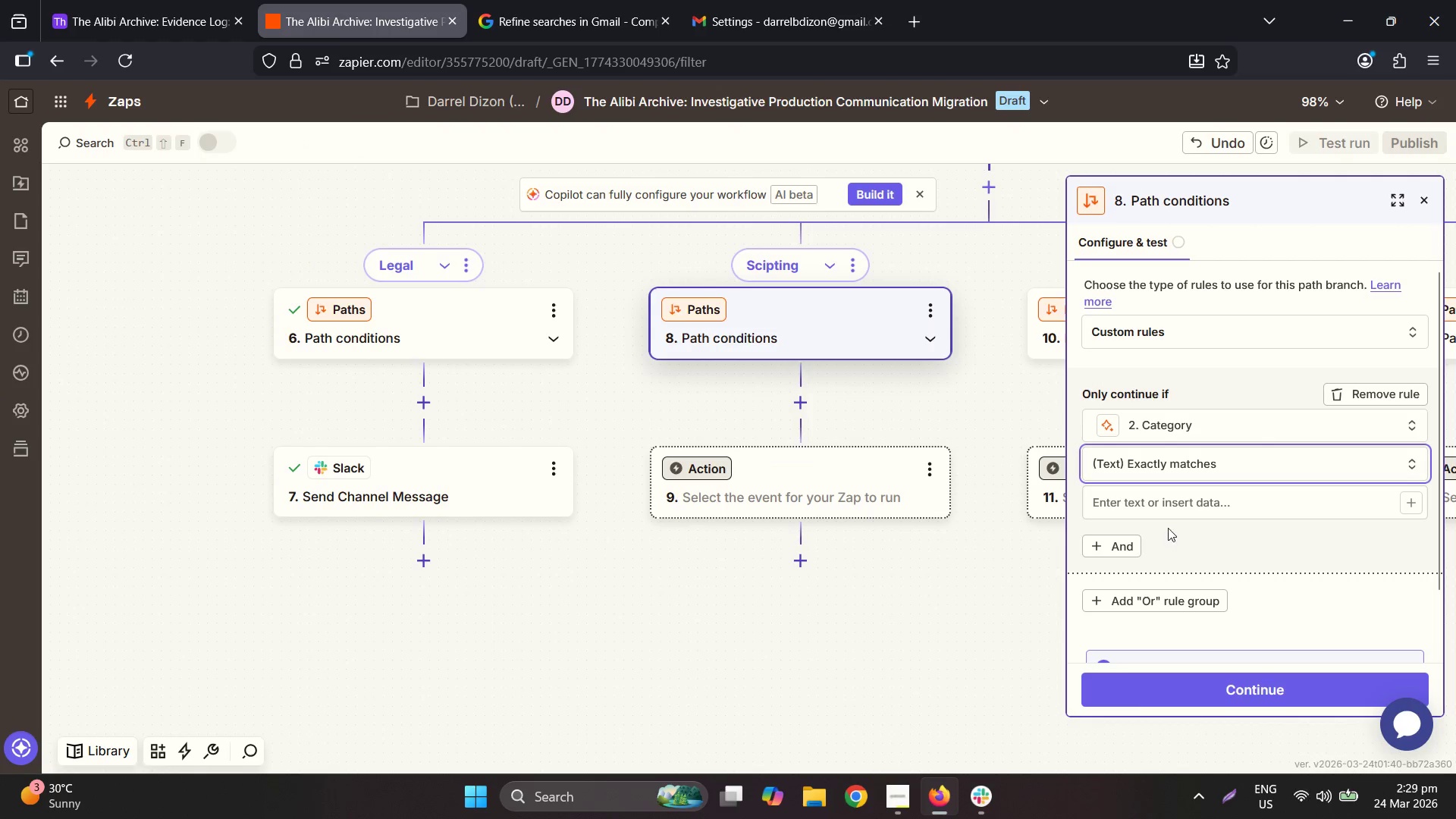 
left_click([1159, 502])
 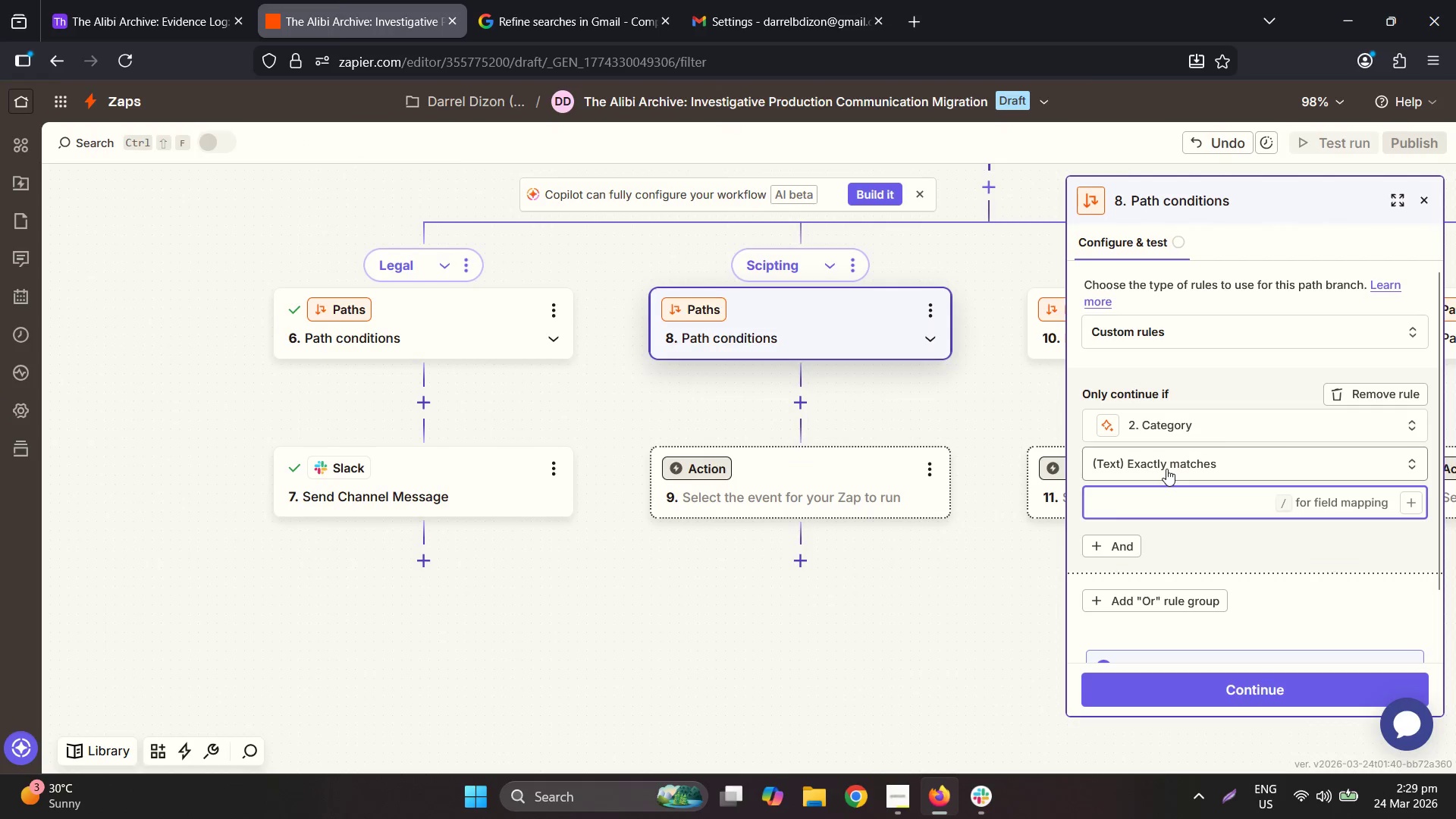 
type(Scripting)
 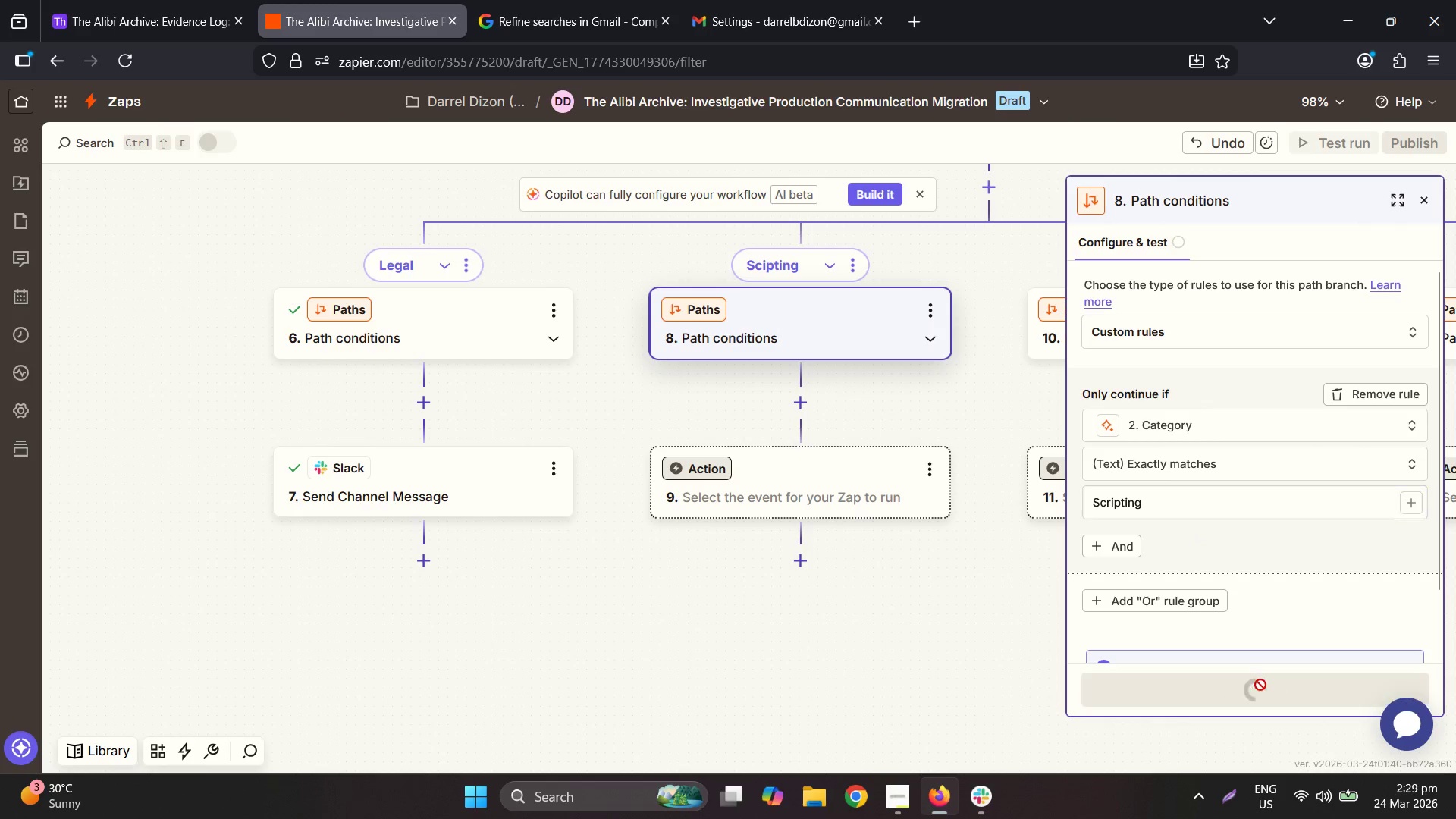 
scroll: coordinate [1294, 541], scroll_direction: down, amount: 4.0
 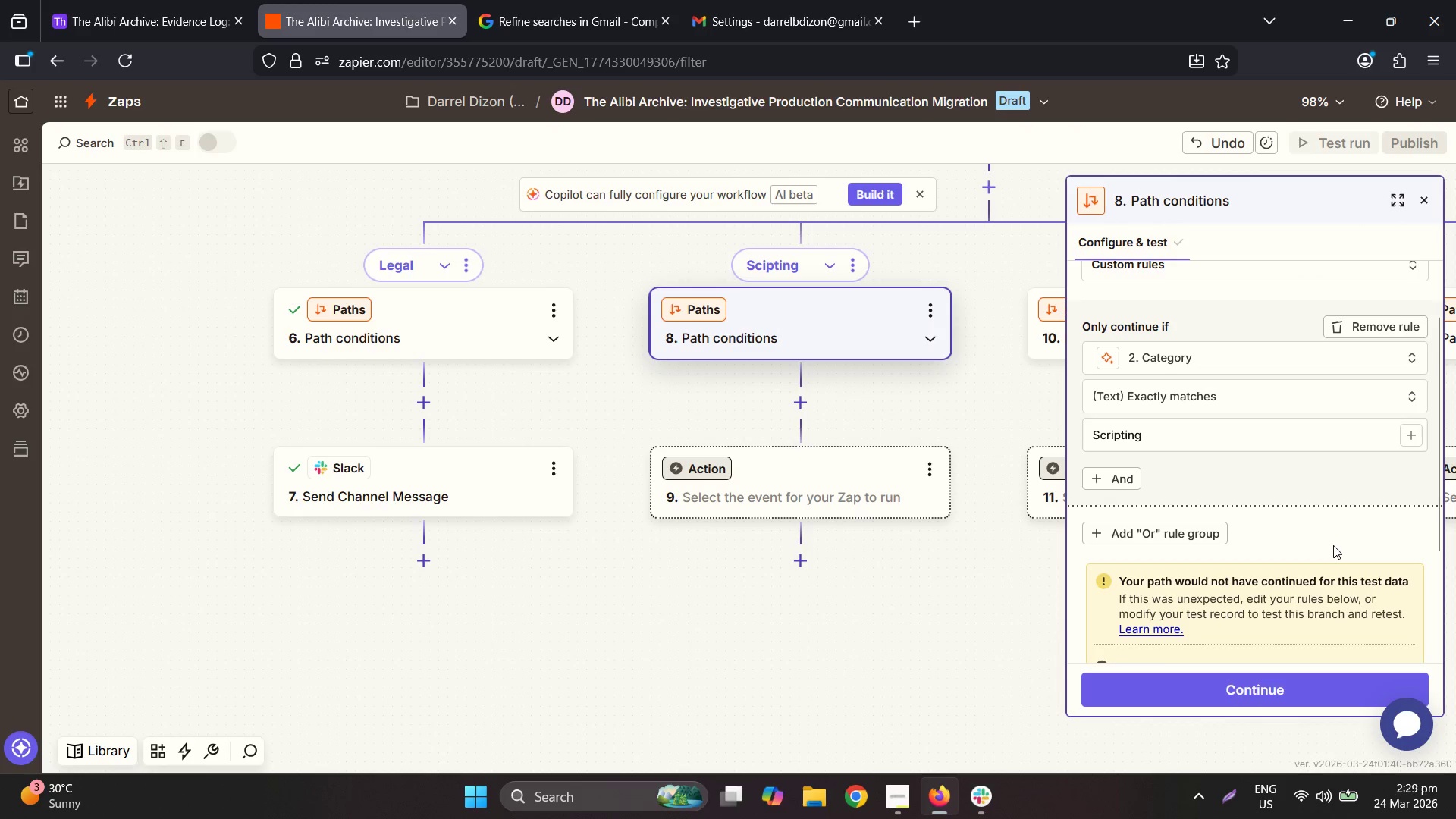 
left_click([1313, 676])
 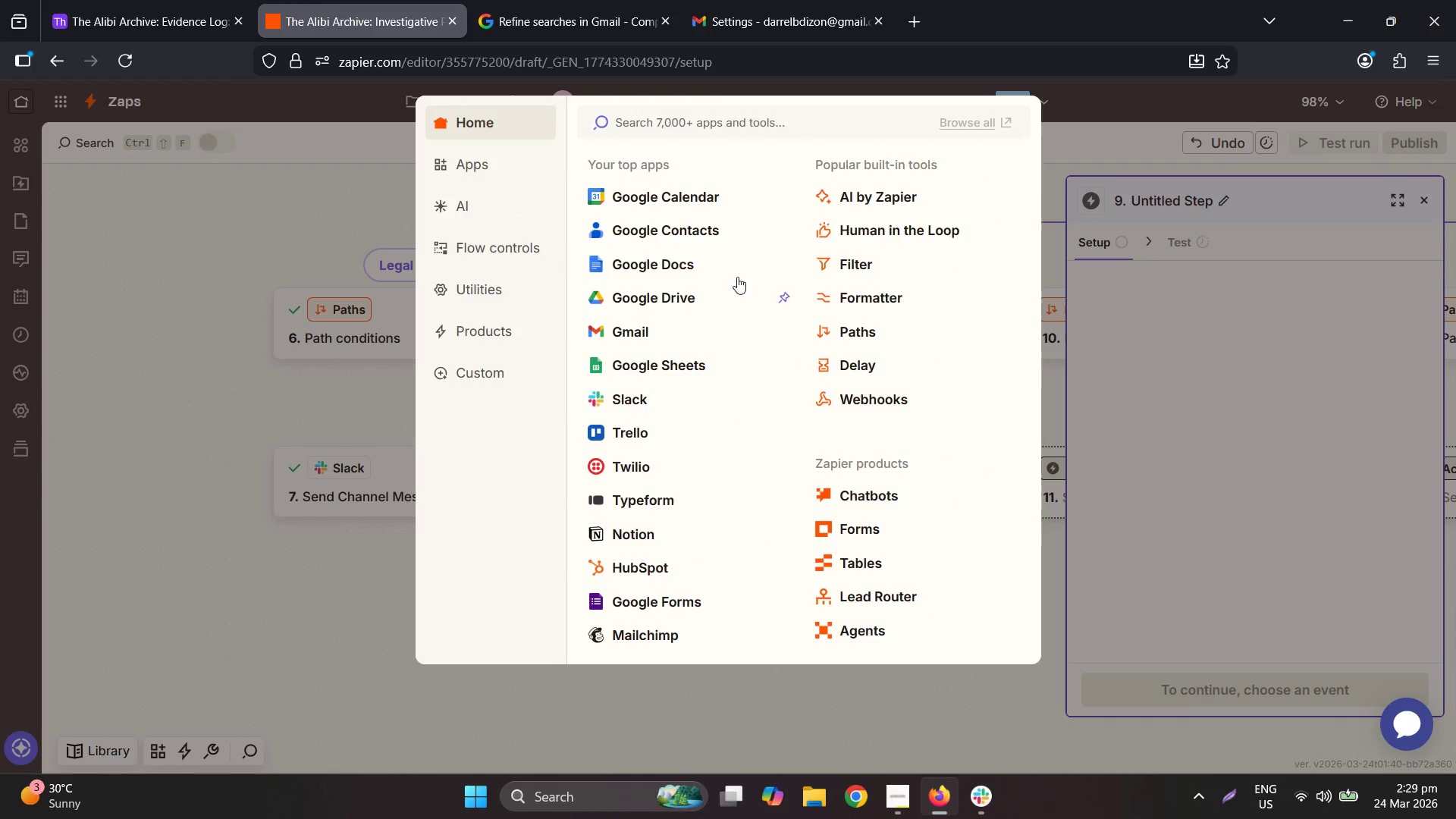 
scroll: coordinate [1331, 557], scroll_direction: down, amount: 4.0
 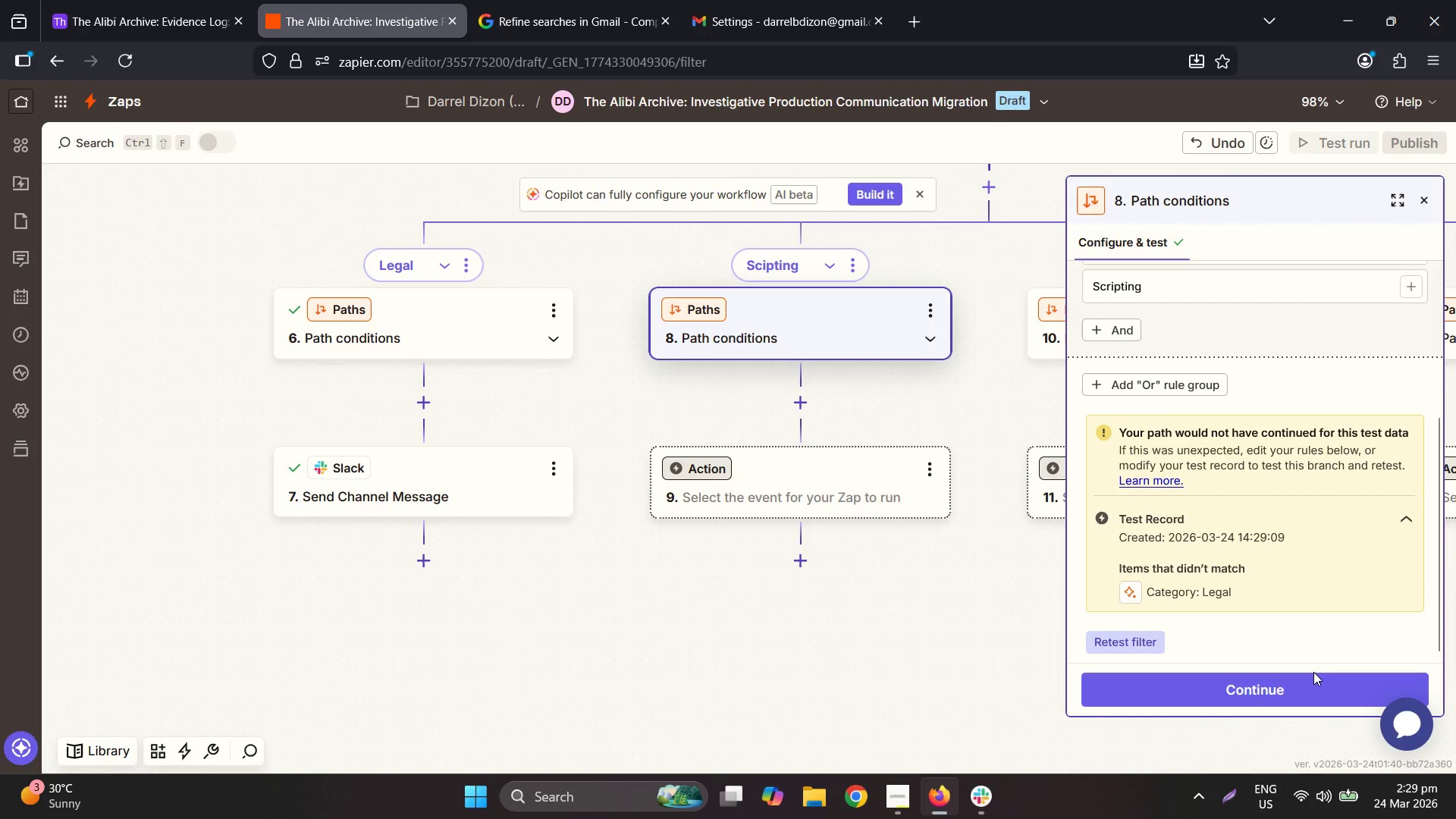 
left_click([690, 130])
 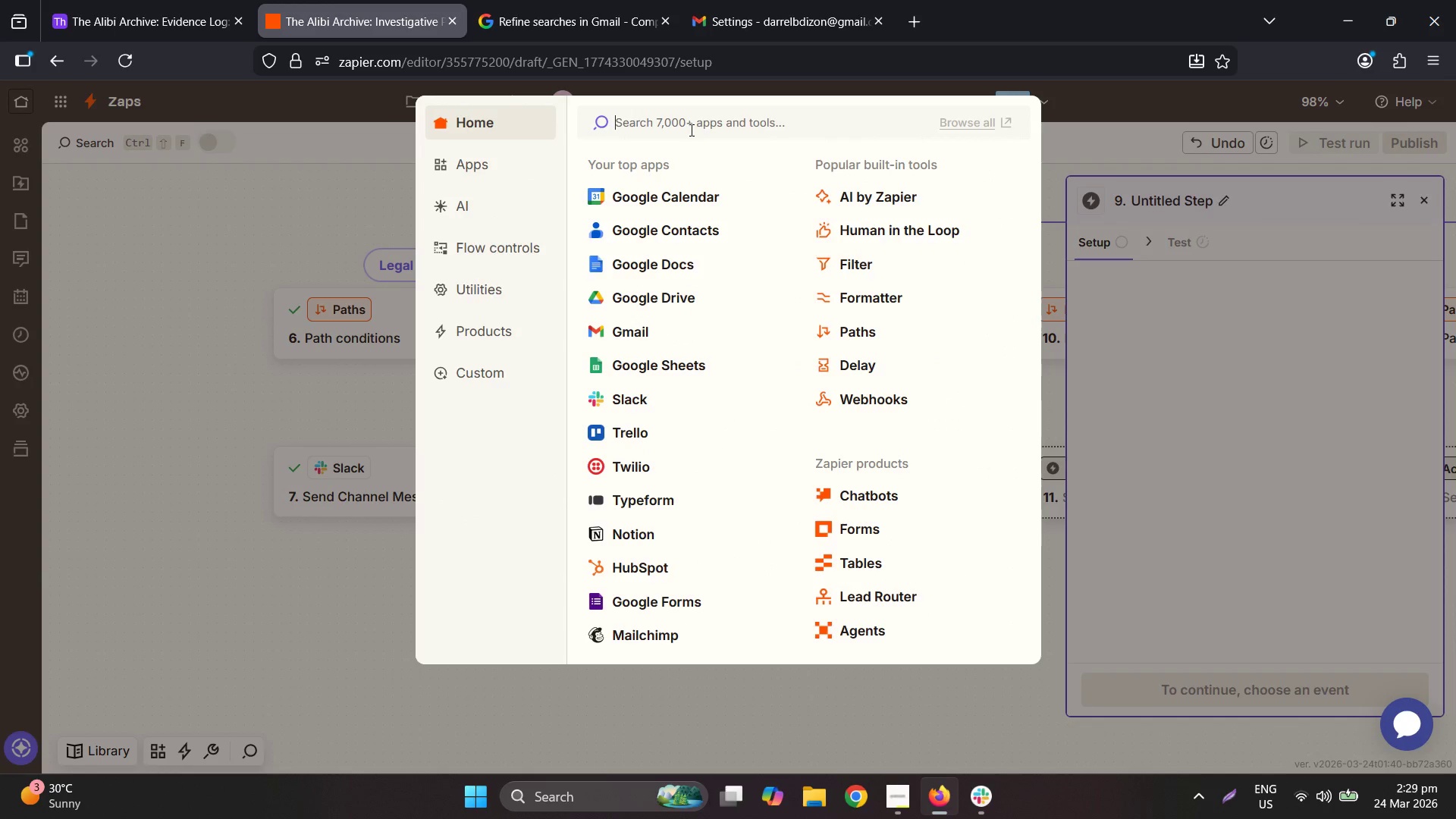 
type(slac)
 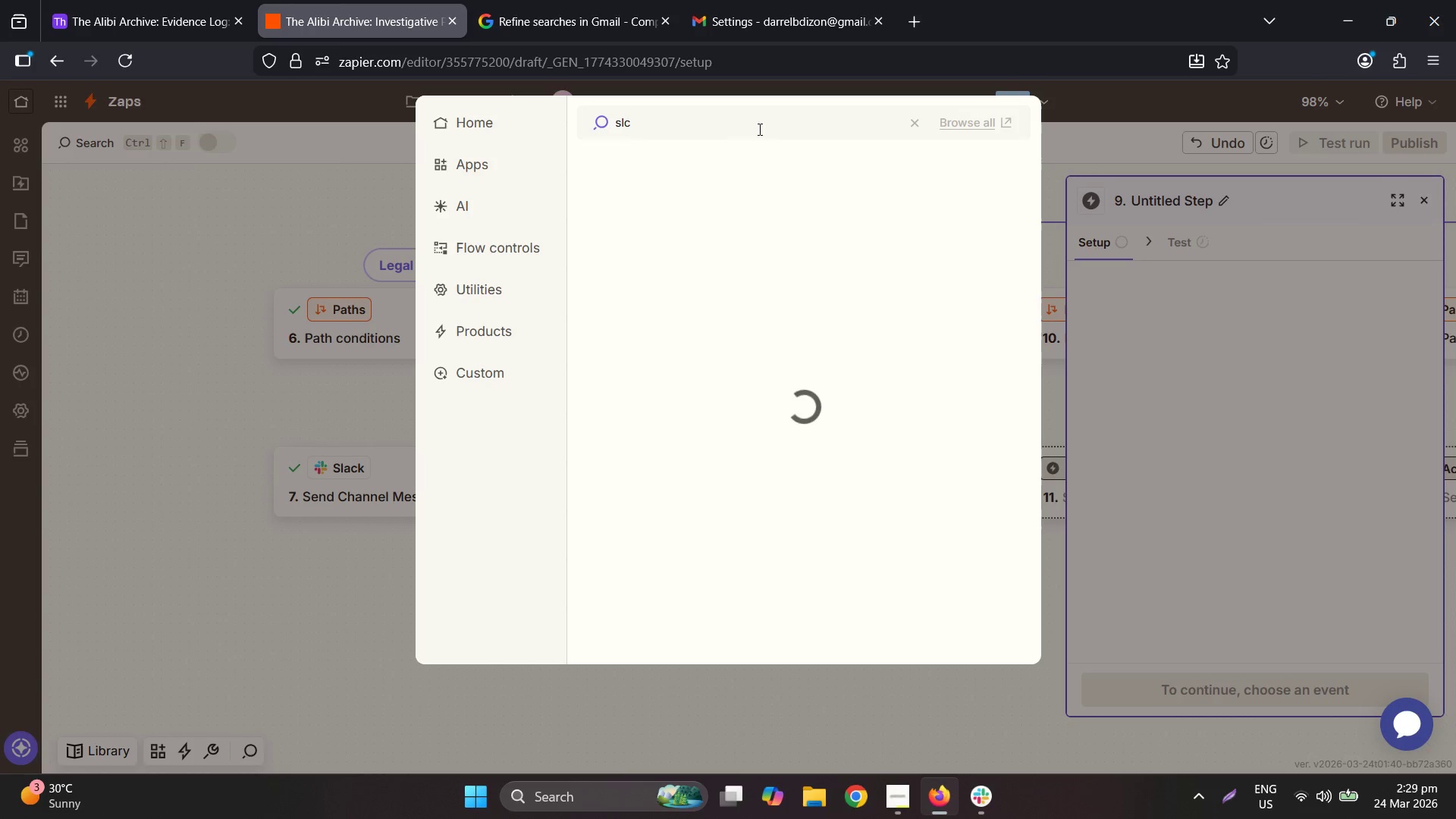 
key(Backspace)
type(ac)
 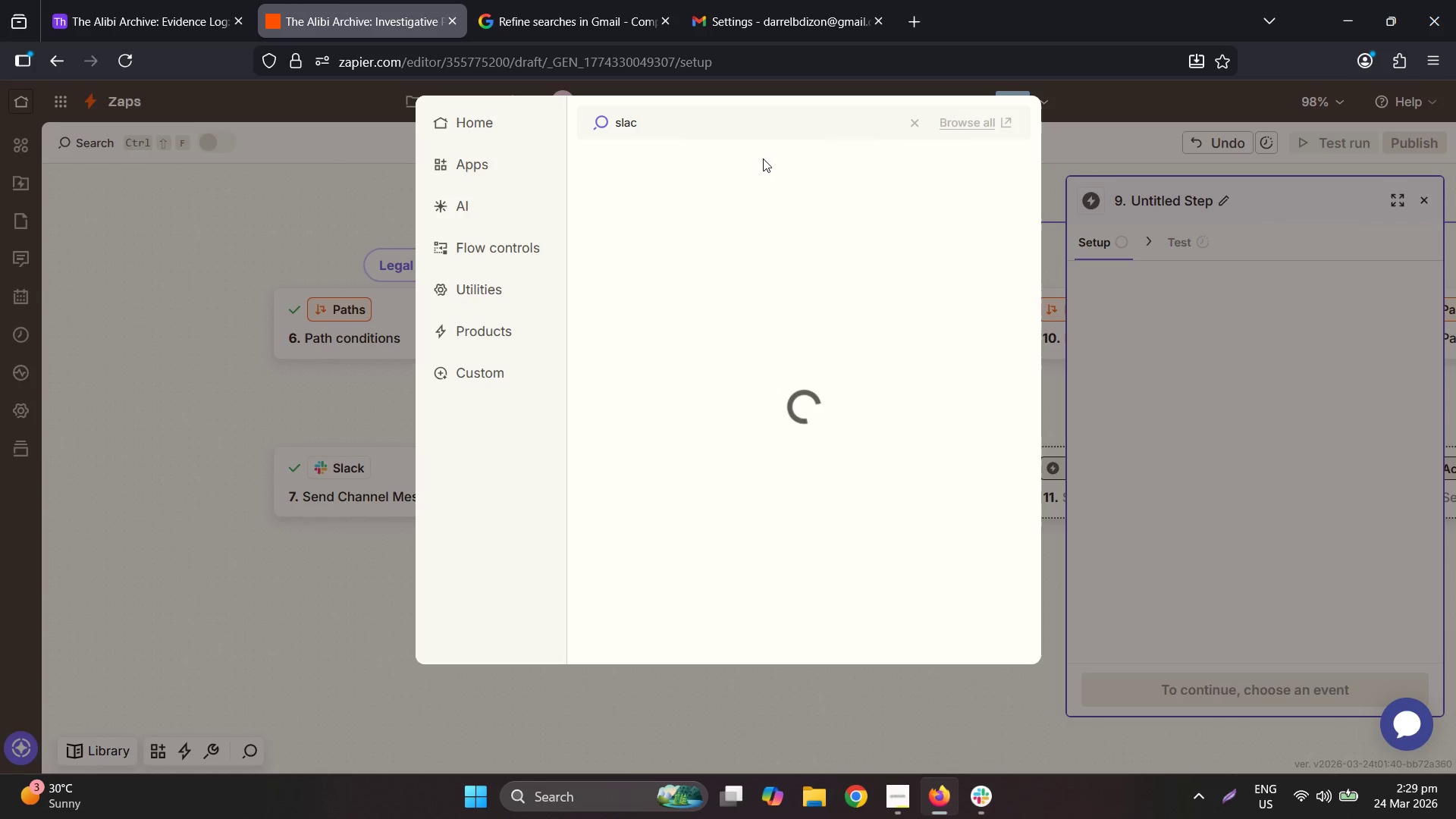 
mouse_move([682, 180])
 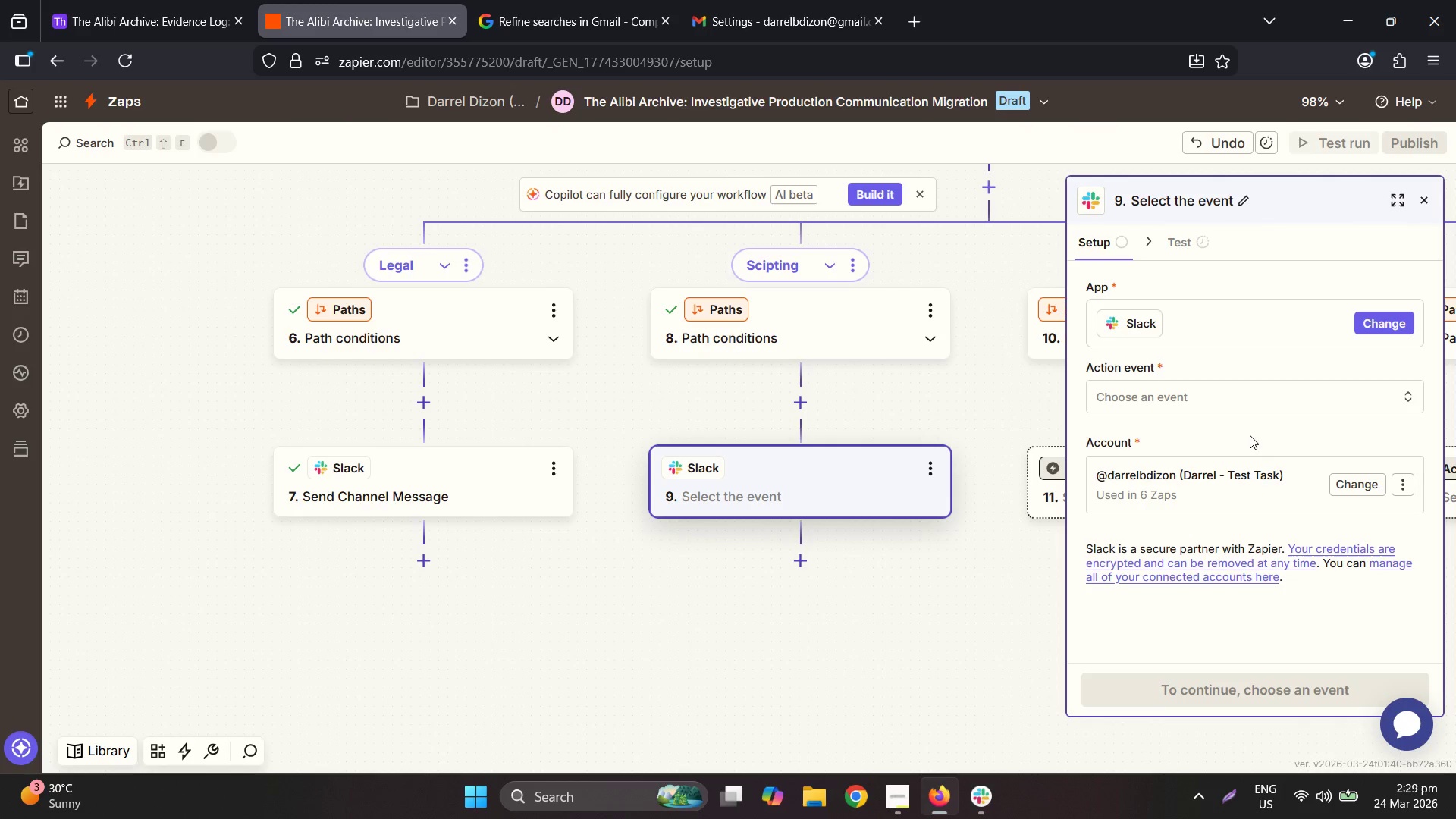 
left_click([1256, 396])
 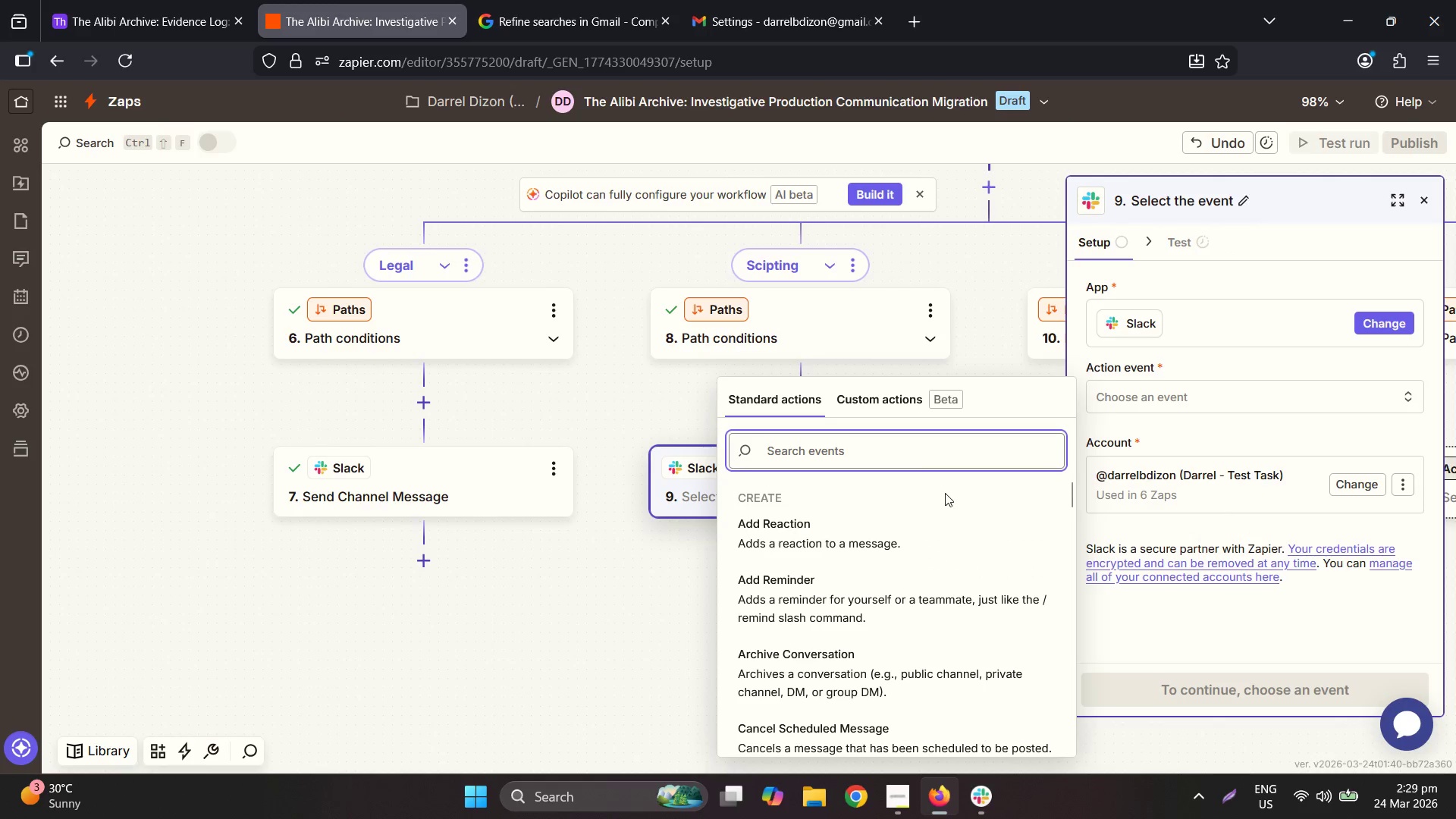 
type(channl)
key(Backspace)
type(e)
 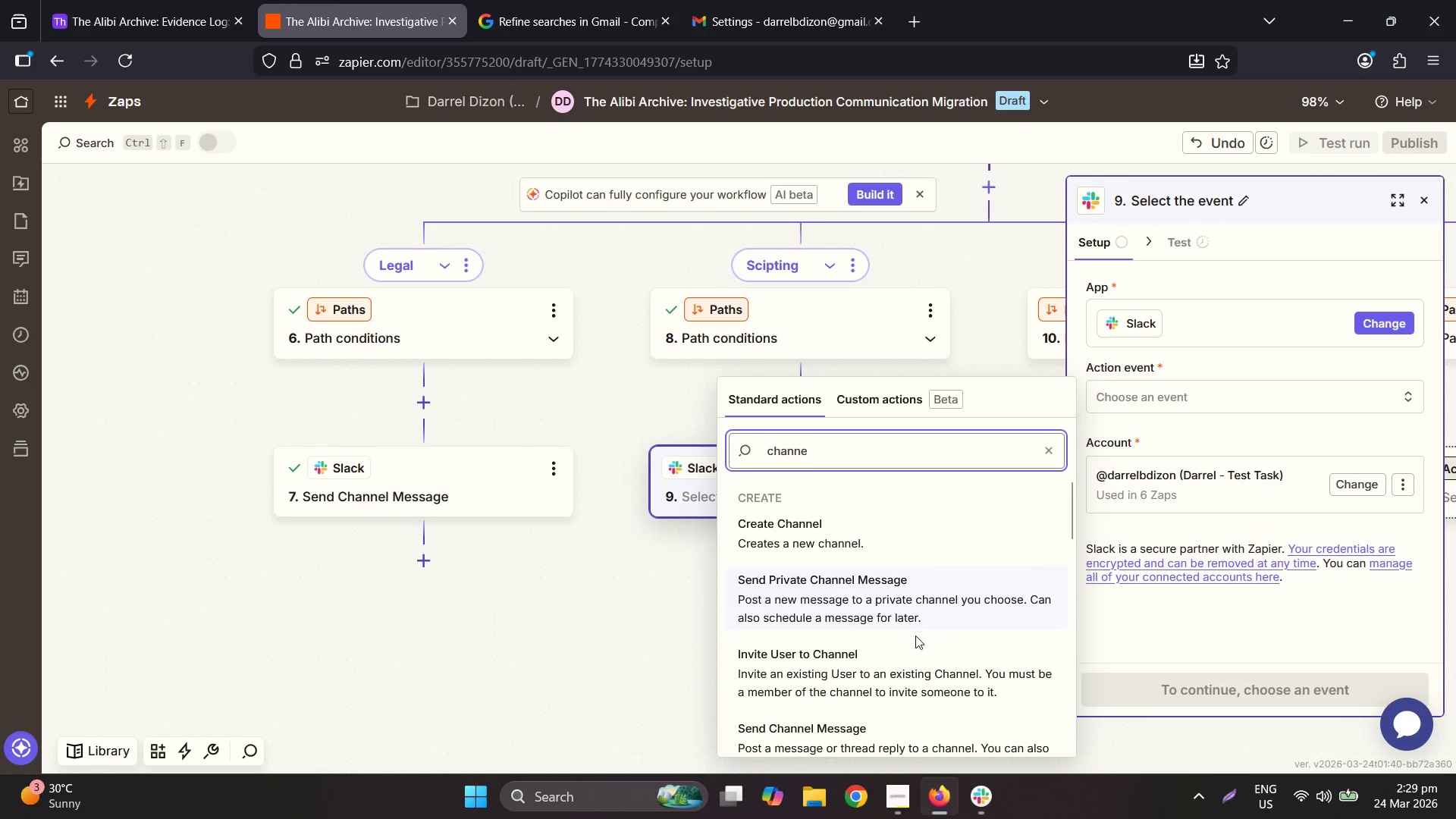 
scroll: coordinate [912, 655], scroll_direction: down, amount: 1.0
 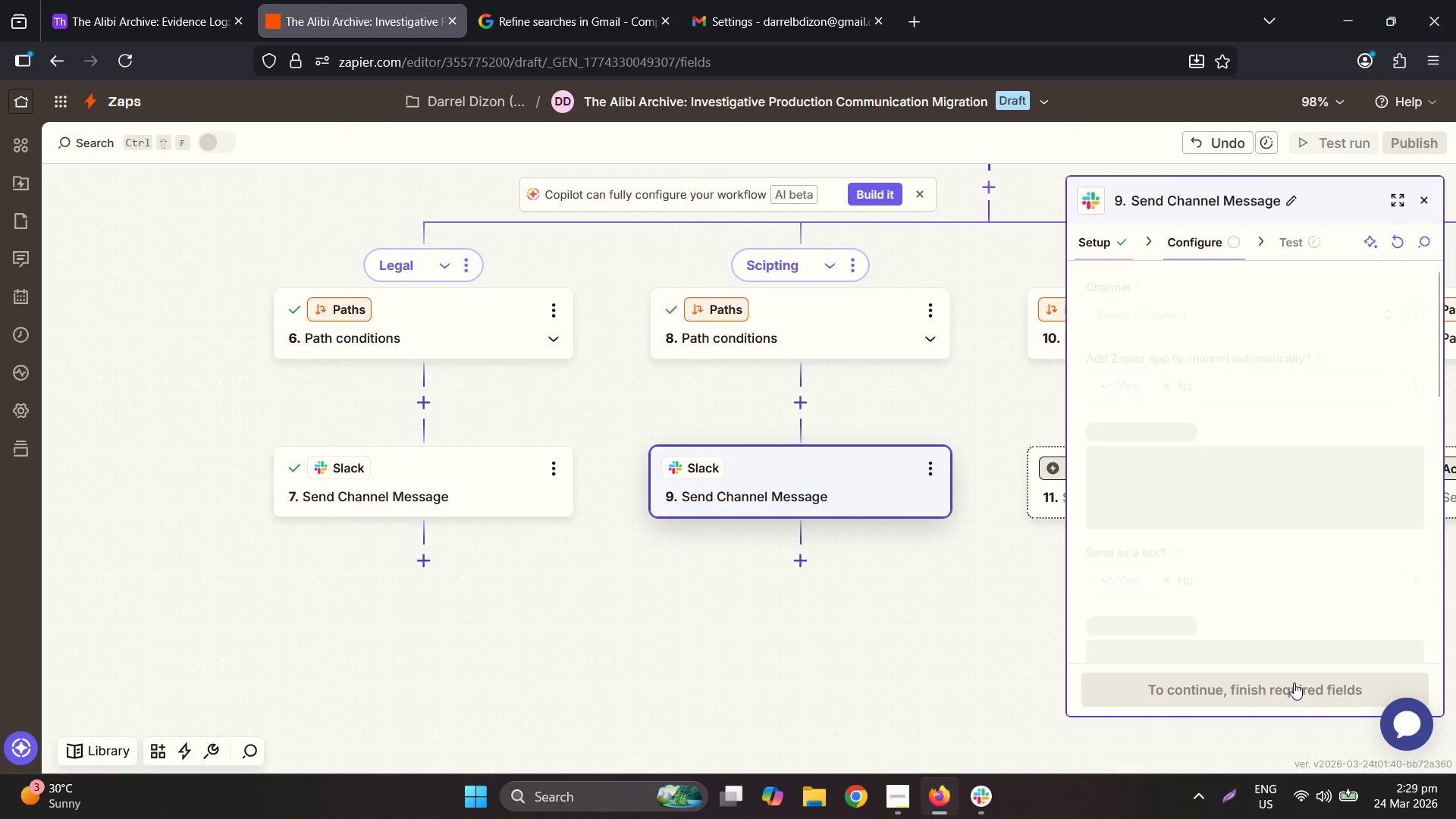 
left_click([1175, 317])
 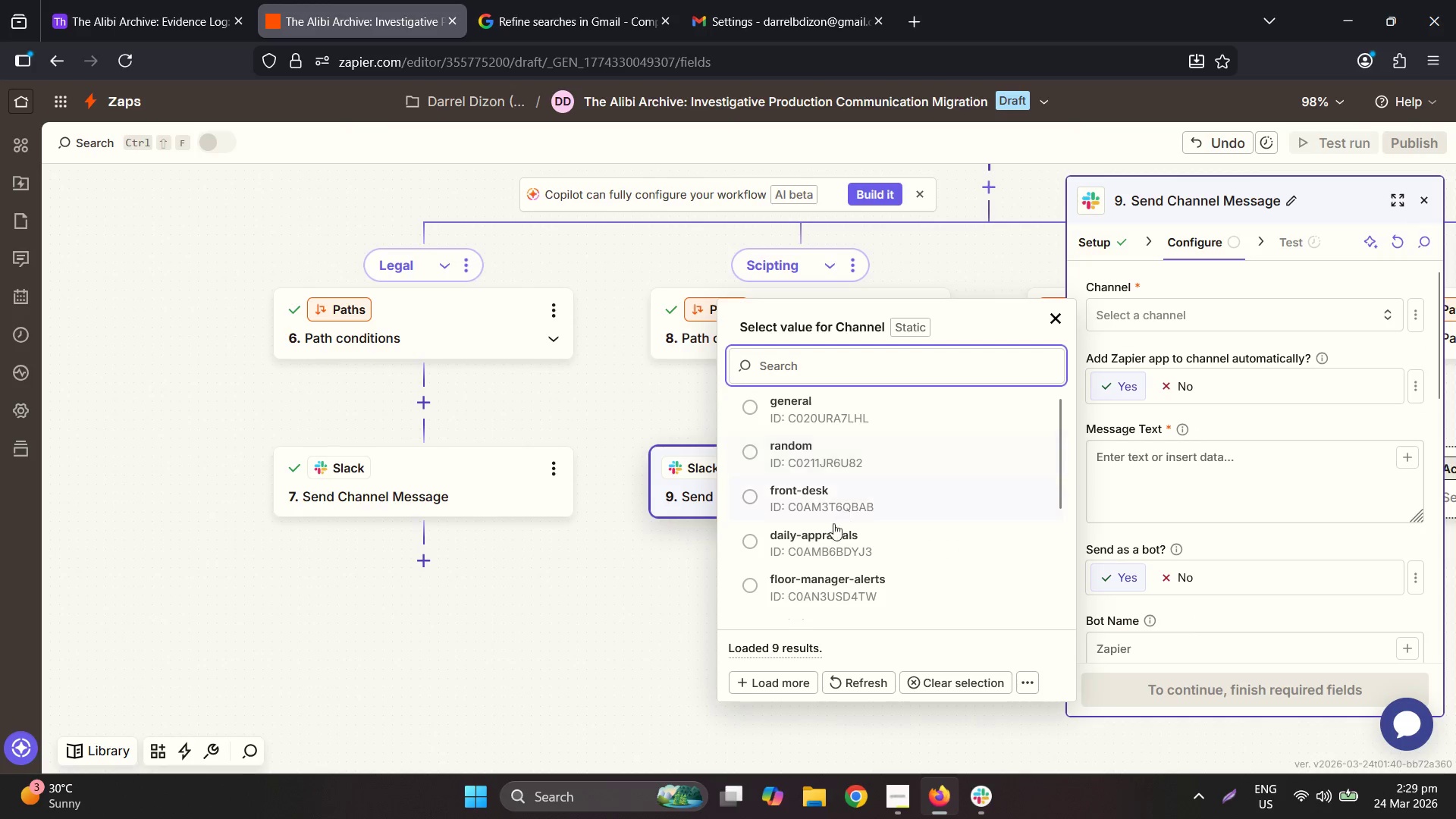 
mouse_move([780, 626])
 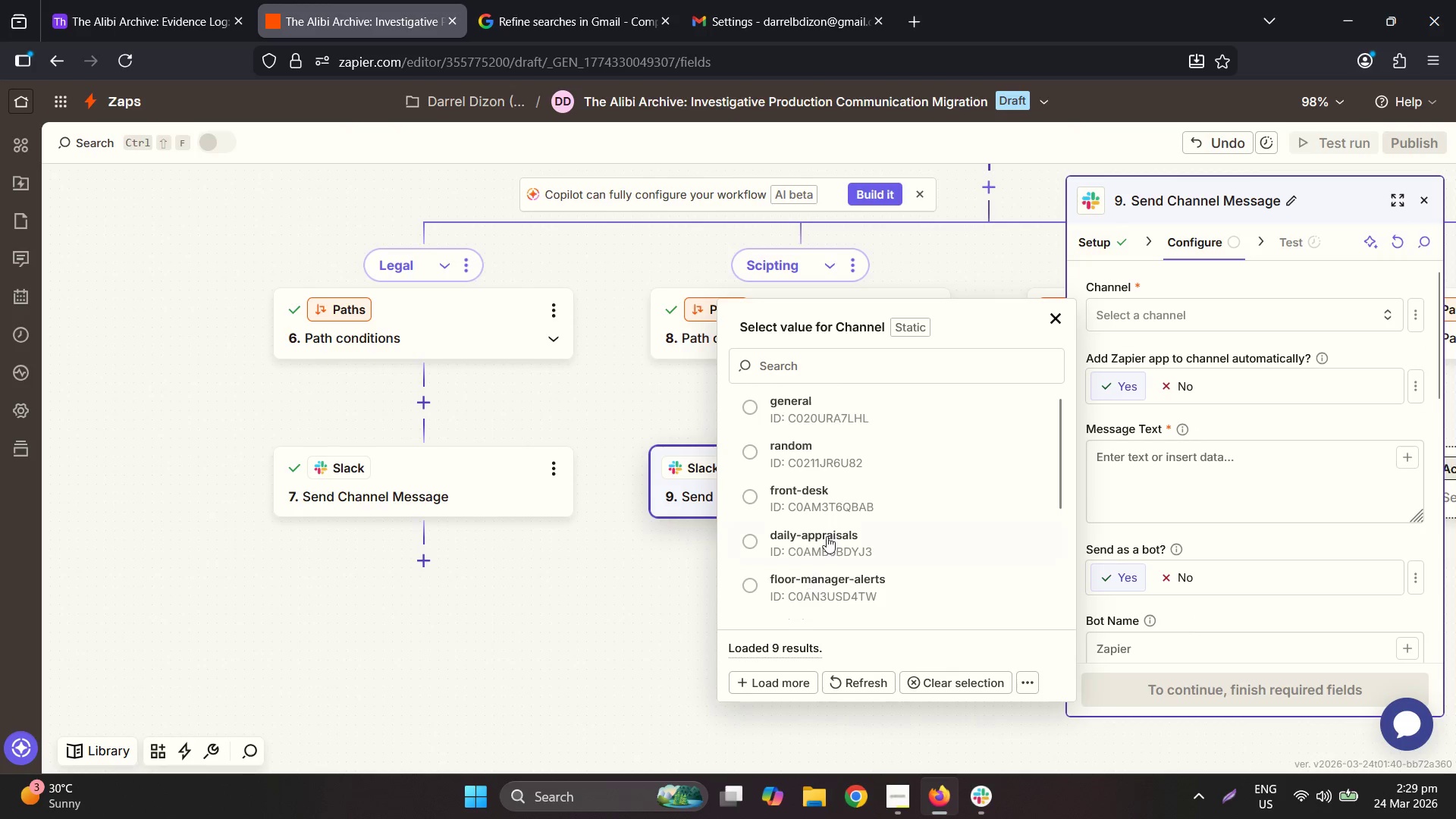 
scroll: coordinate [827, 536], scroll_direction: down, amount: 4.0
 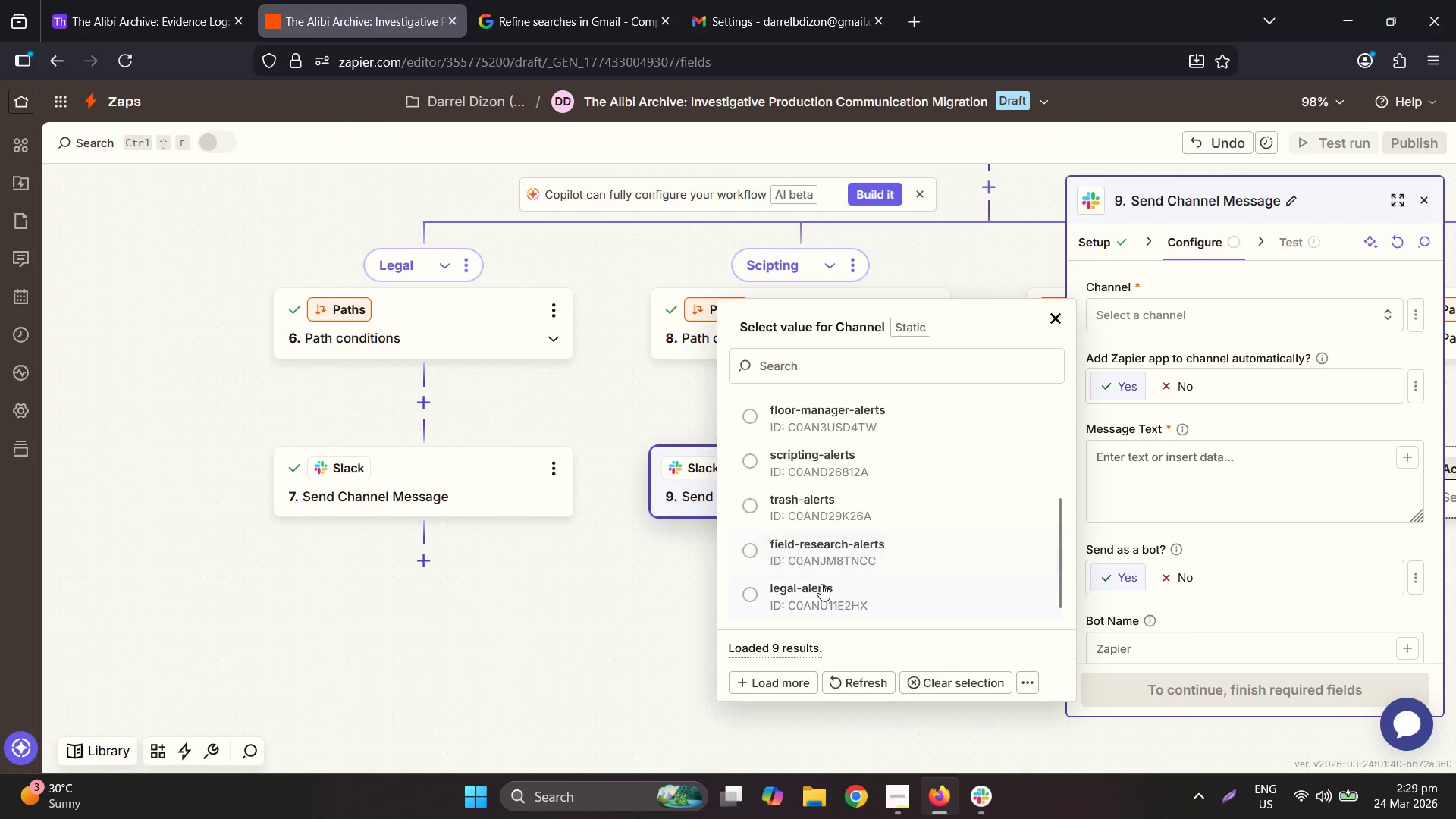 
scroll: coordinate [822, 577], scroll_direction: up, amount: 1.0
 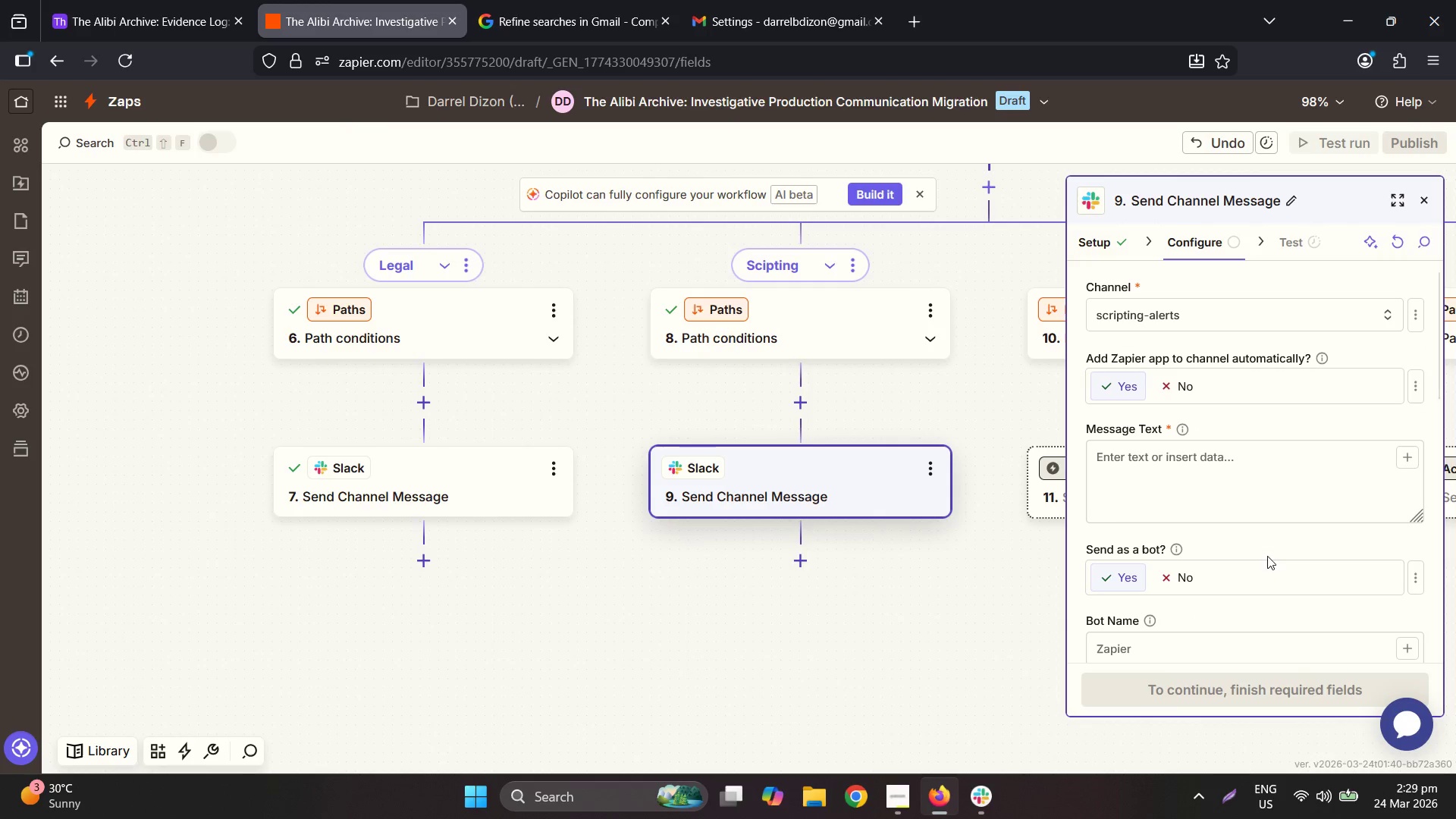 
left_click([1212, 485])
 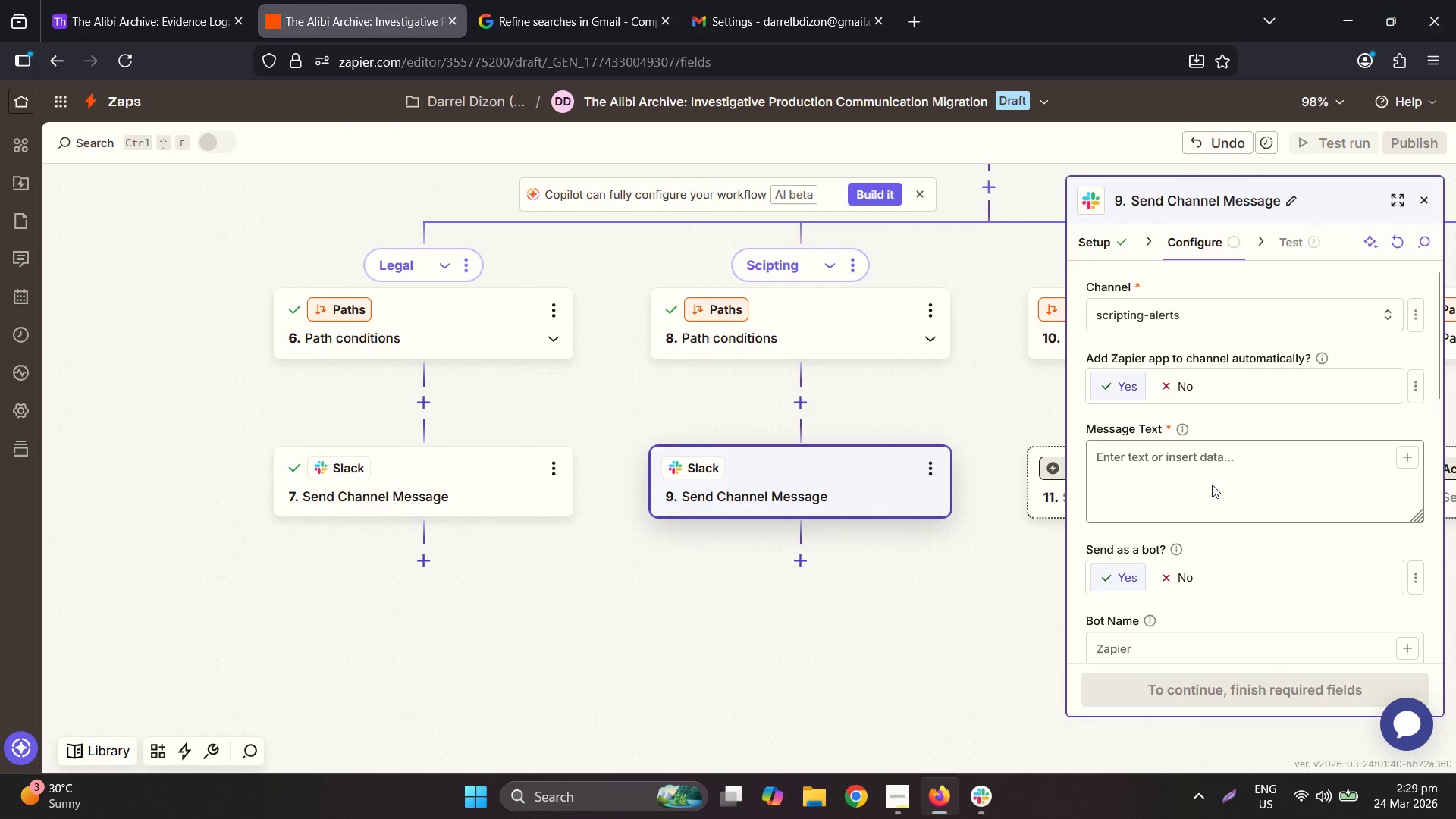 
key(Control+ControlLeft)
 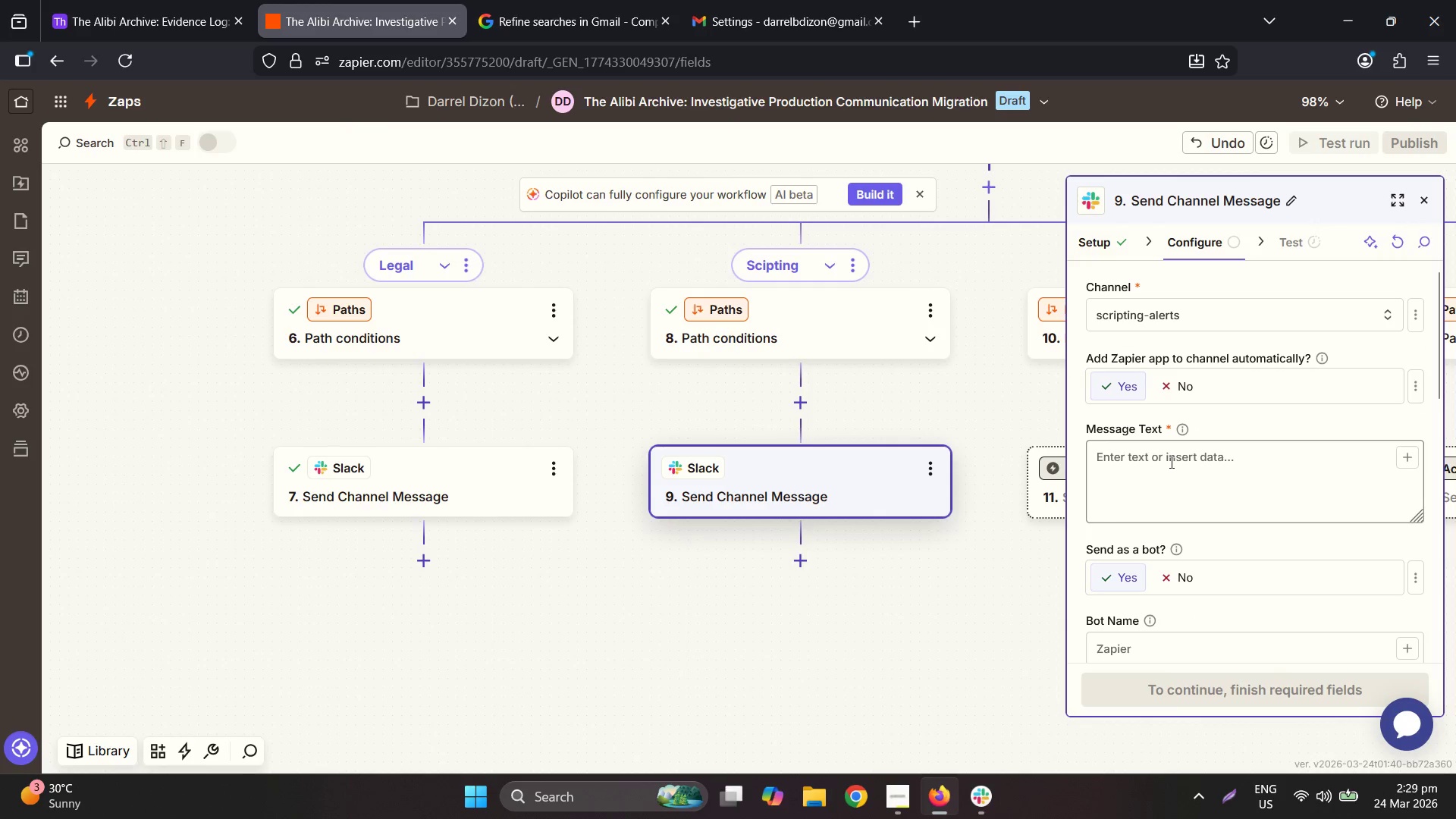 
double_click([1170, 462])
 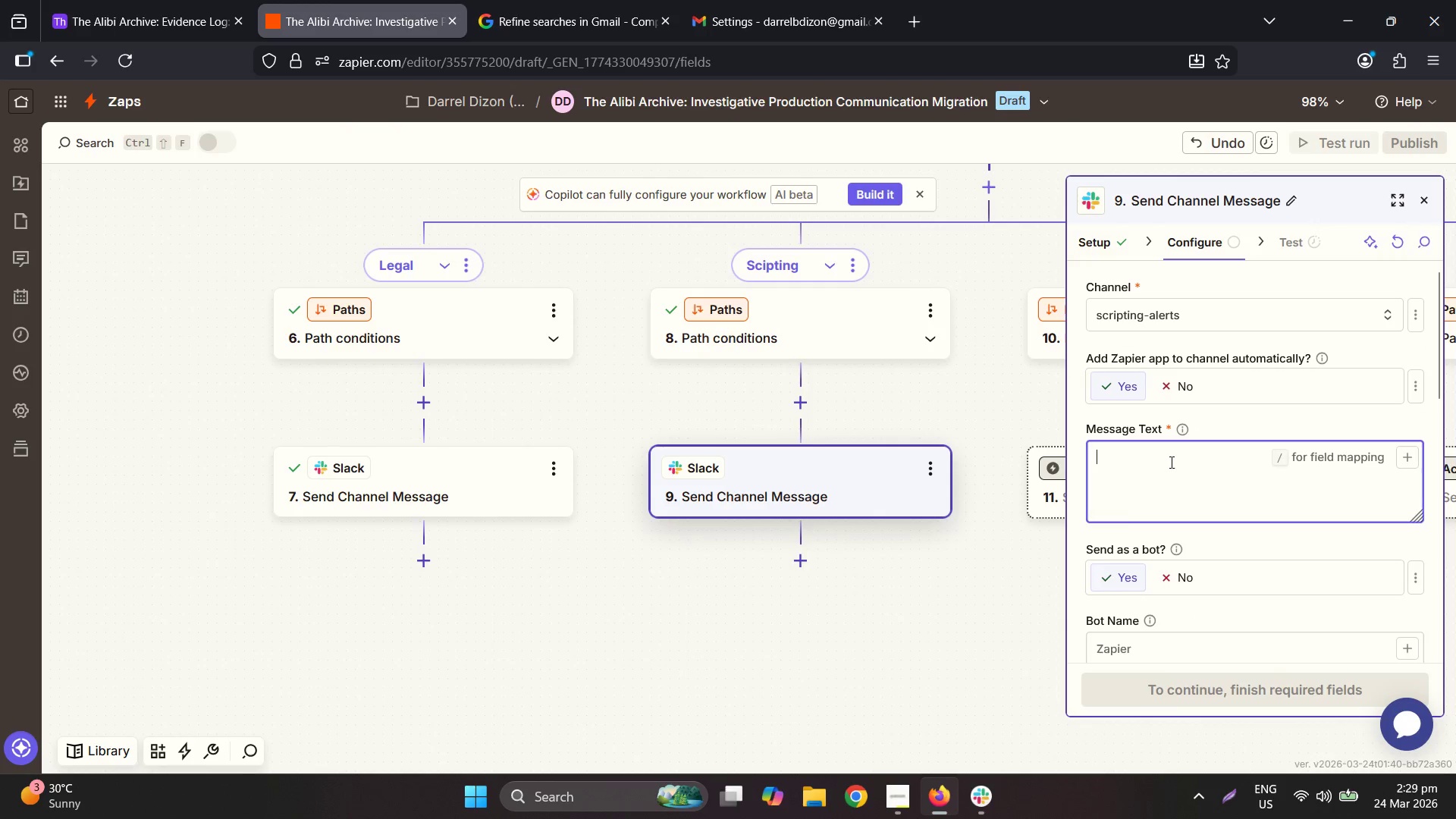 
key(Control+ControlLeft)
 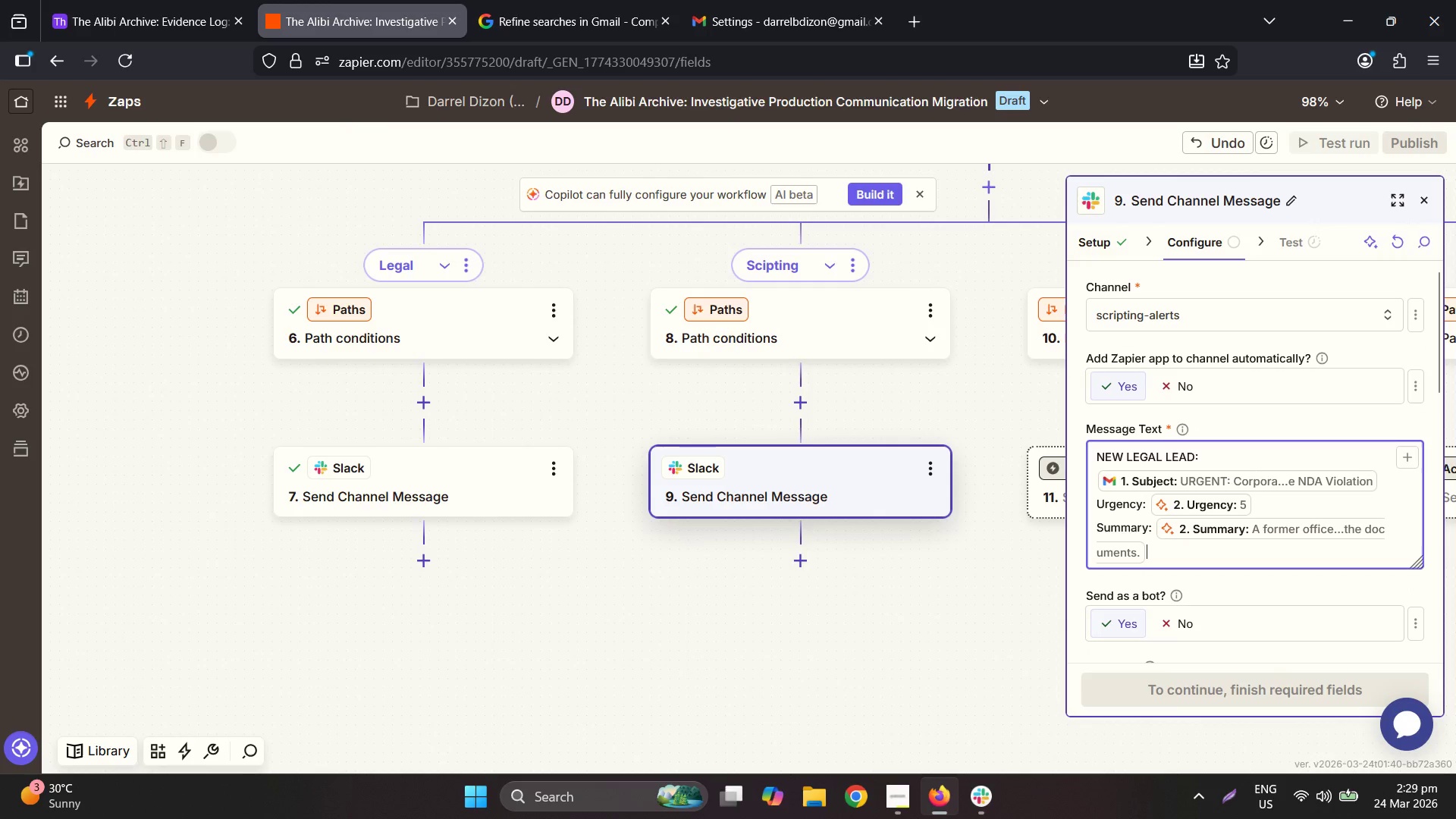 
key(Control+V)
 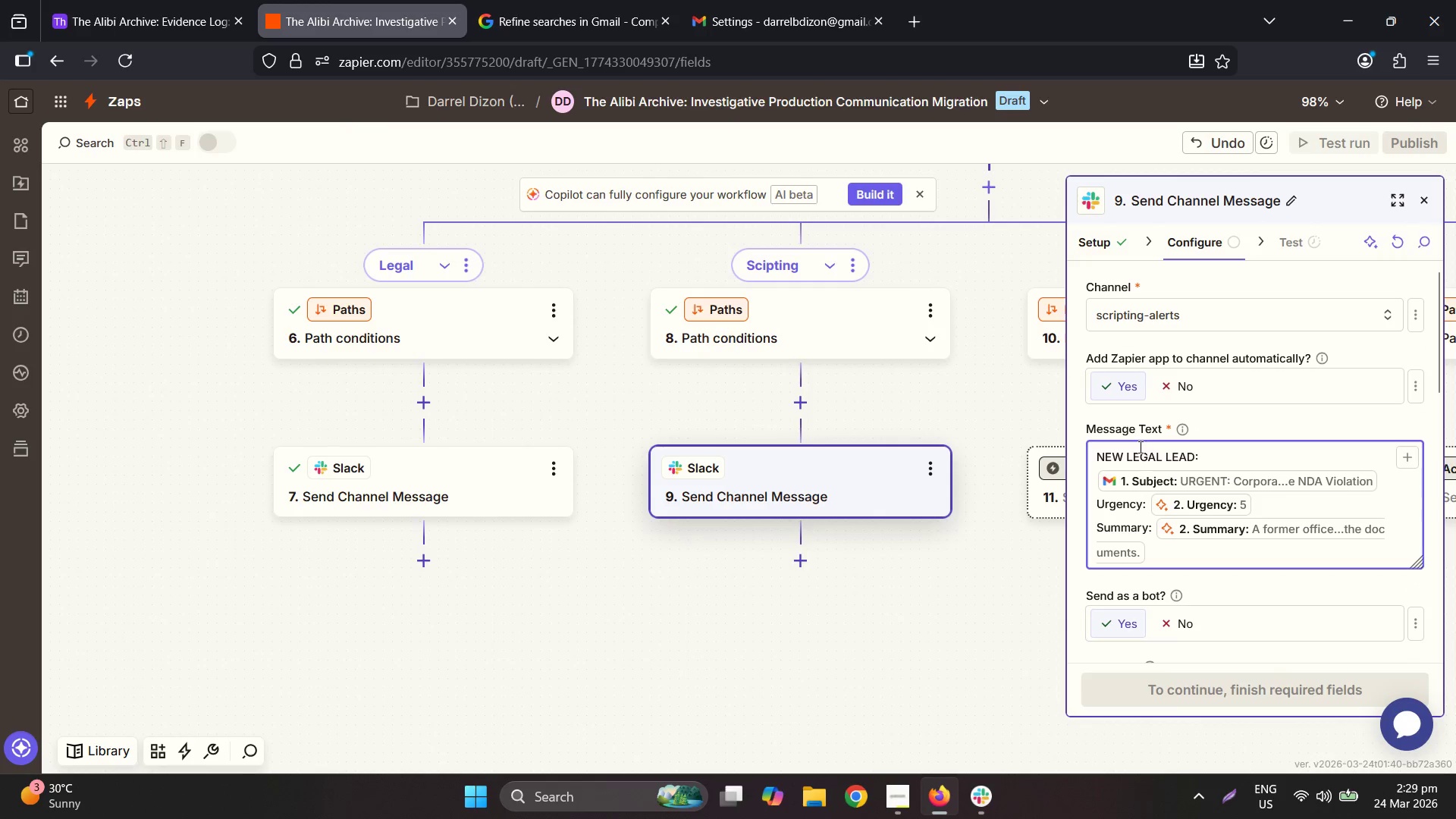 
double_click([1139, 446])
 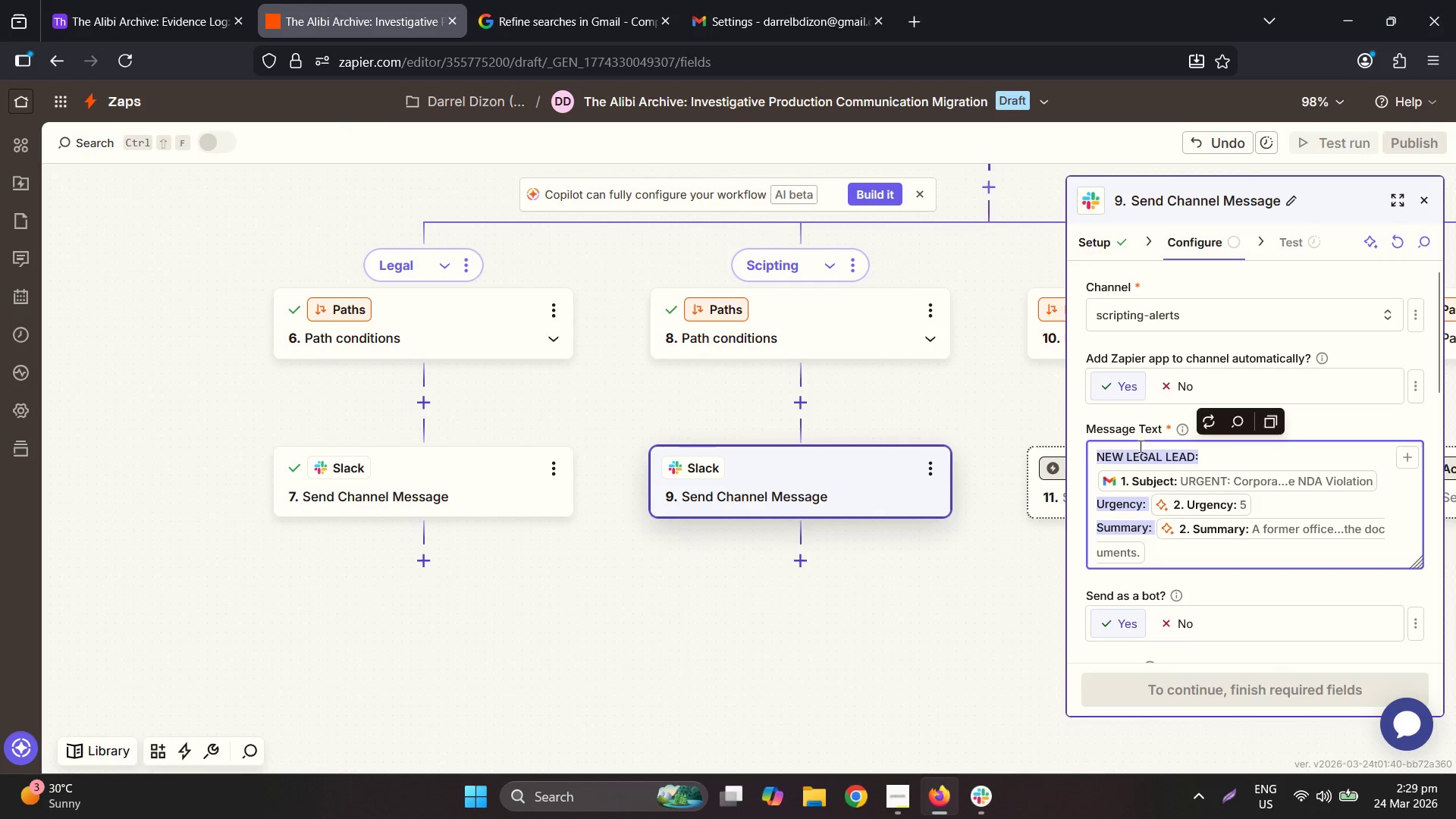 
key(Shift+ShiftLeft)
 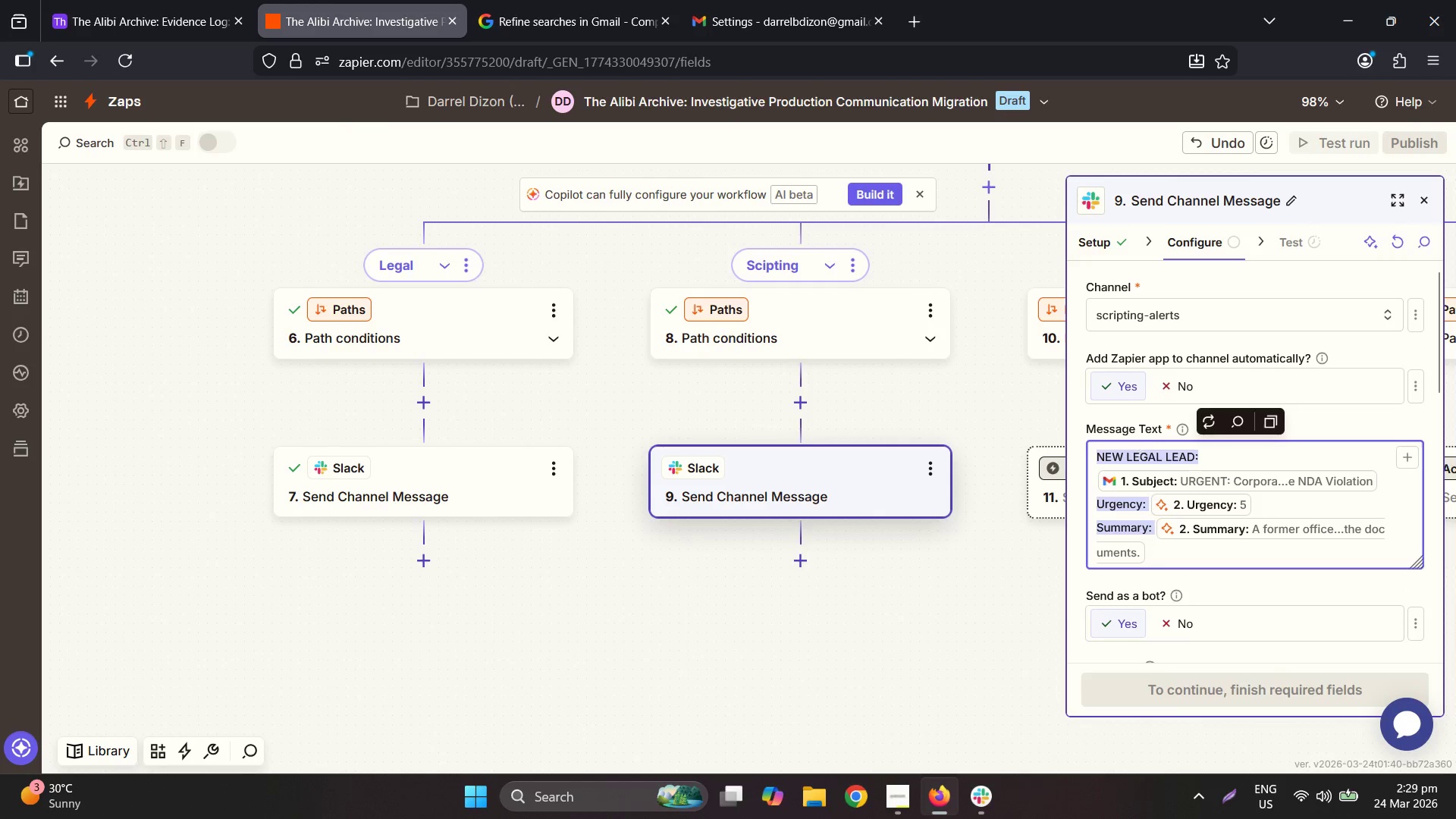 
key(Shift+S)
 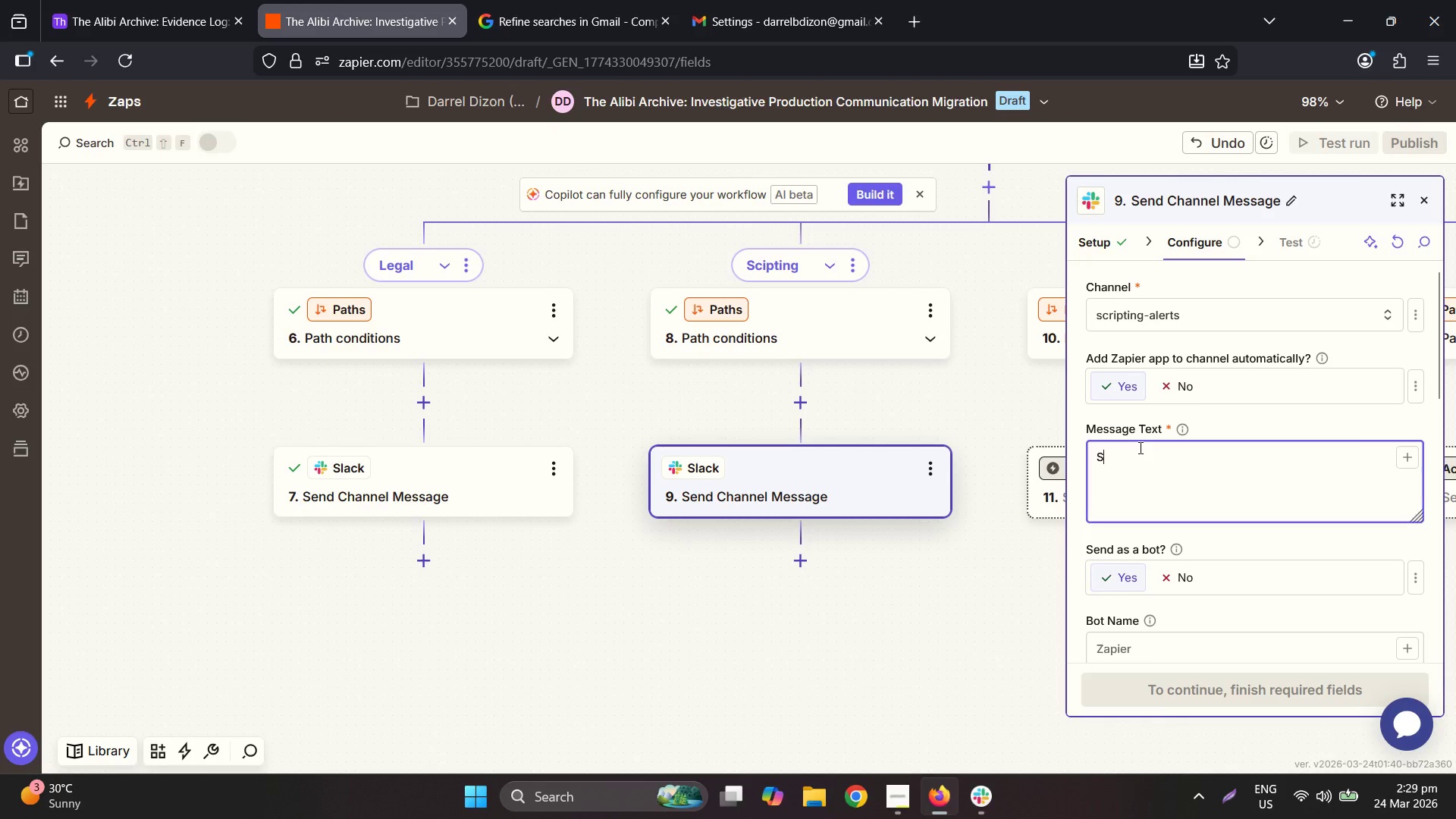 
key(Control+ControlLeft)
 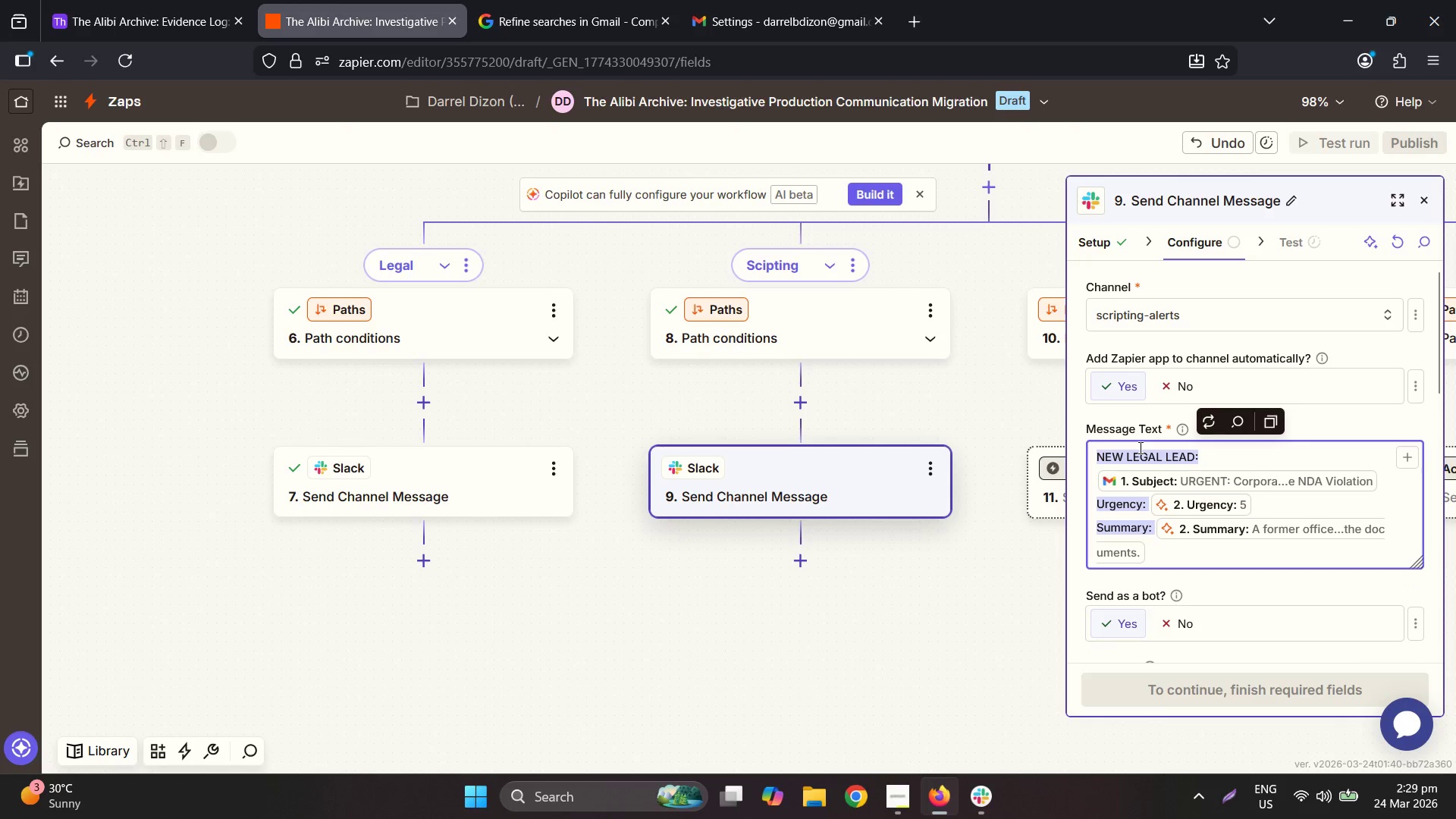 
key(Control+Z)
 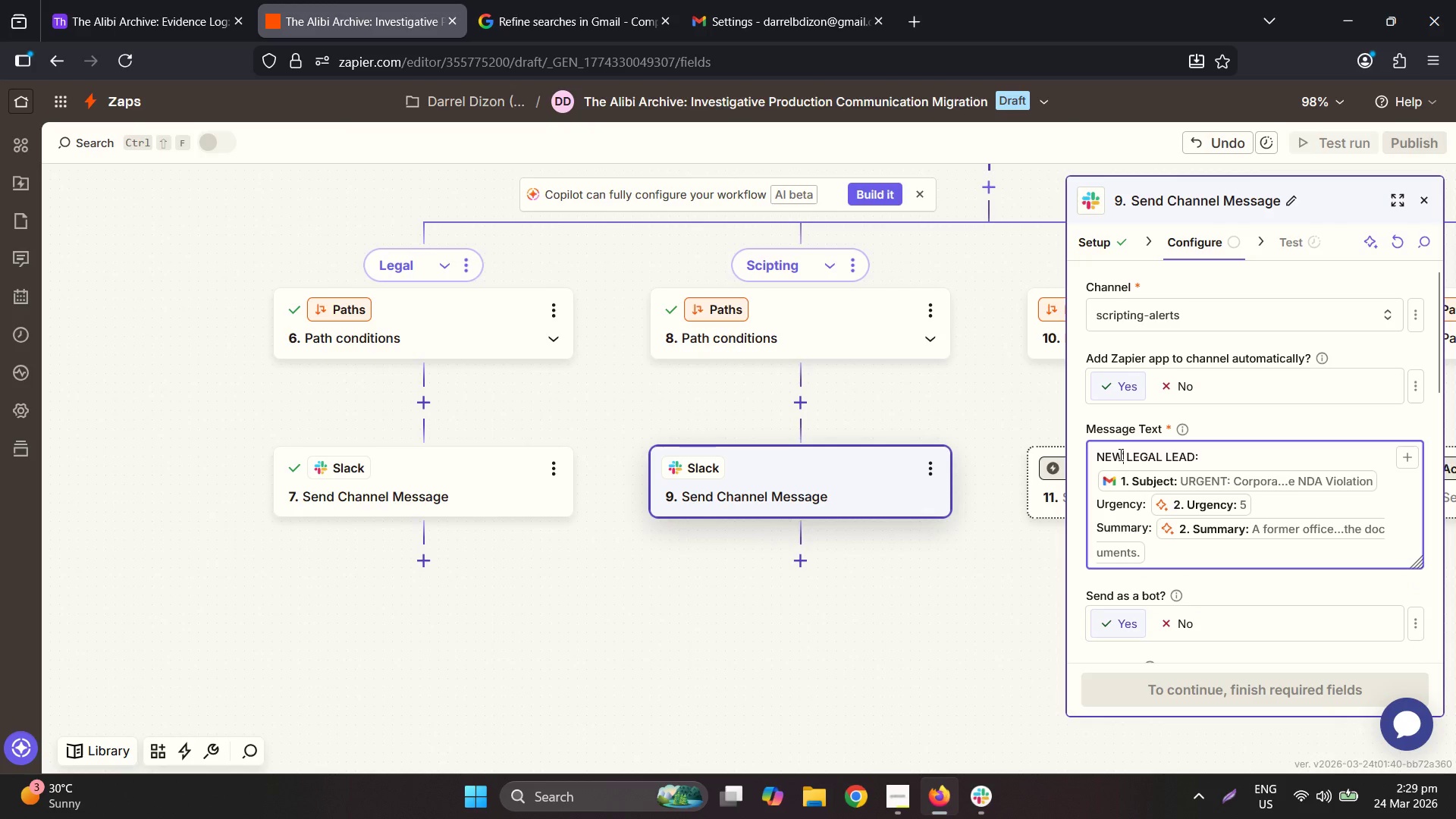 
double_click([1119, 454])
 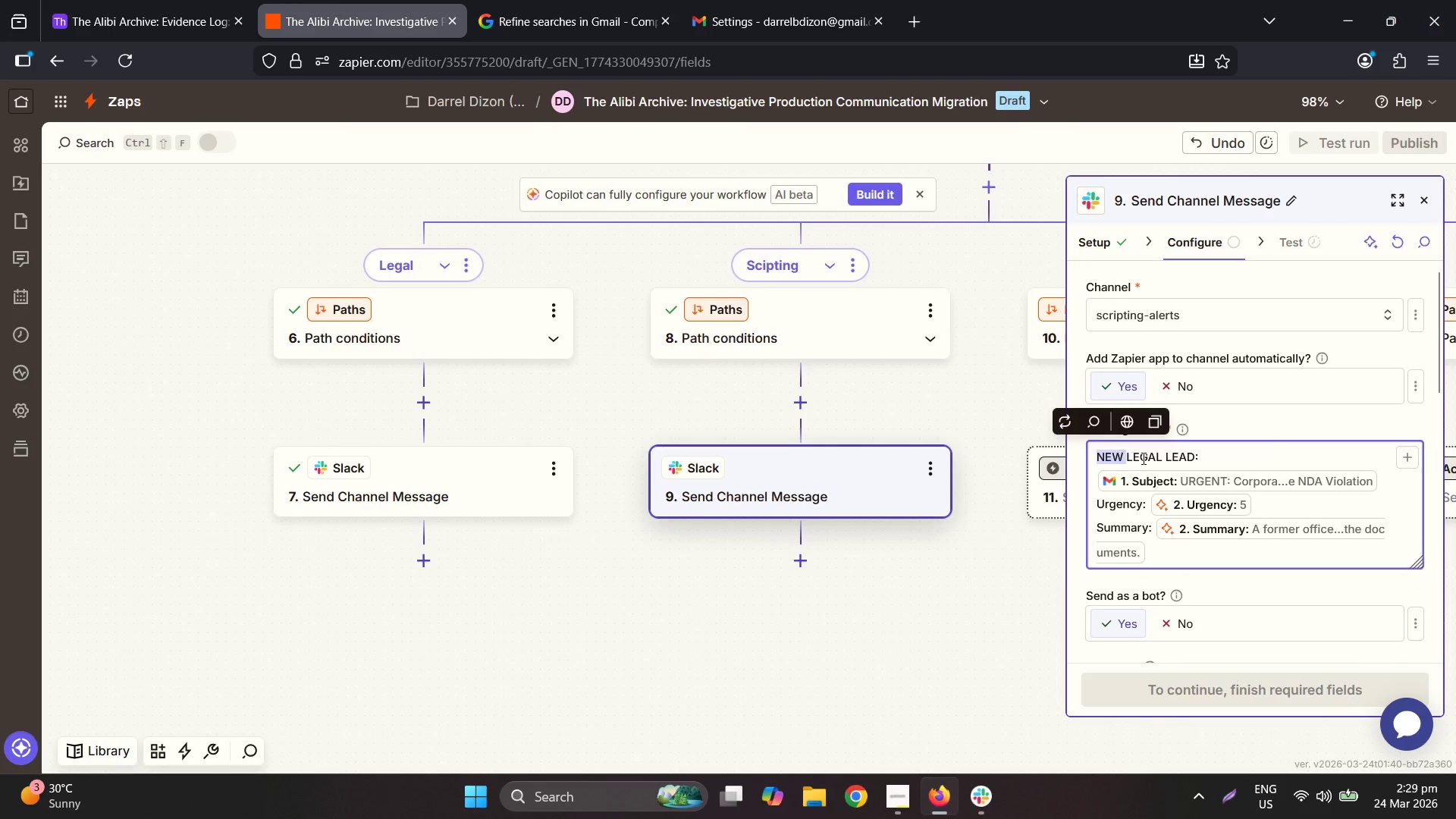 
triple_click([1143, 458])
 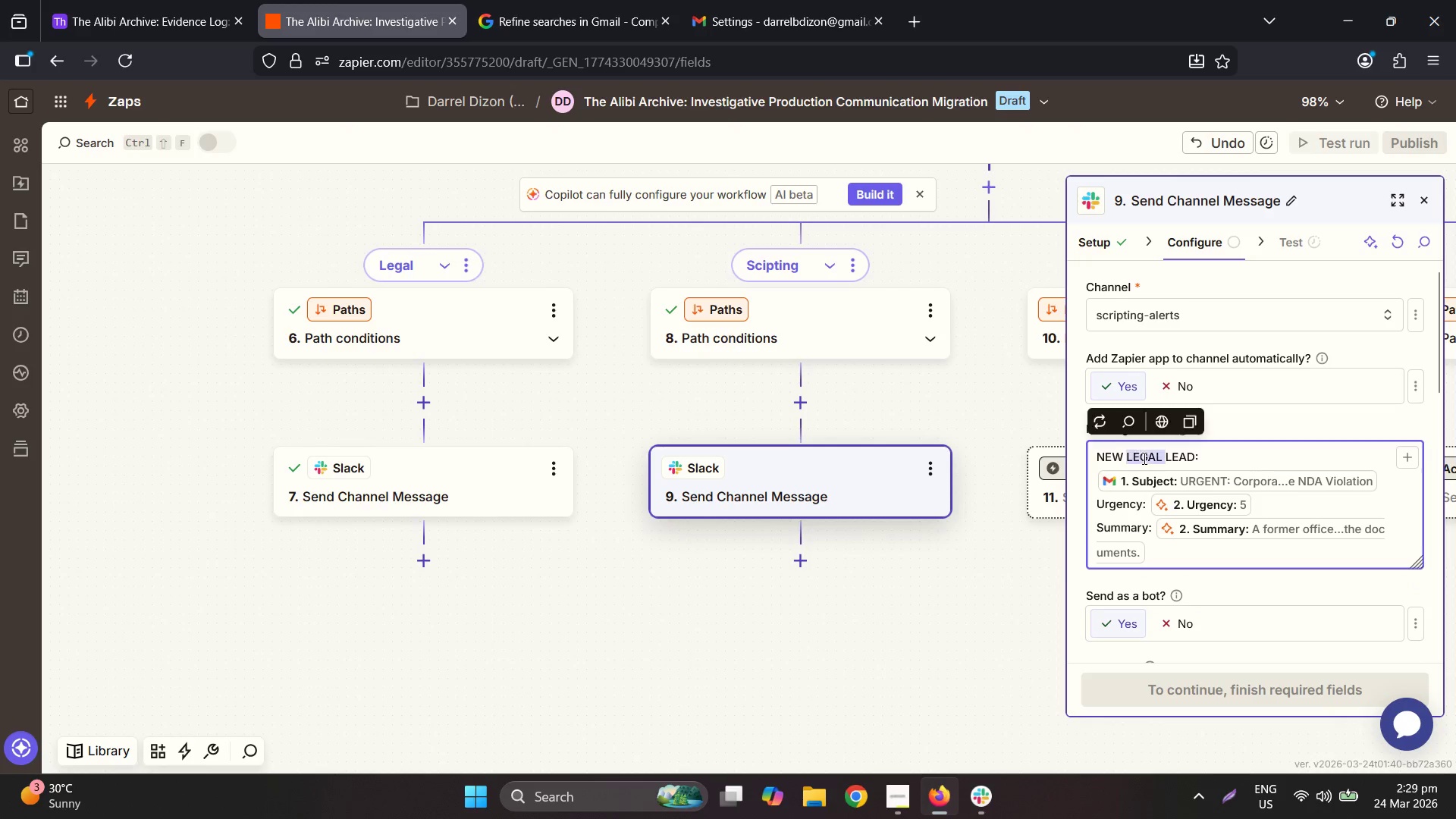 
triple_click([1143, 458])
 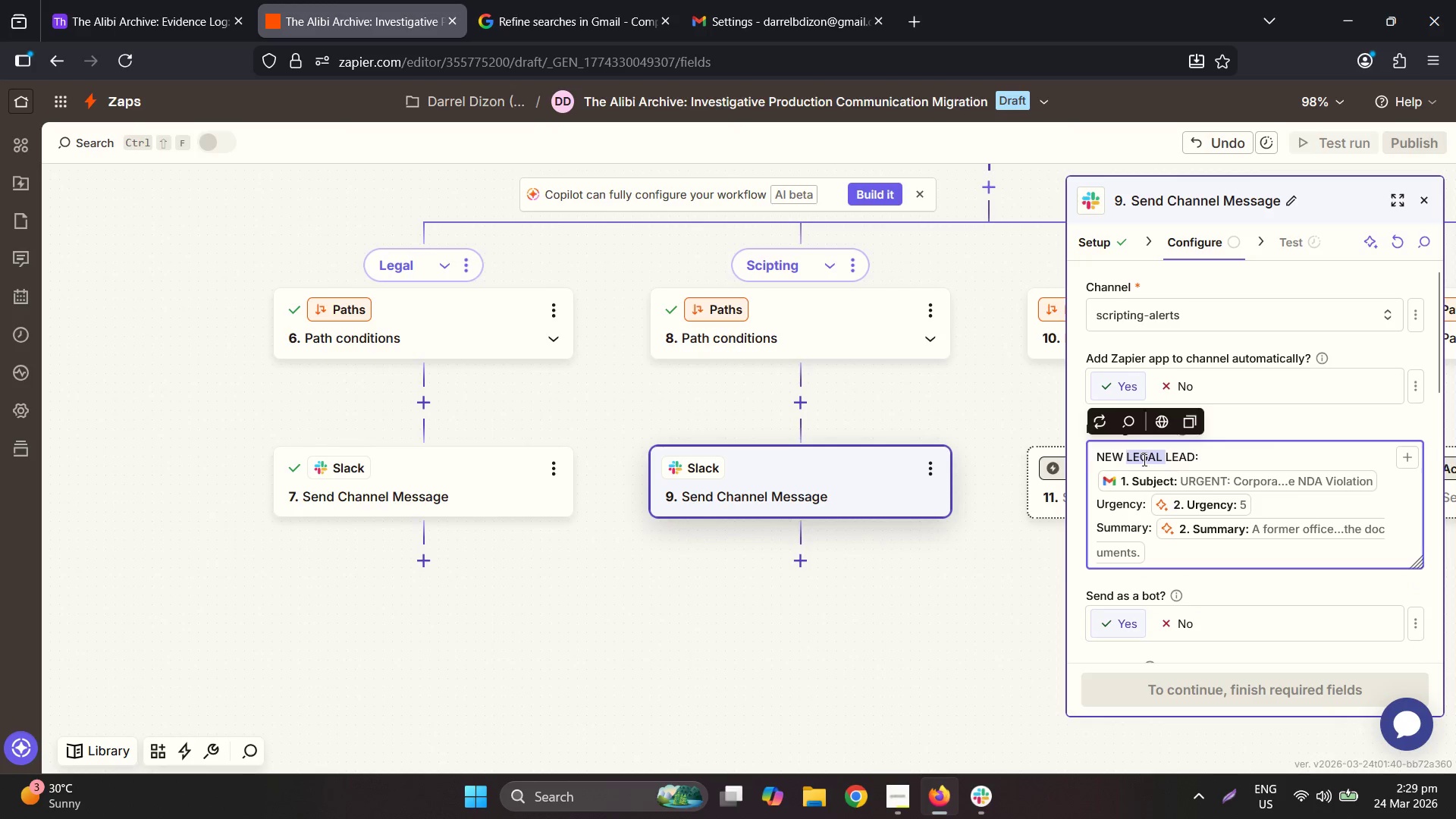 
type(SCRIPTING )
 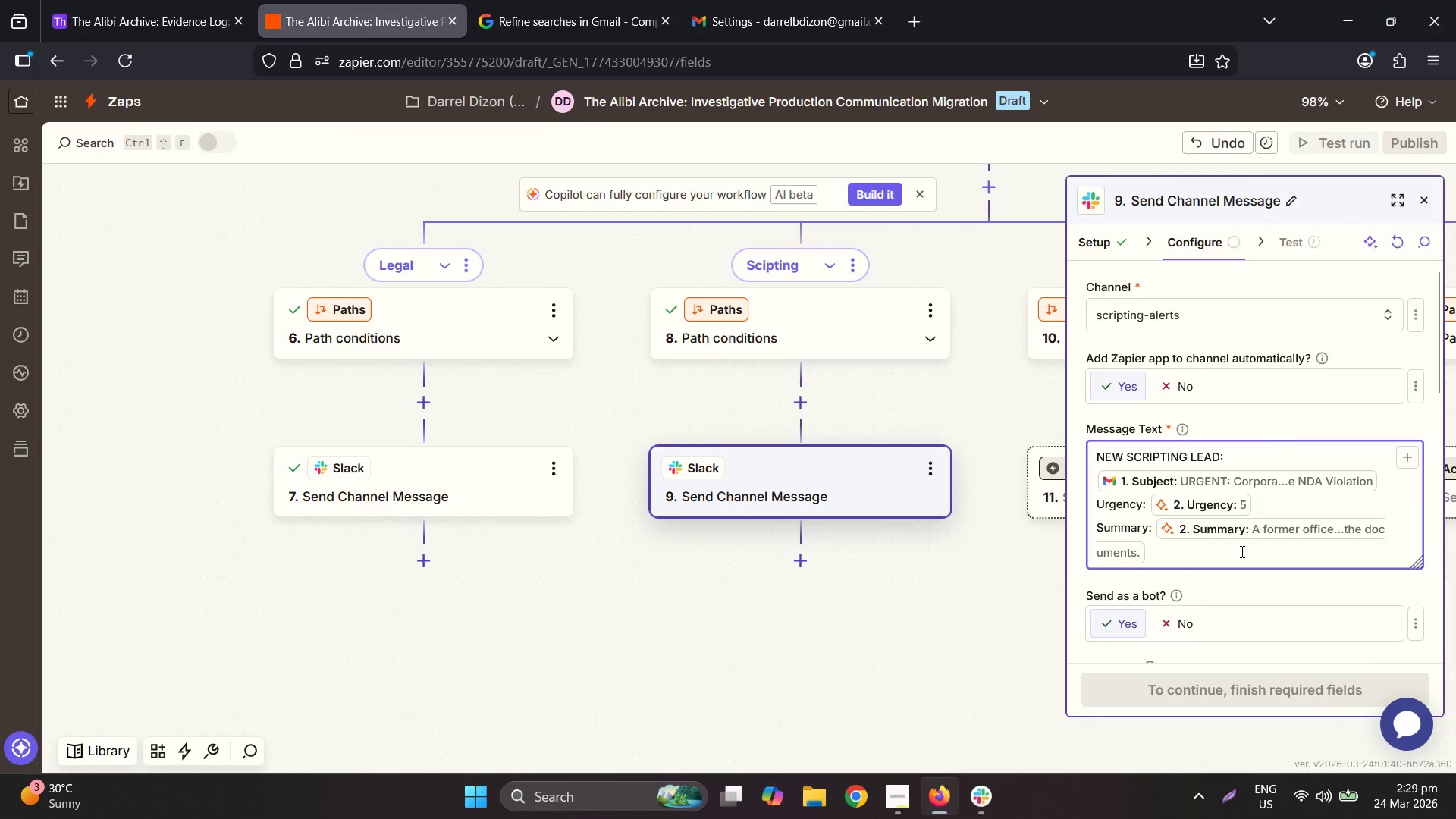 
scroll: coordinate [1227, 618], scroll_direction: down, amount: 12.0
 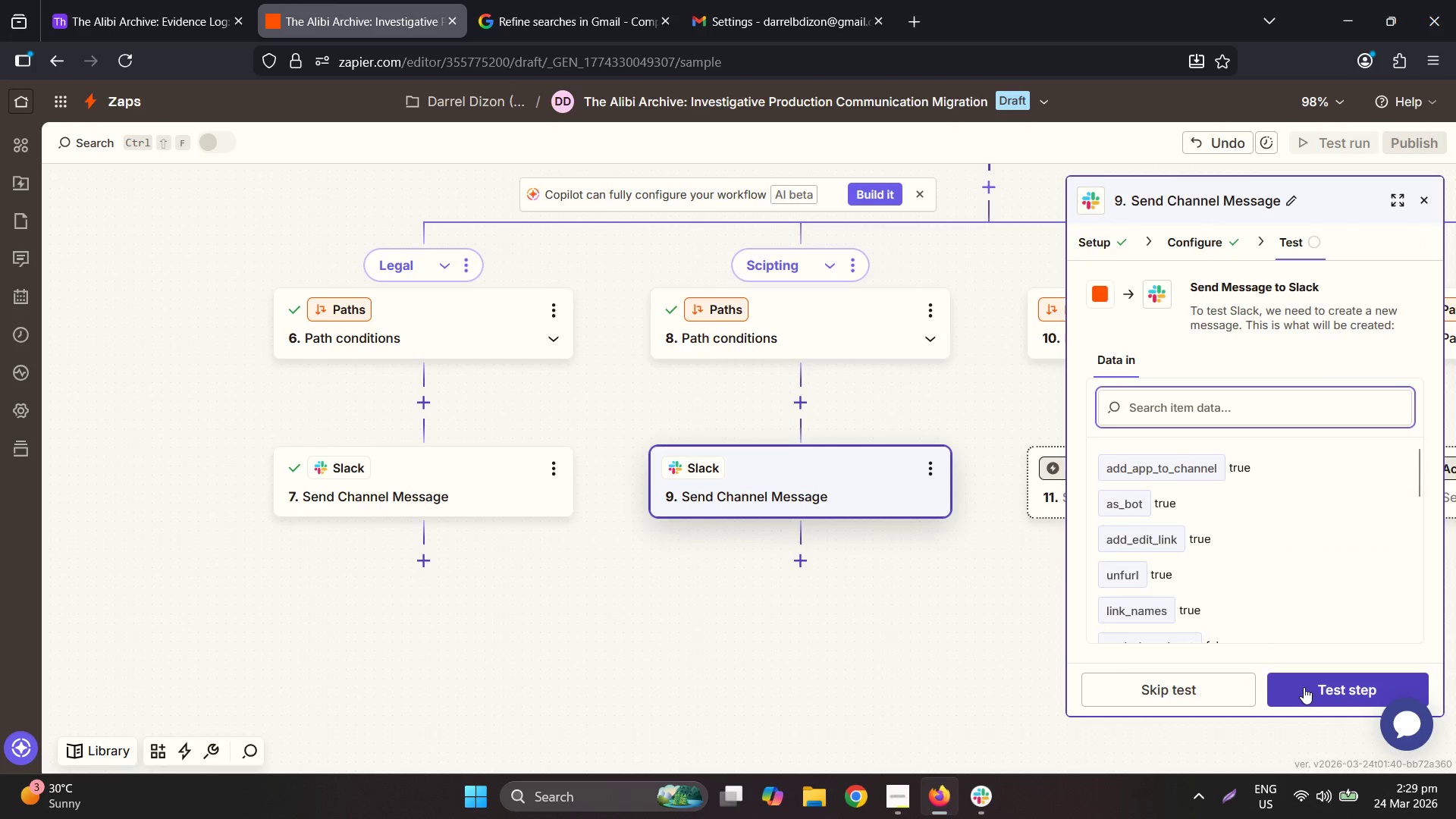 
left_click([1246, 692])
 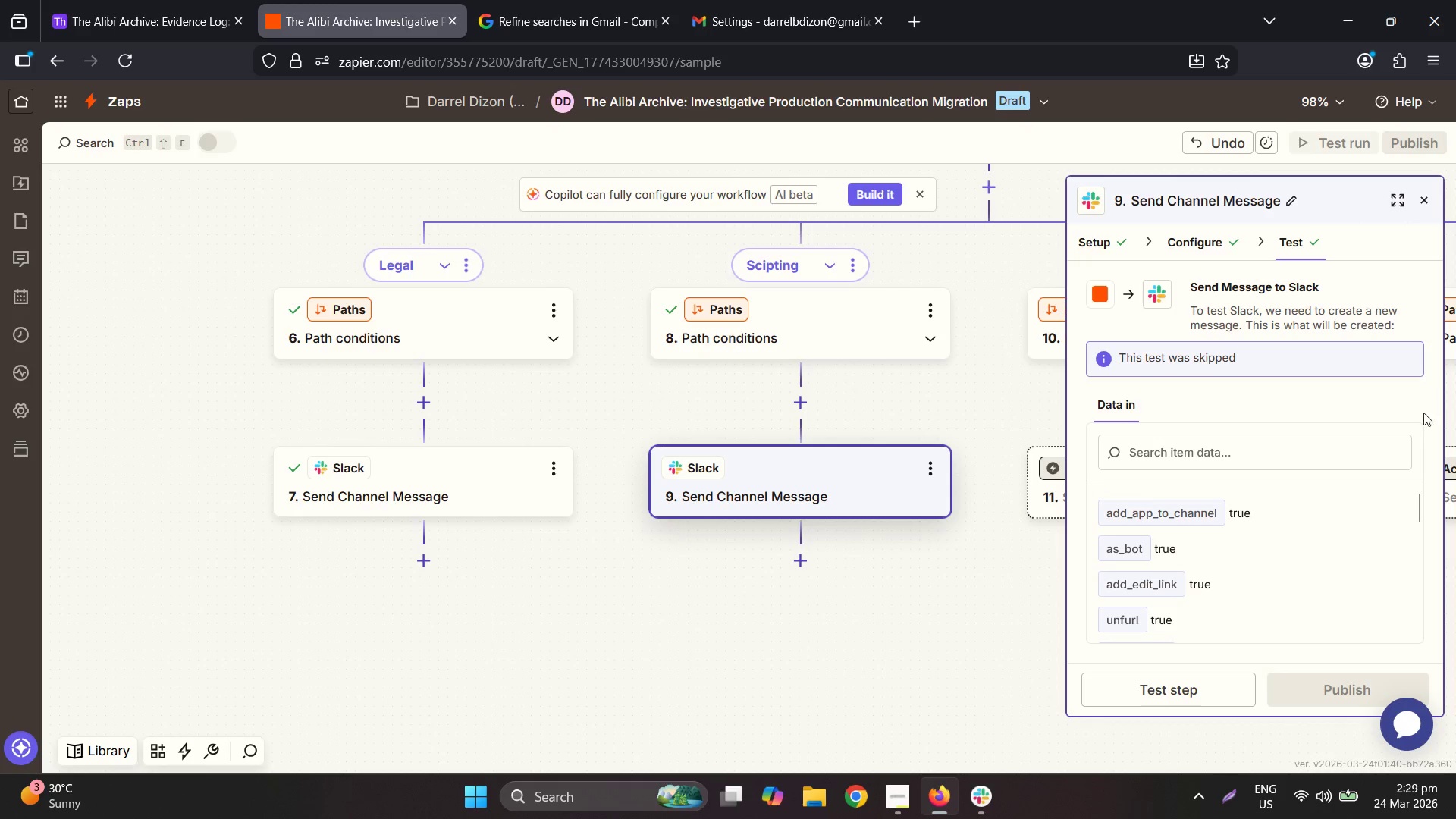 
left_click([950, 597])
 